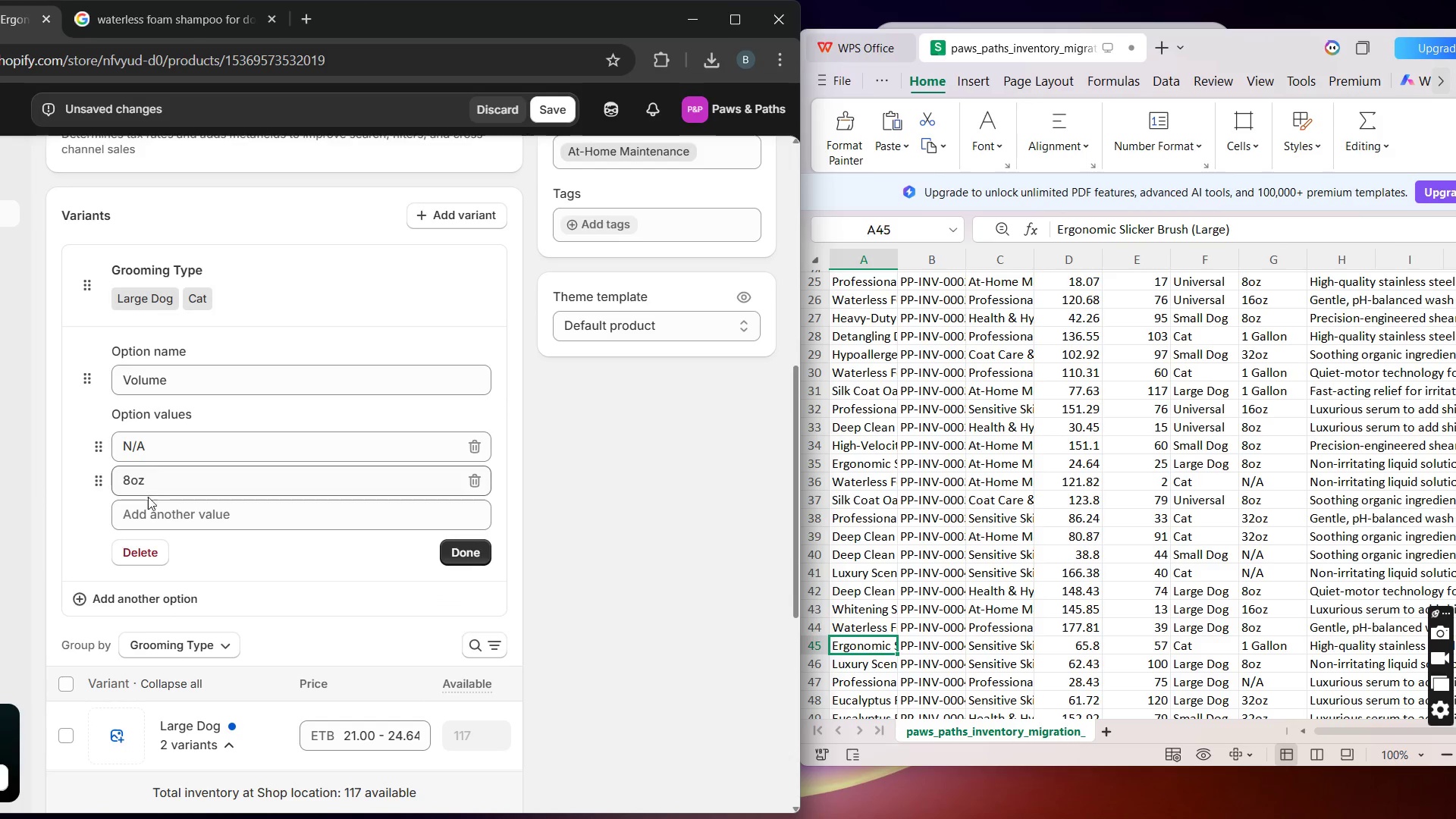 
left_click([143, 511])
 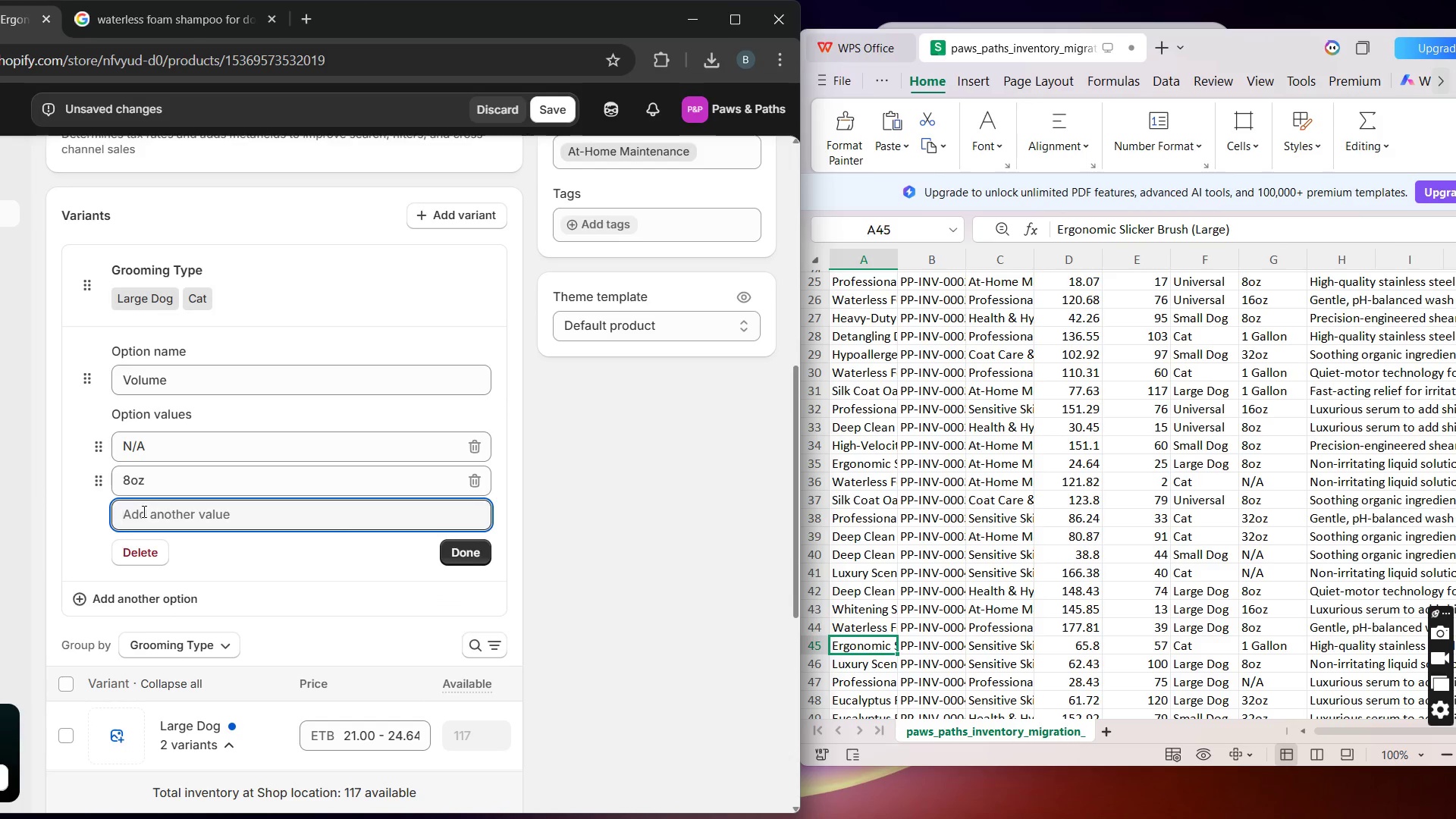 
type(1 Gallon )
 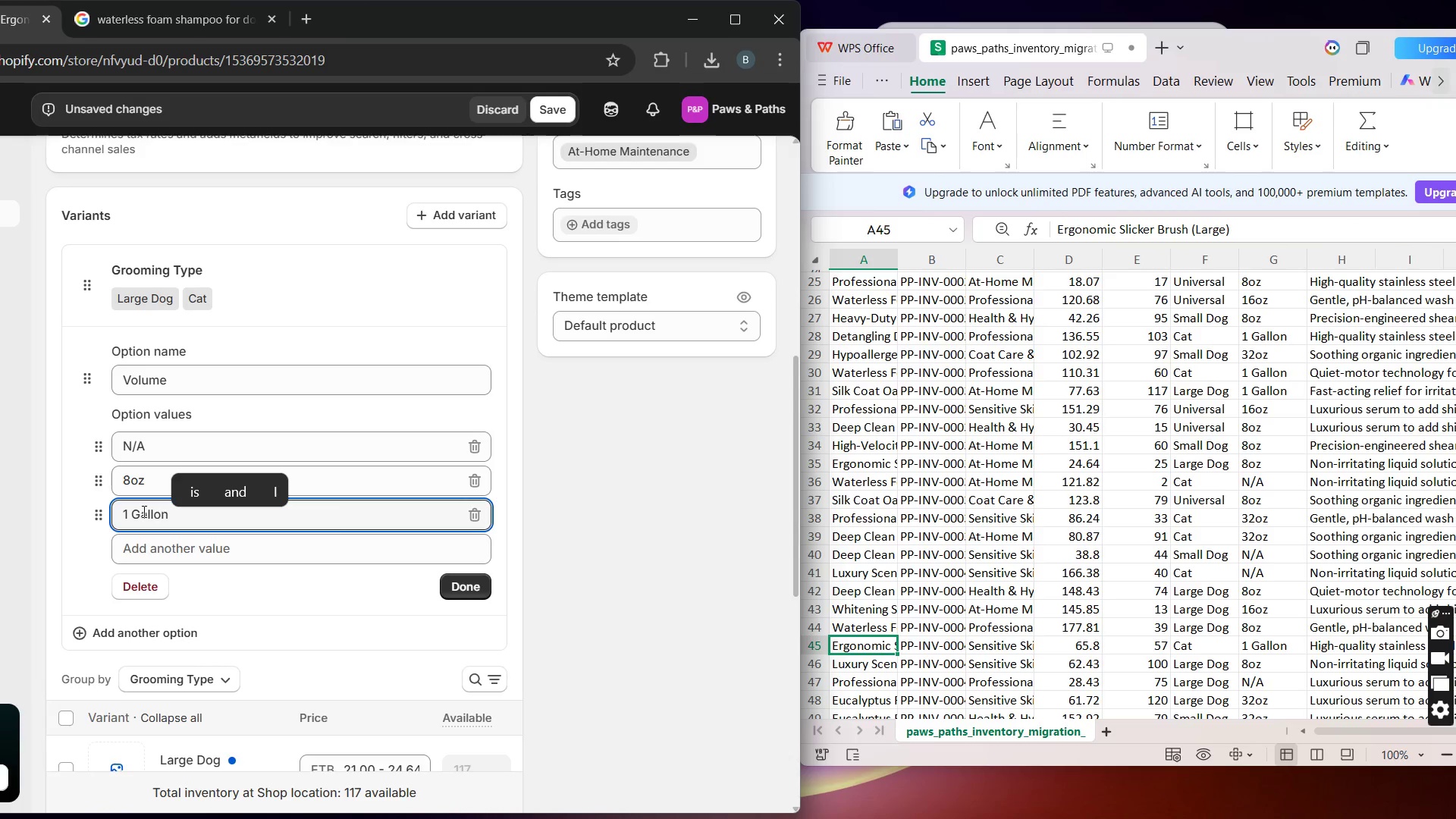 
wait(10.17)
 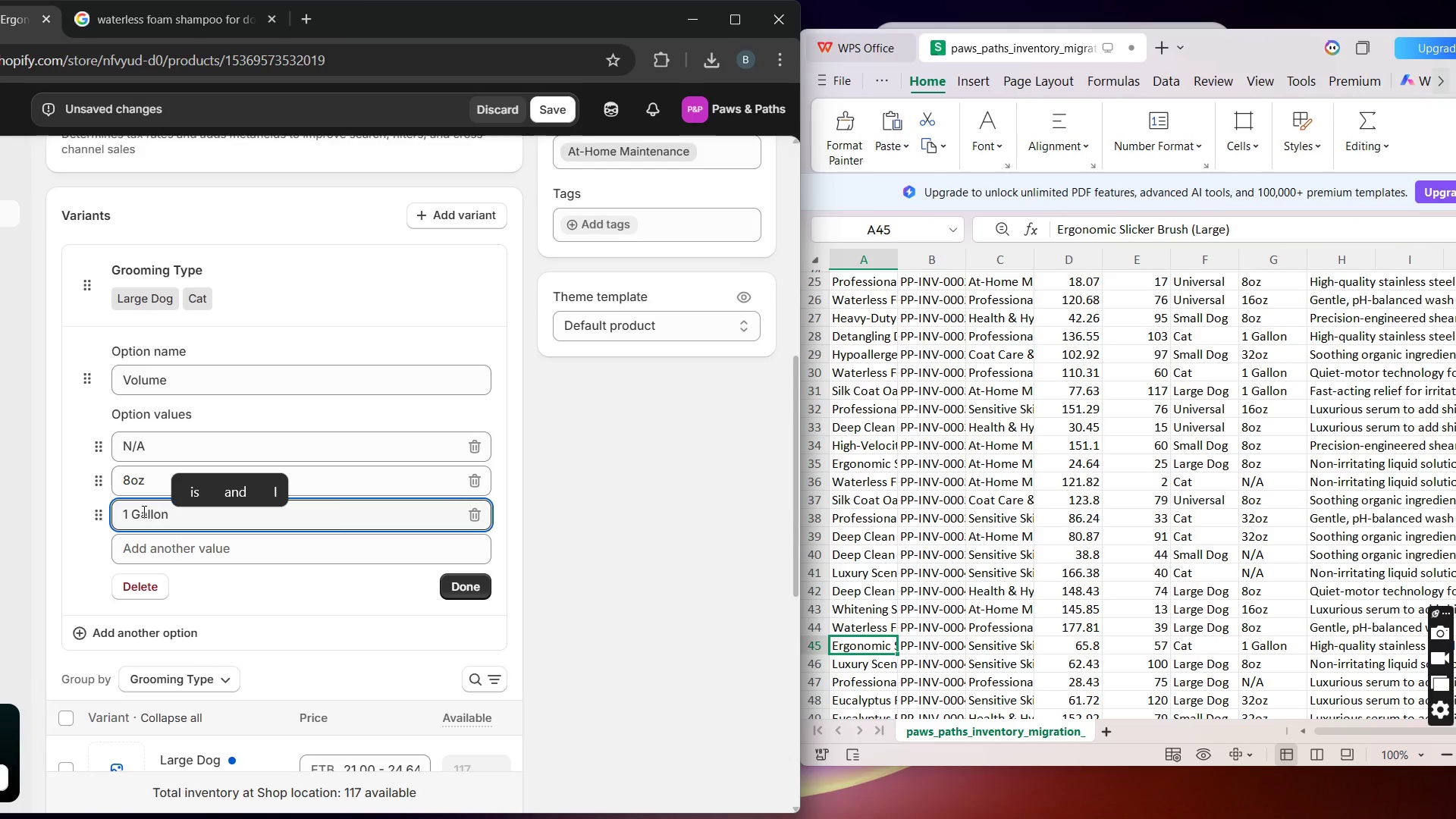 
left_click([472, 582])
 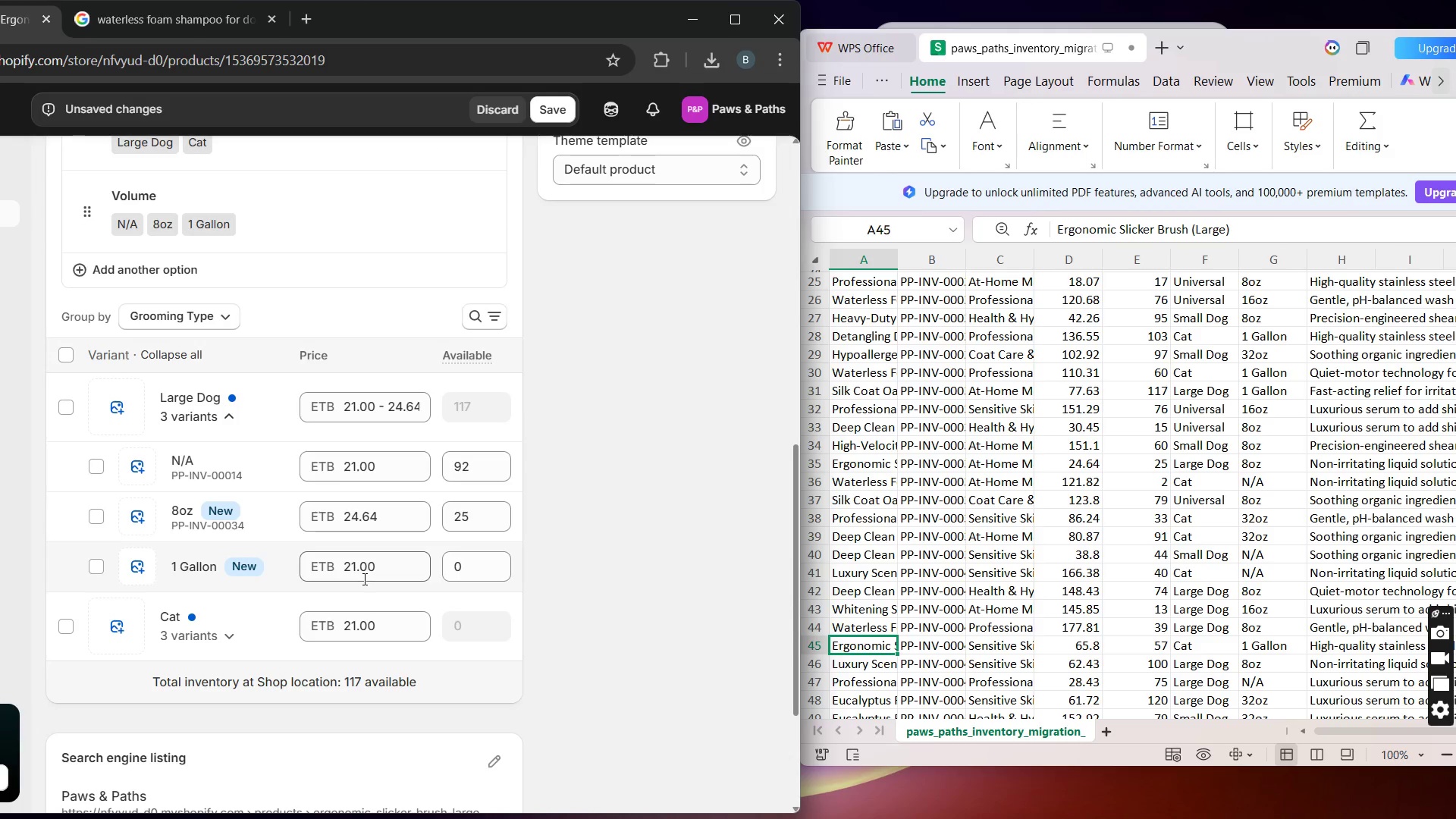 
wait(5.14)
 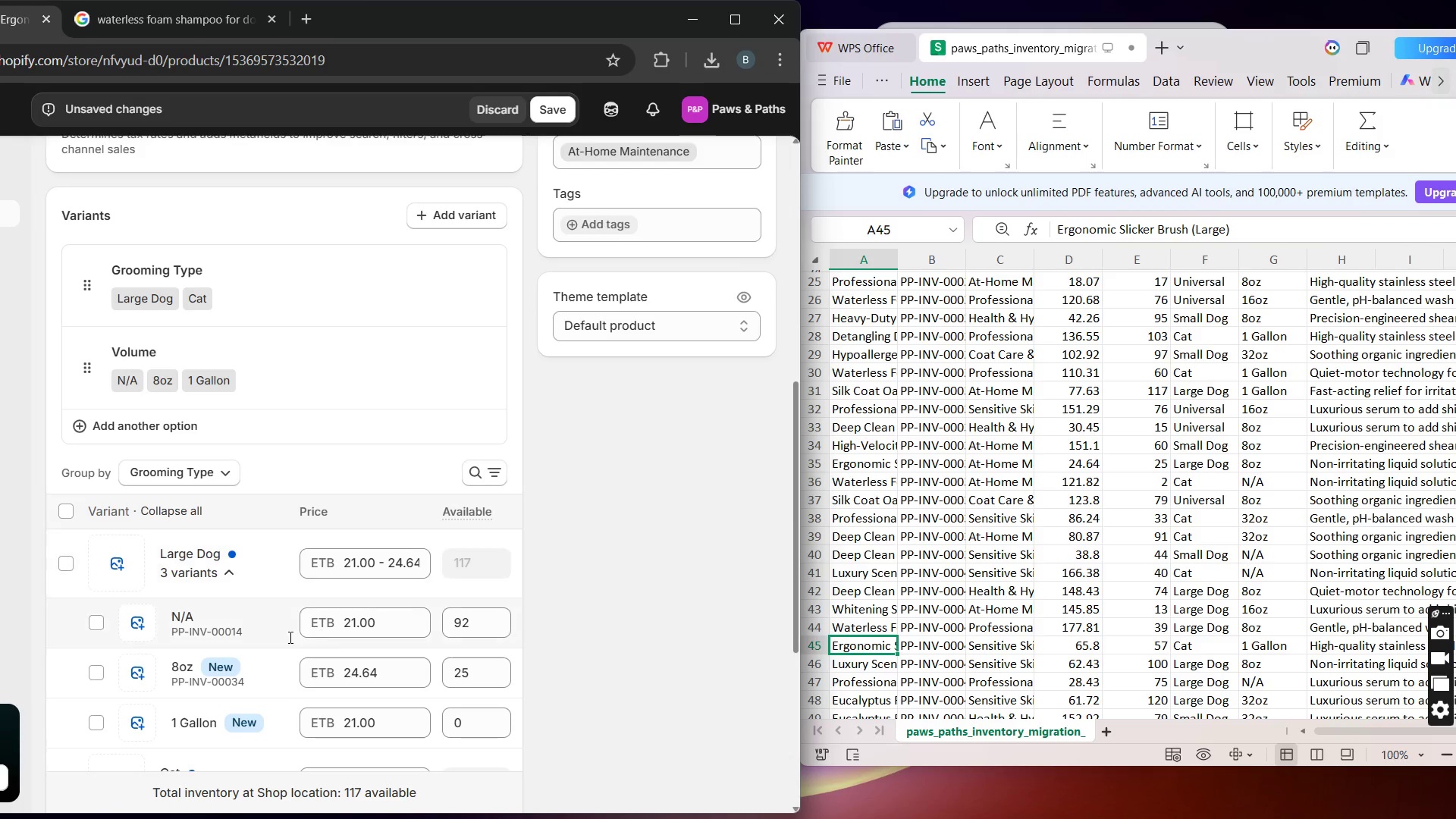 
left_click([261, 629])
 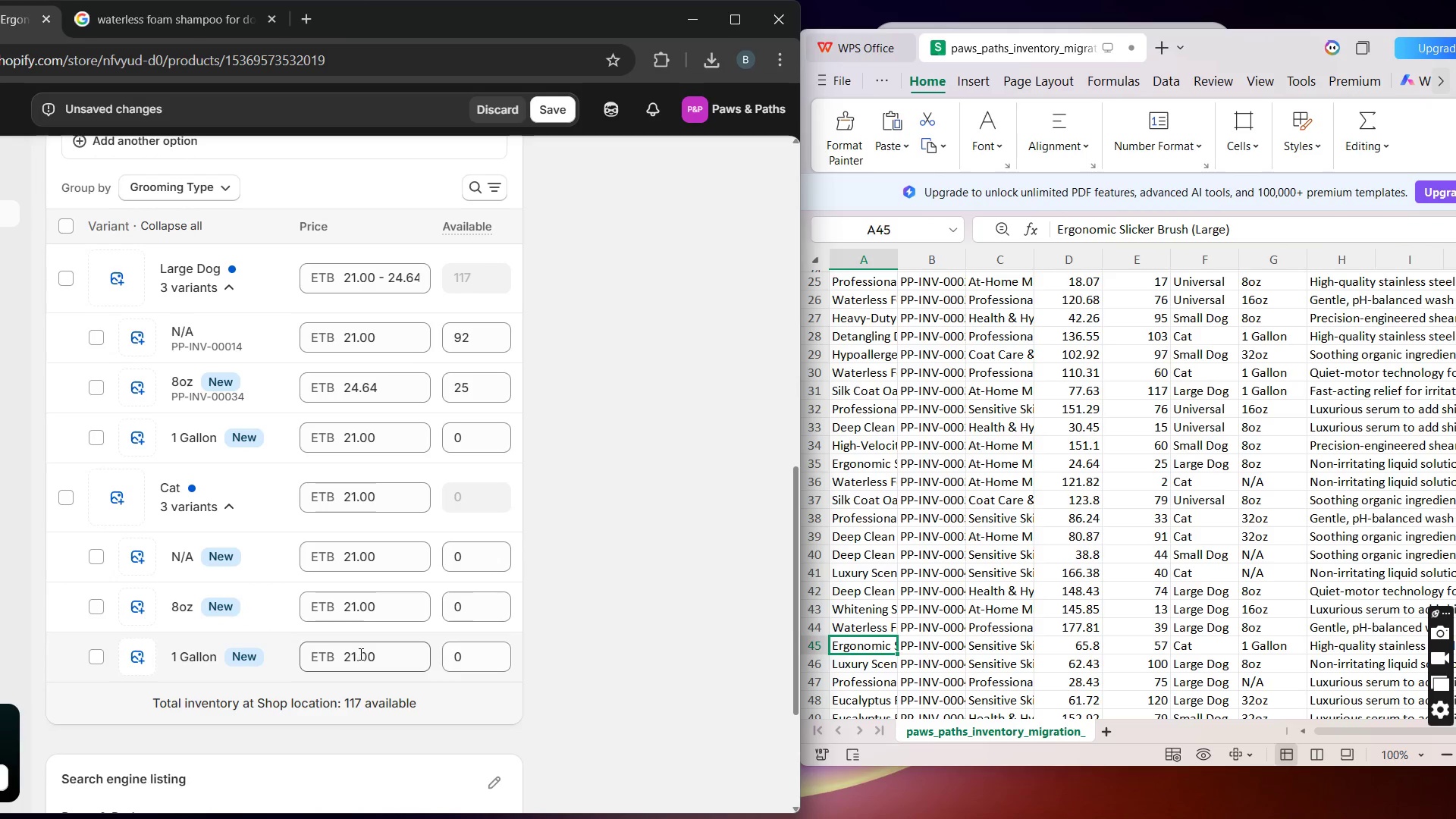 
left_click_drag(start_coordinate=[385, 658], to_coordinate=[337, 664])
 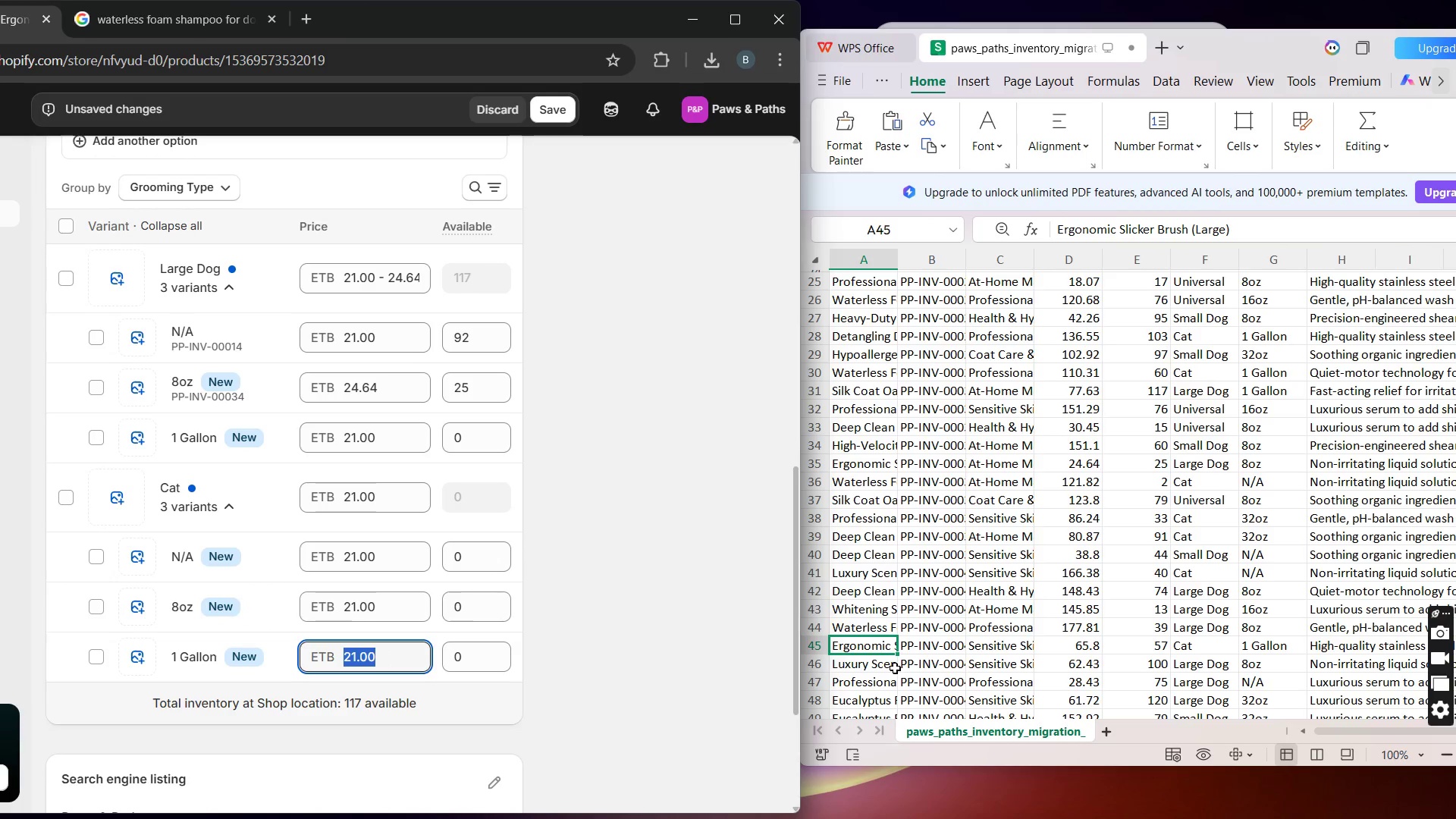 
type(65.8)
 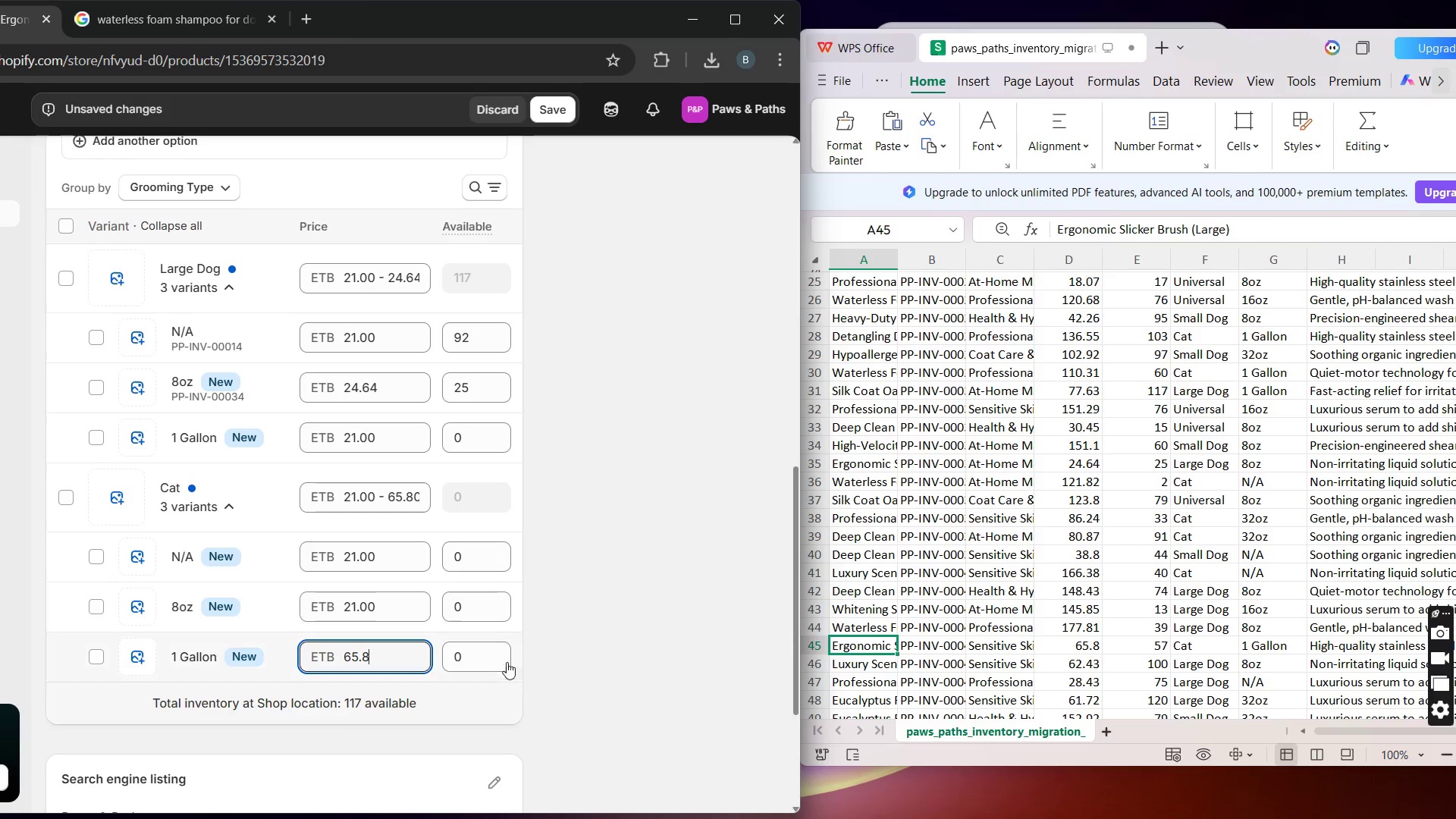 
left_click([479, 659])
 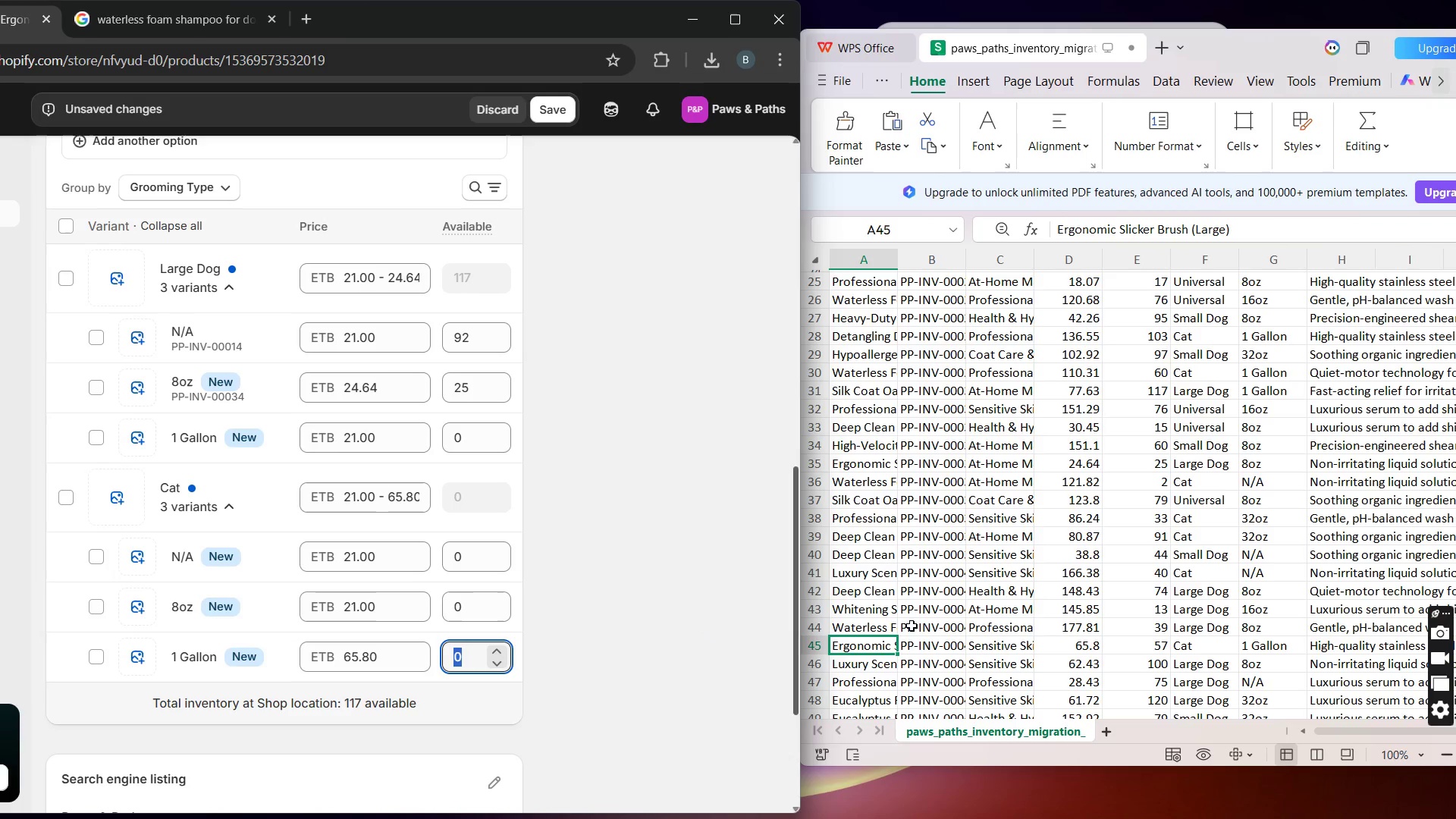 
wait(6.89)
 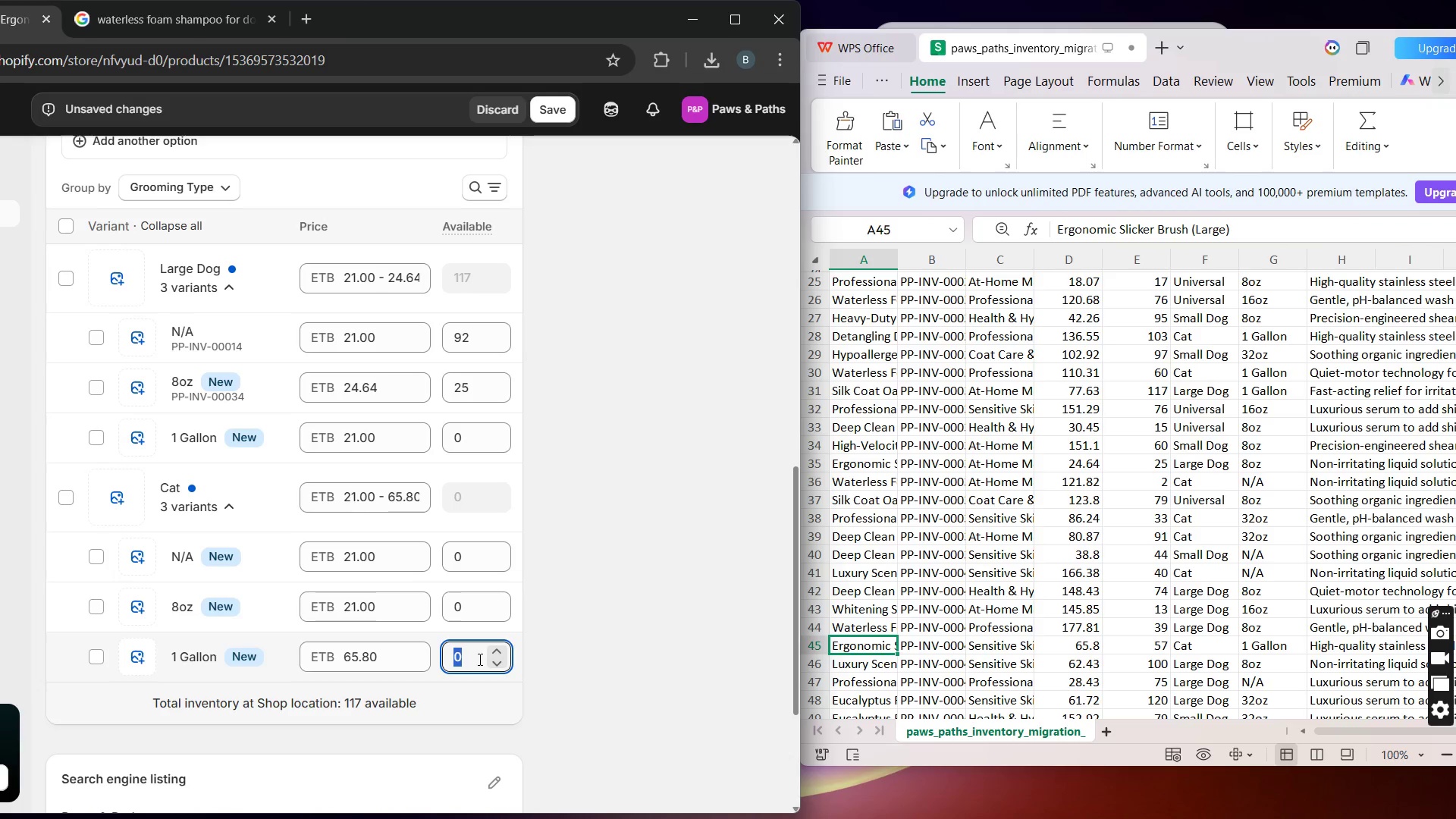 
type(57)
 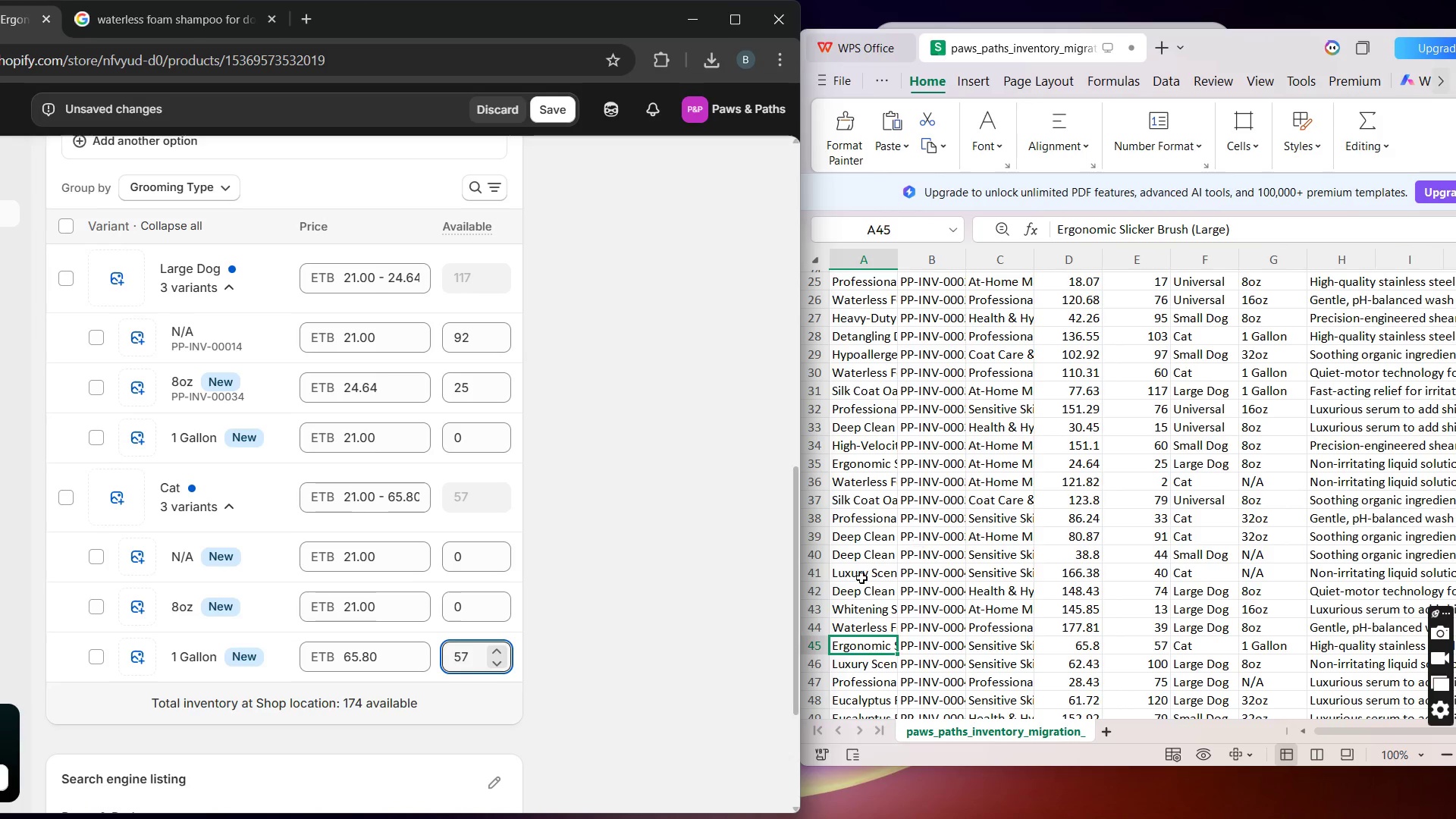 
wait(9.02)
 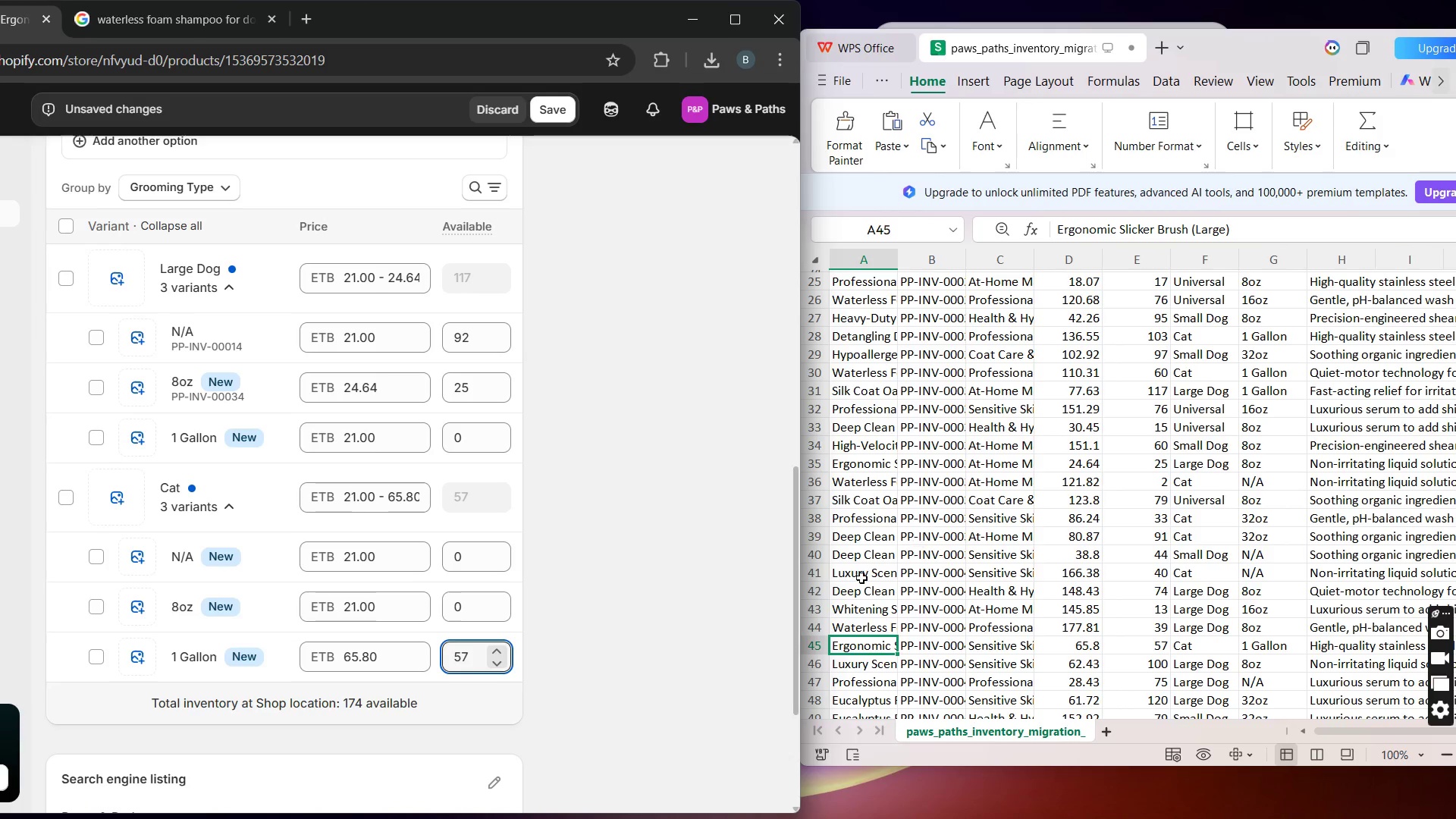 
left_click([573, 640])
 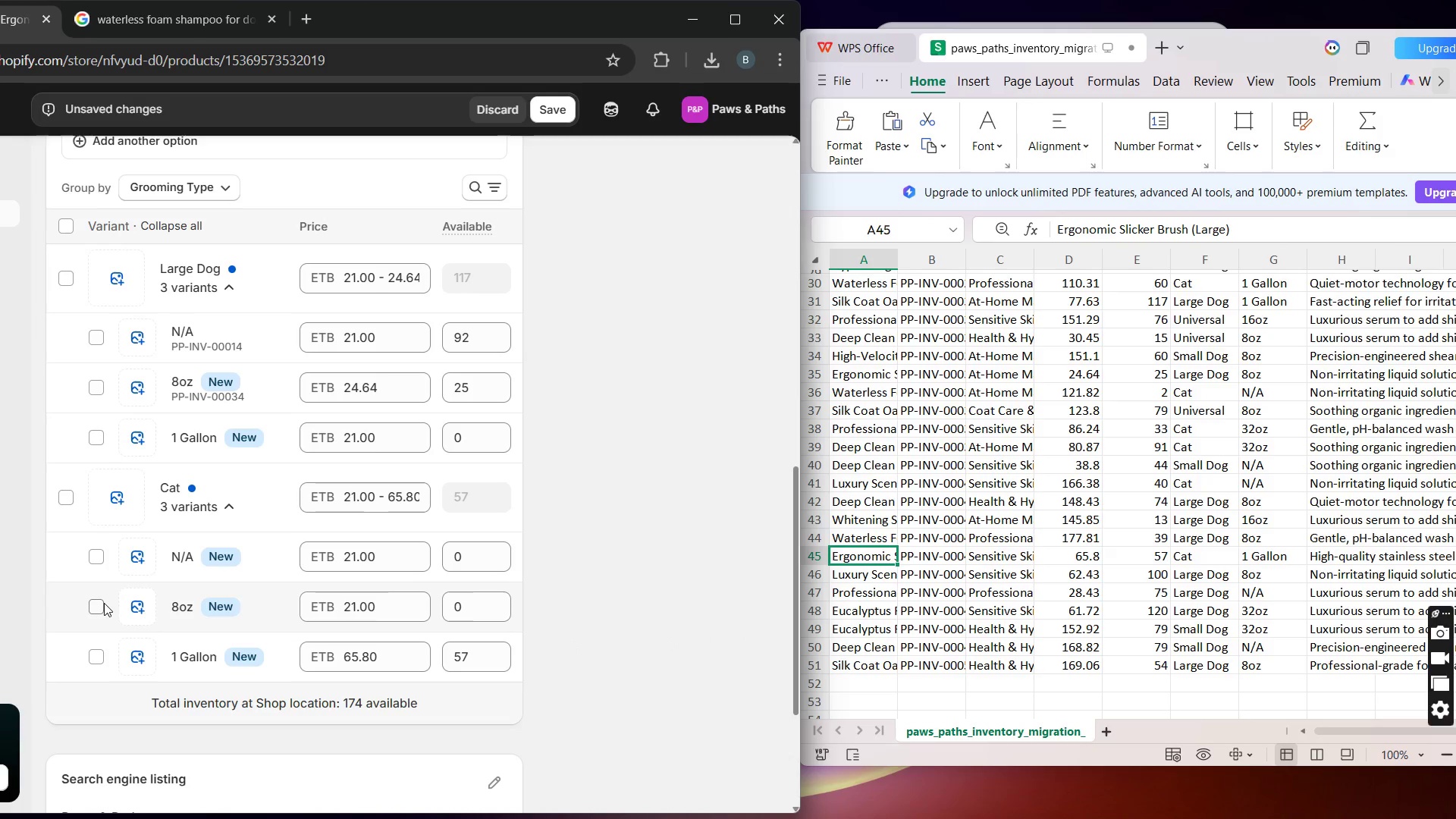 
left_click([104, 603])
 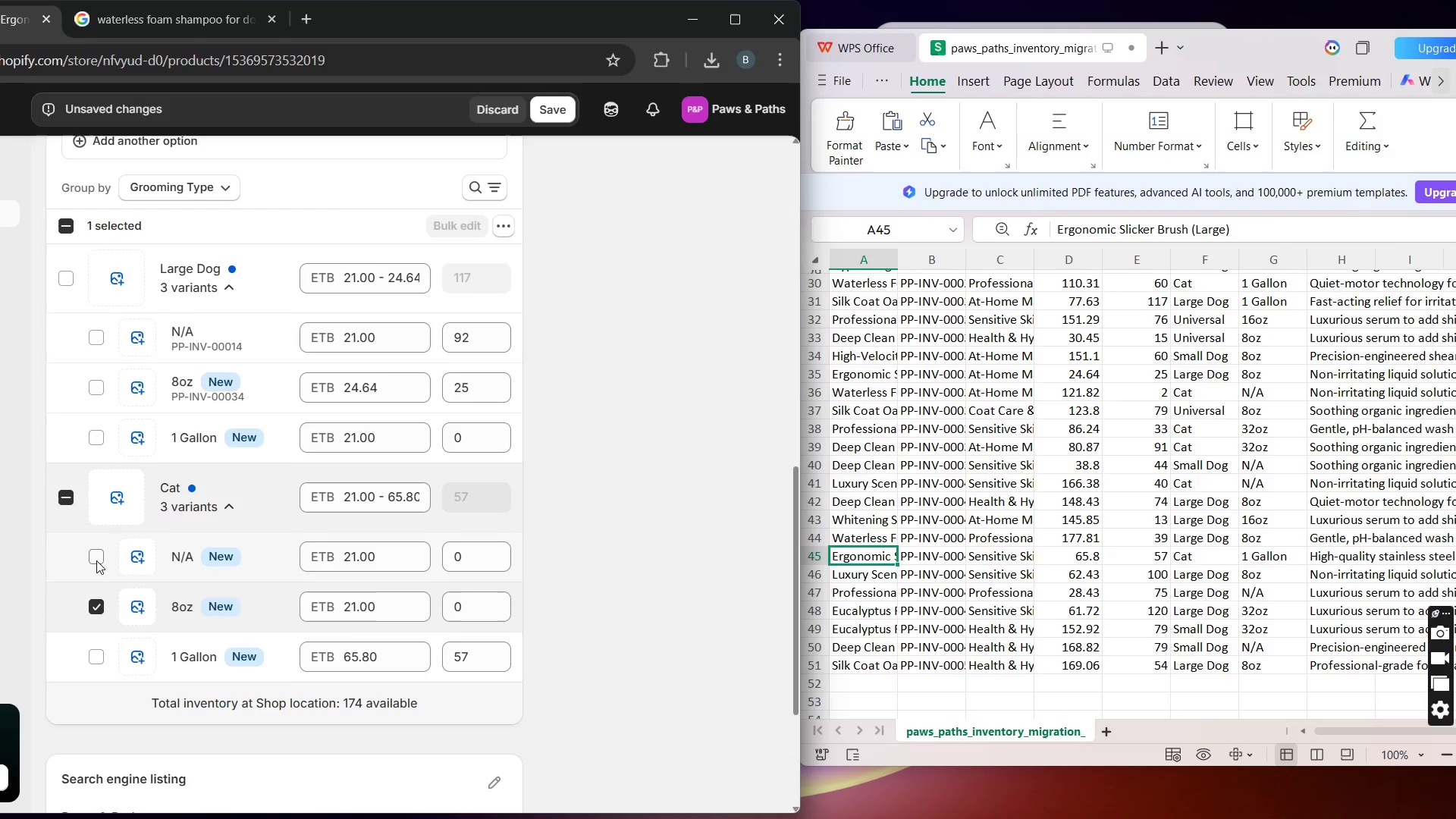 
left_click([96, 560])
 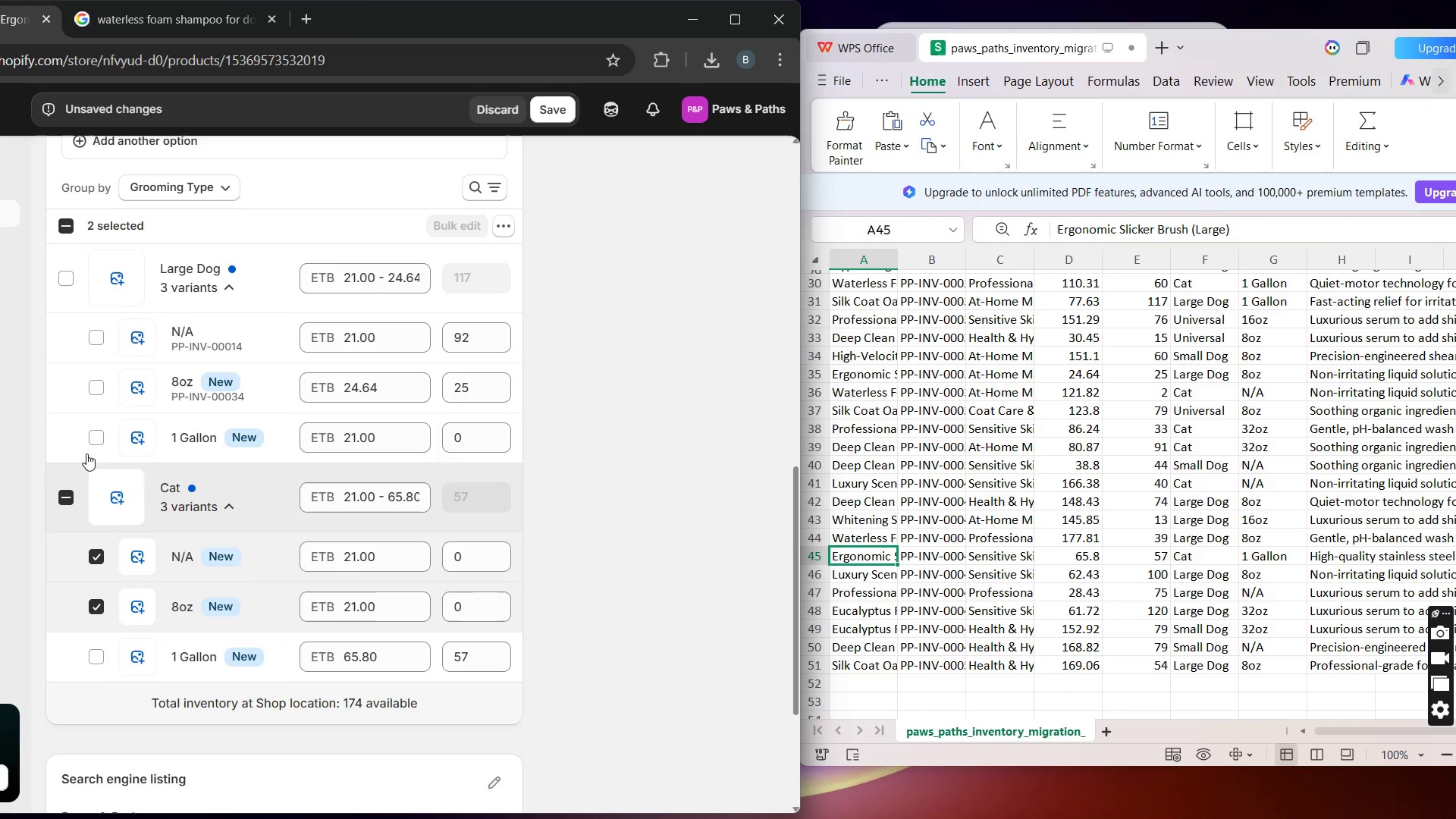 
left_click([91, 443])
 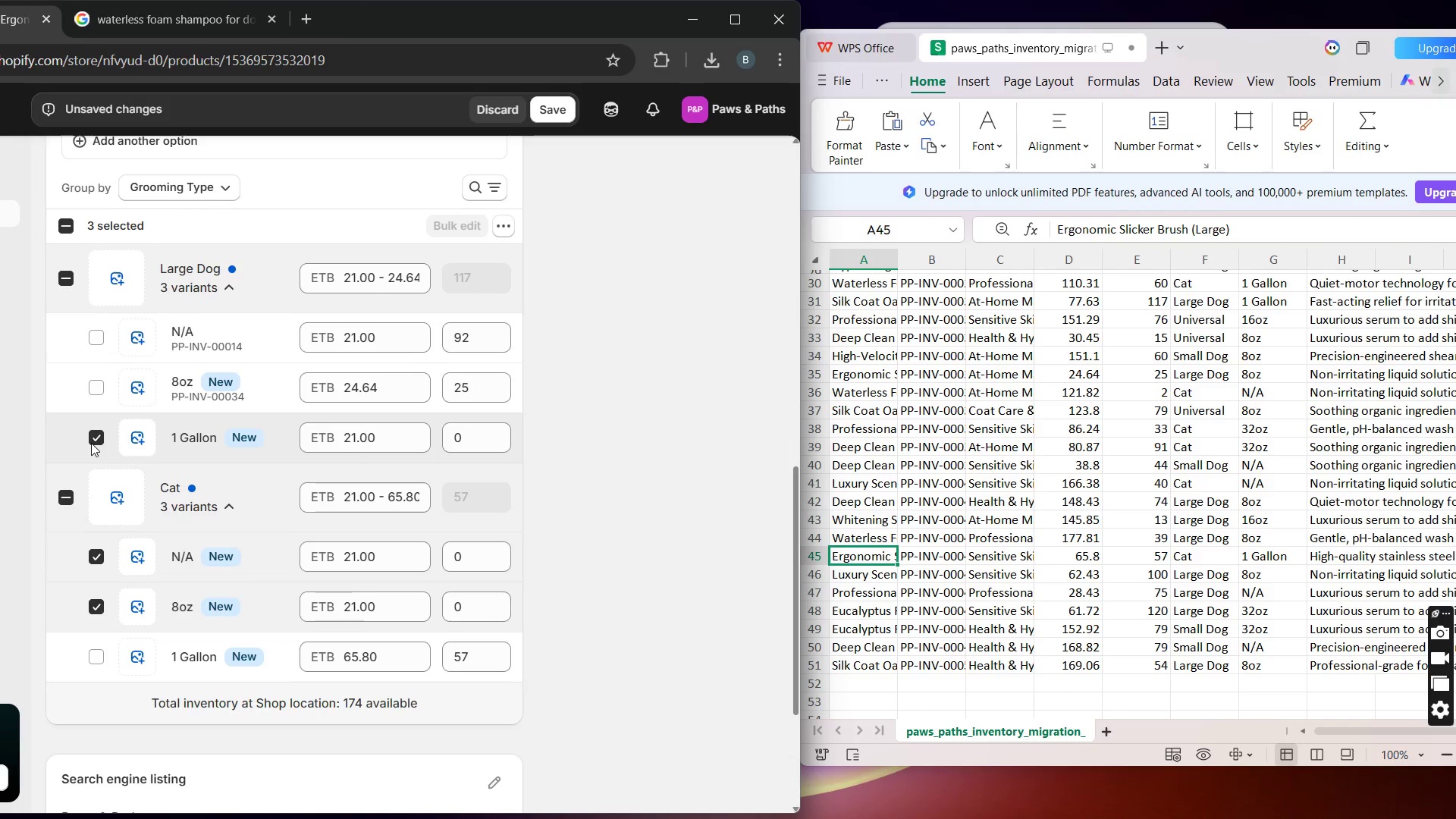 
wait(5.28)
 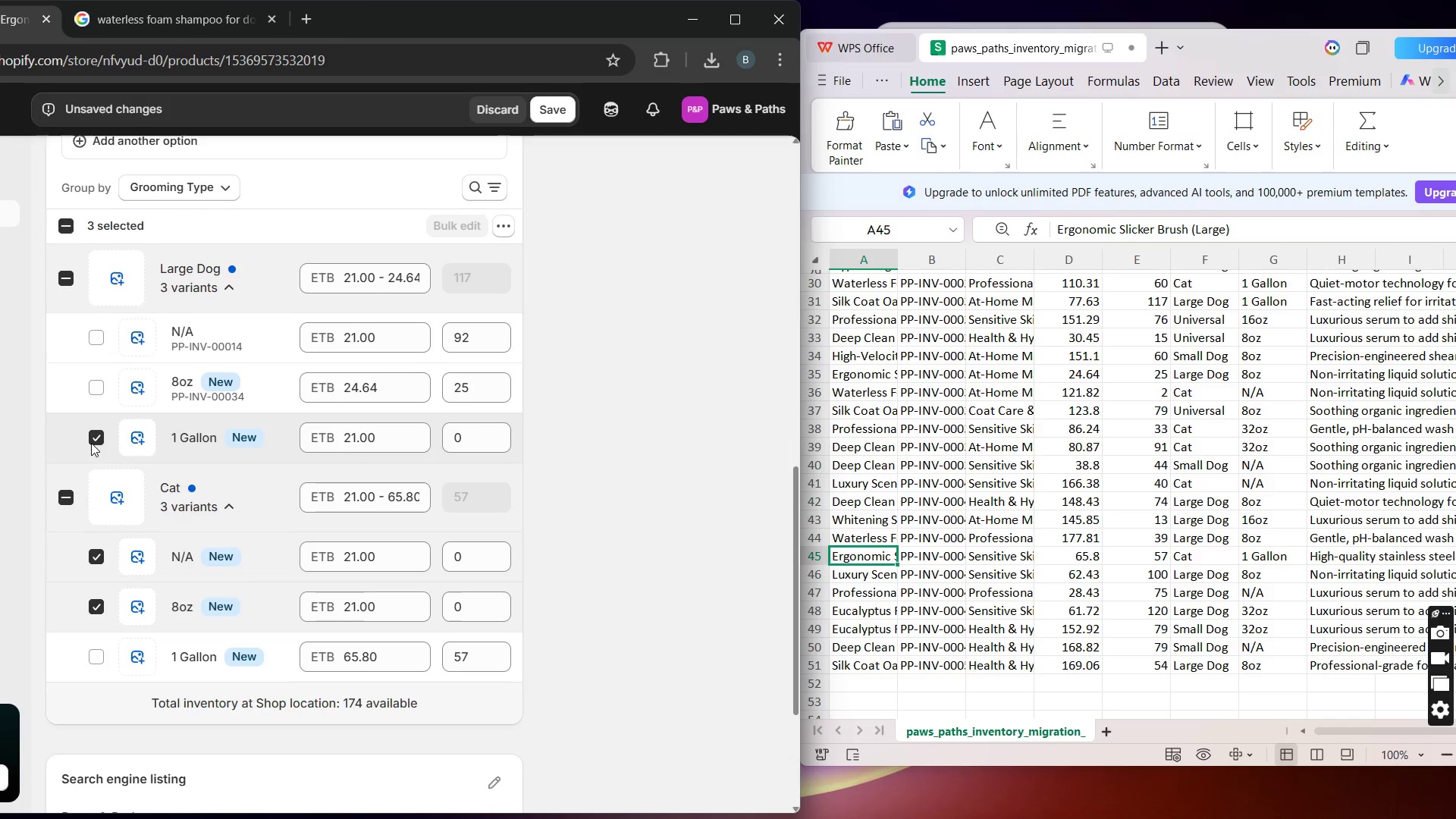 
left_click([500, 226])
 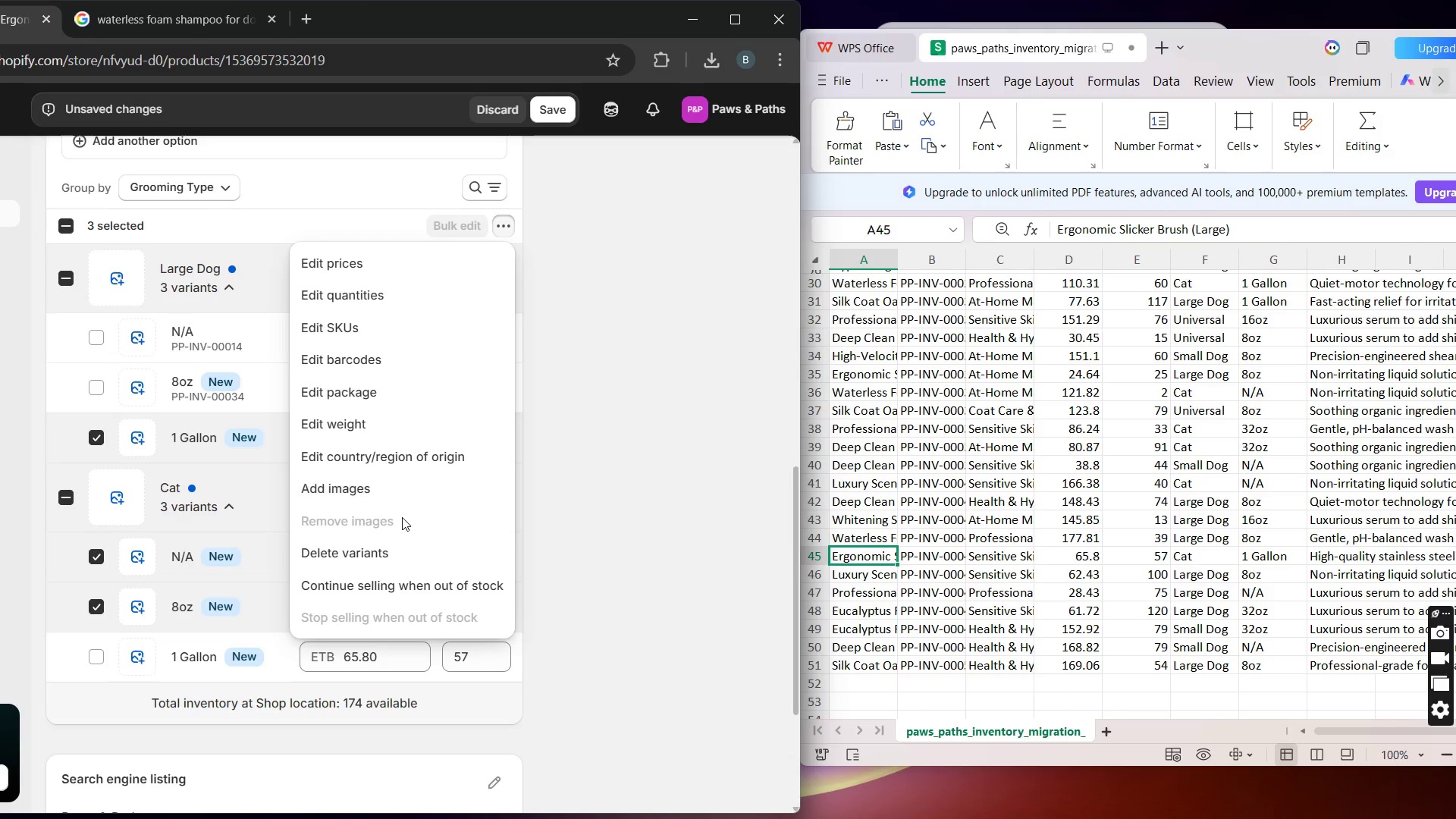 
left_click([382, 551])
 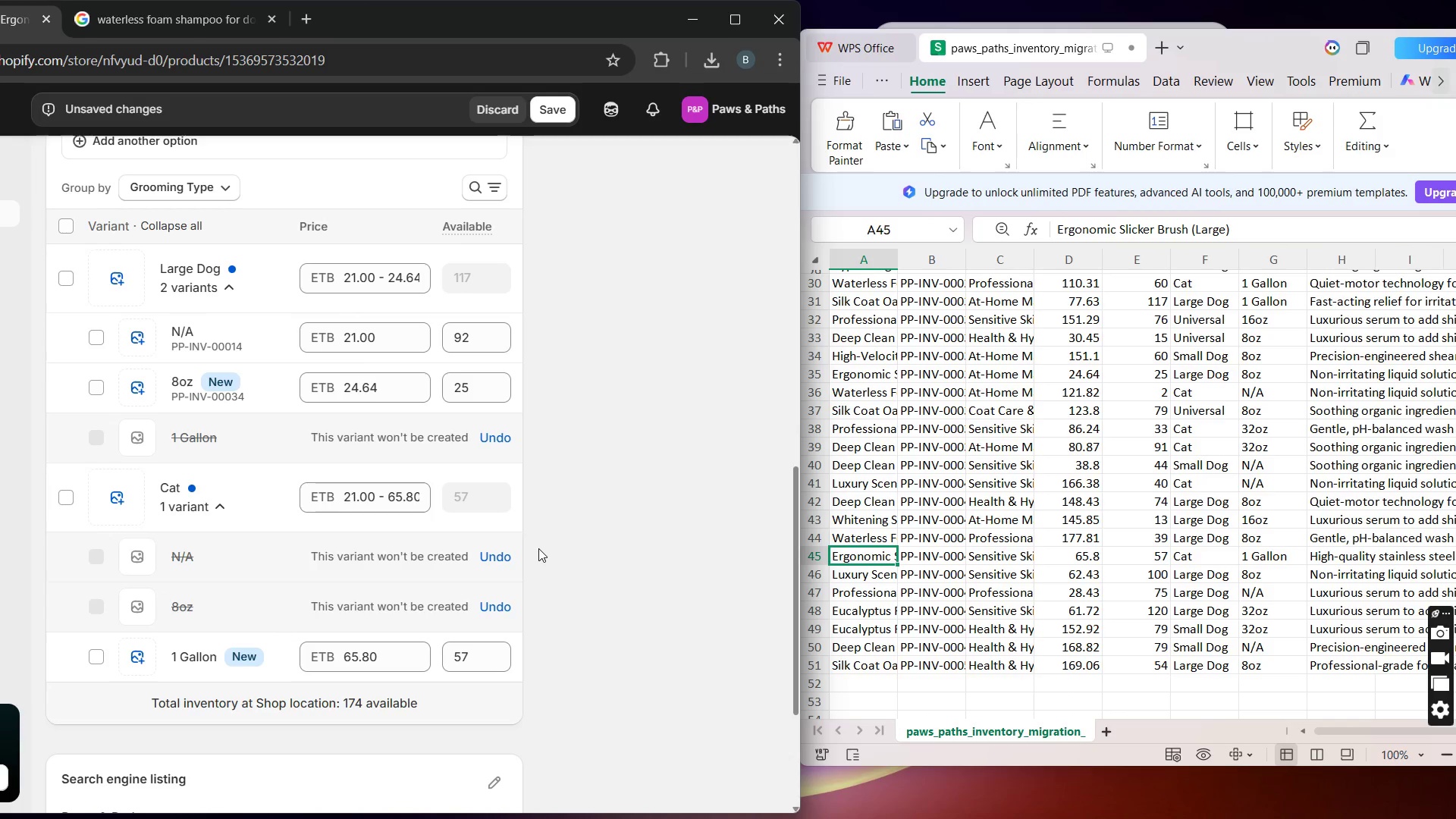 
wait(8.02)
 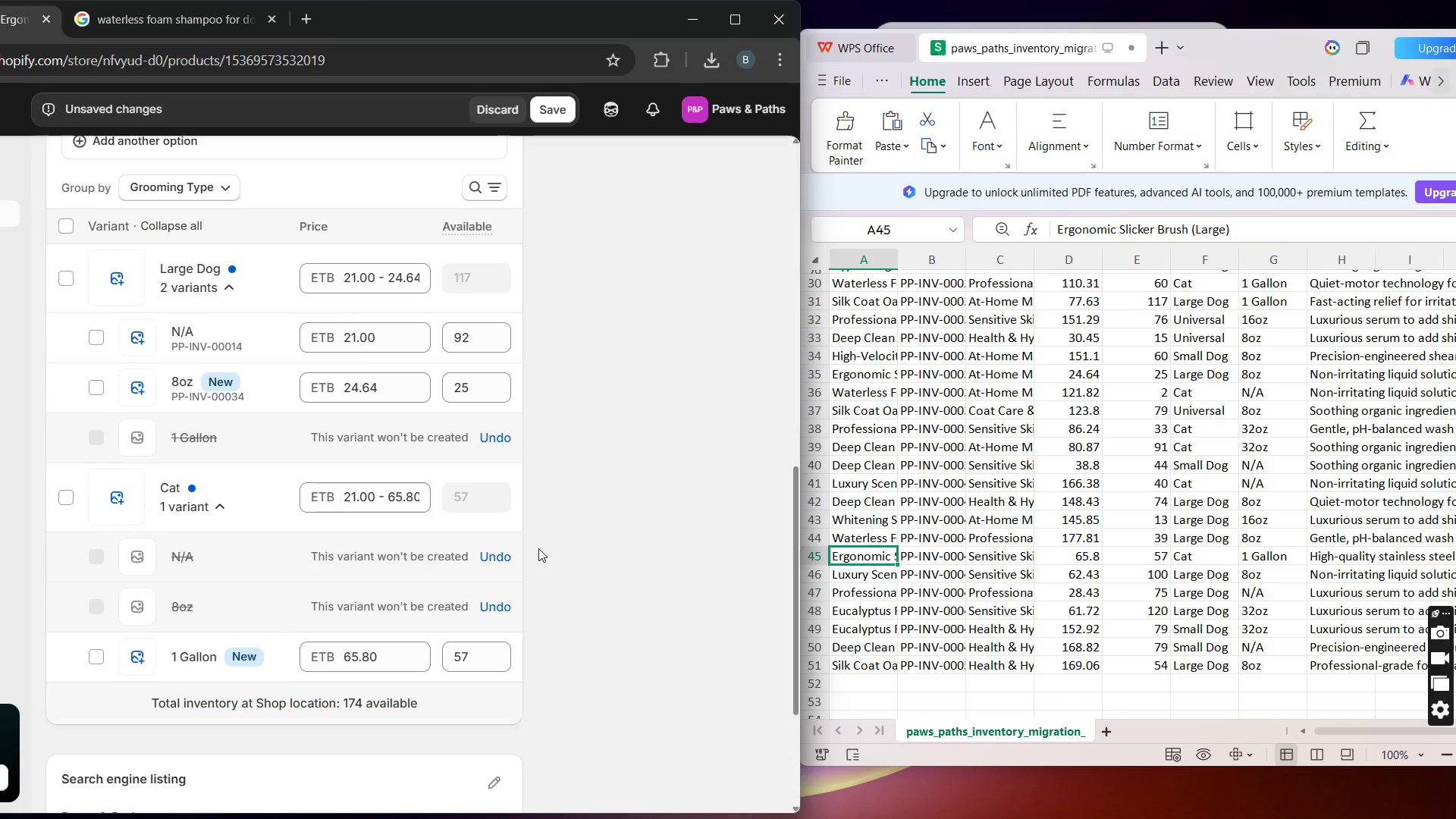 
left_click([490, 550])
 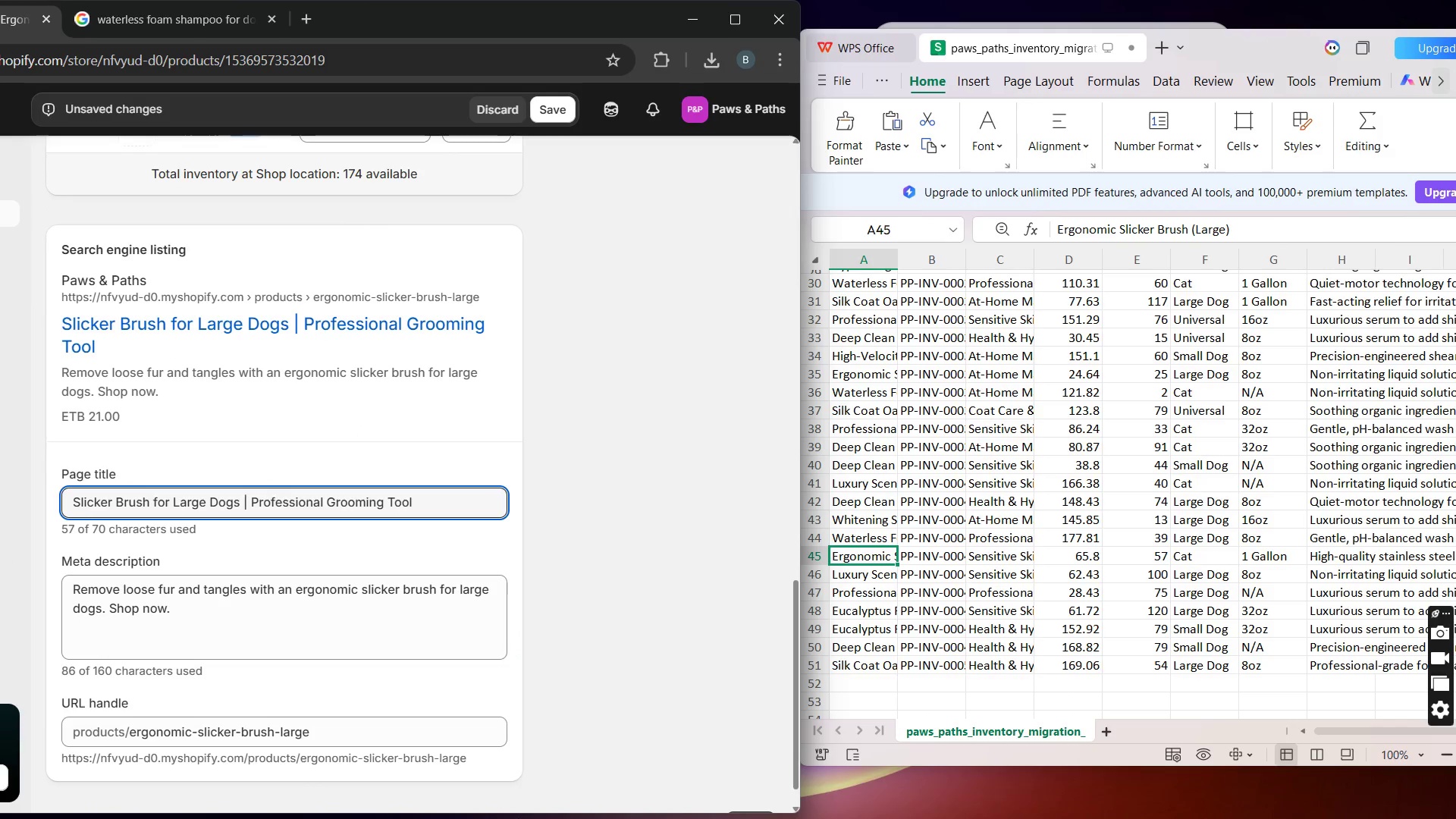 
mouse_move([568, 802])
 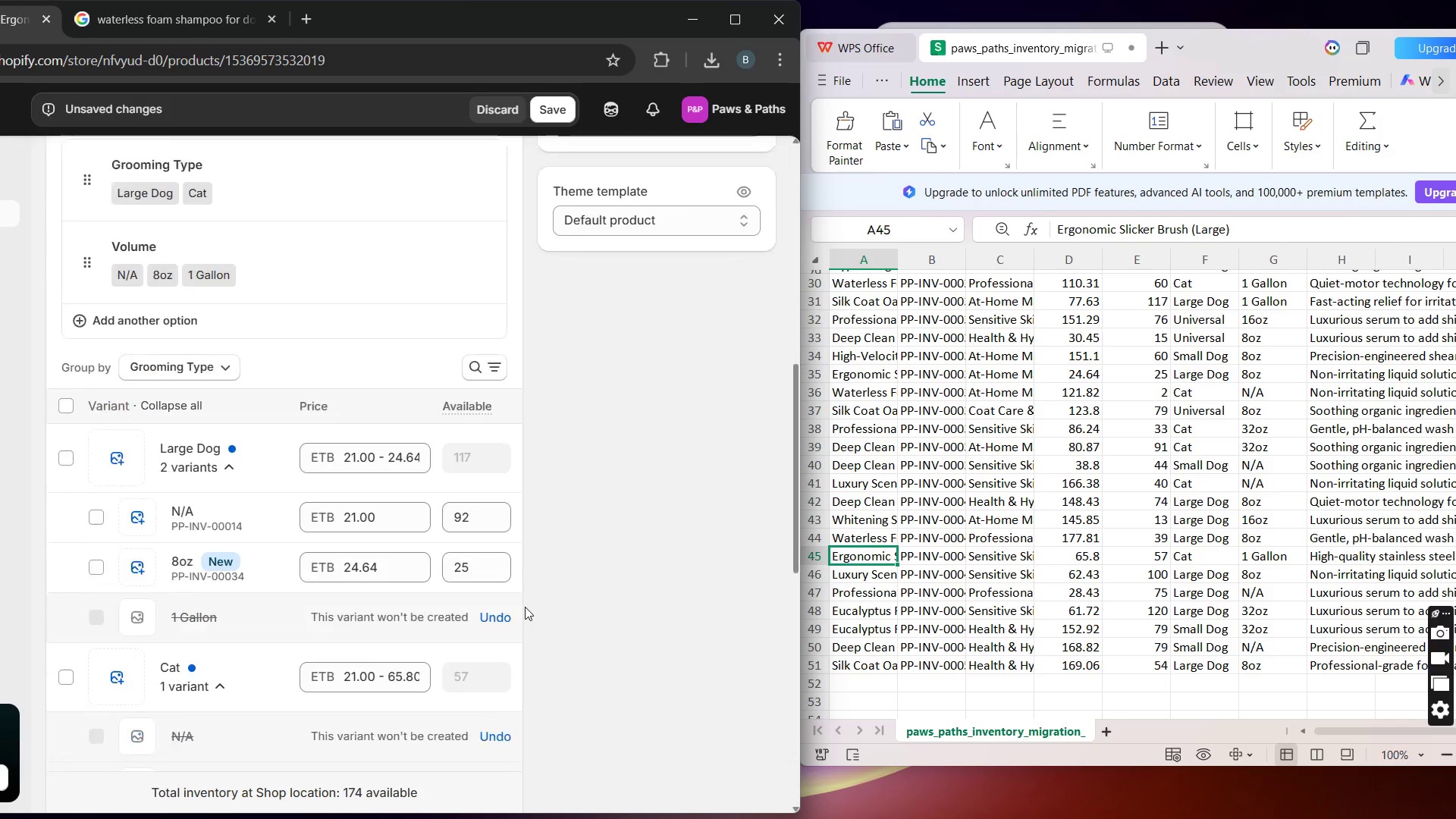 
wait(10.55)
 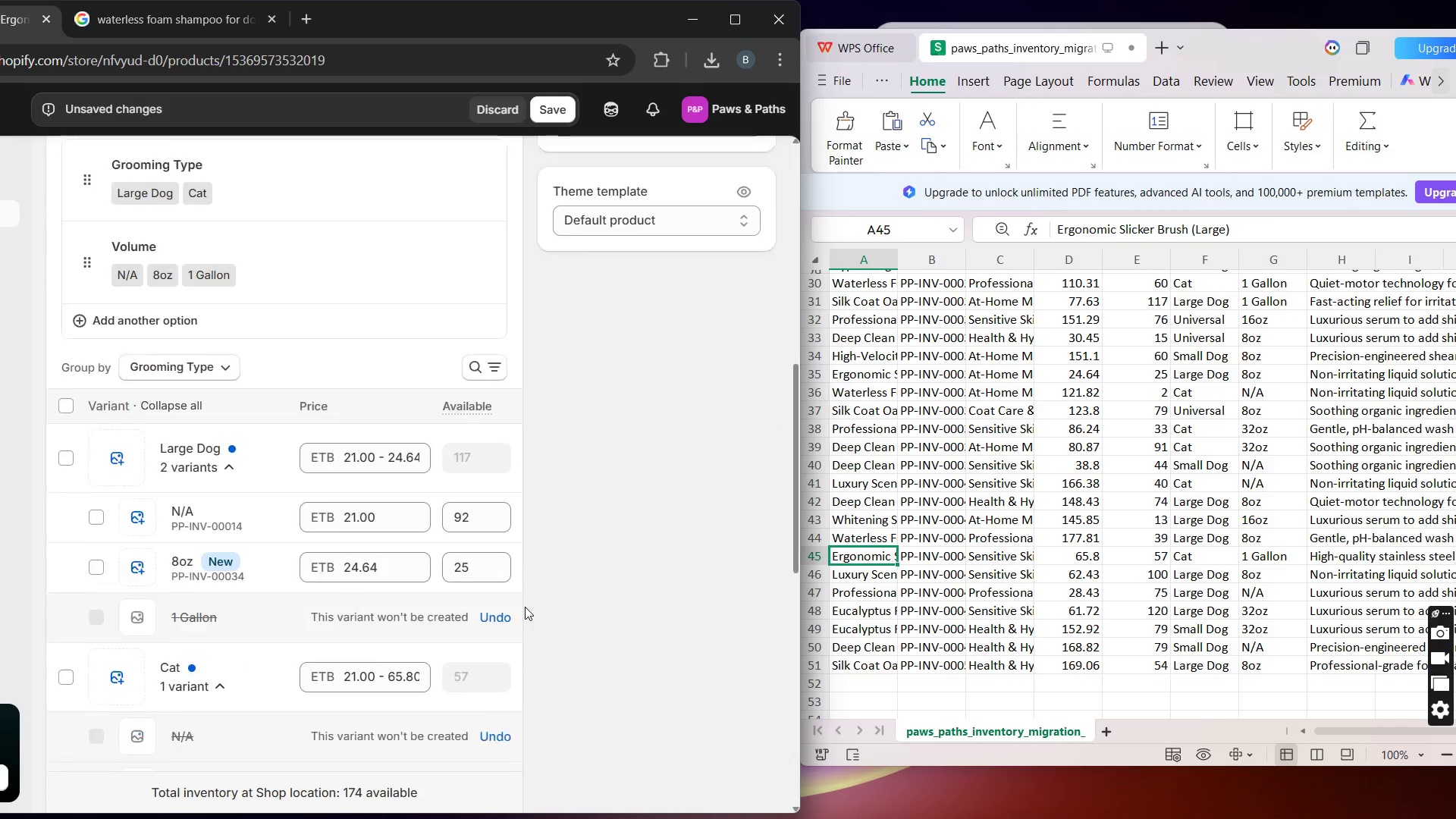 
left_click([626, 173])
 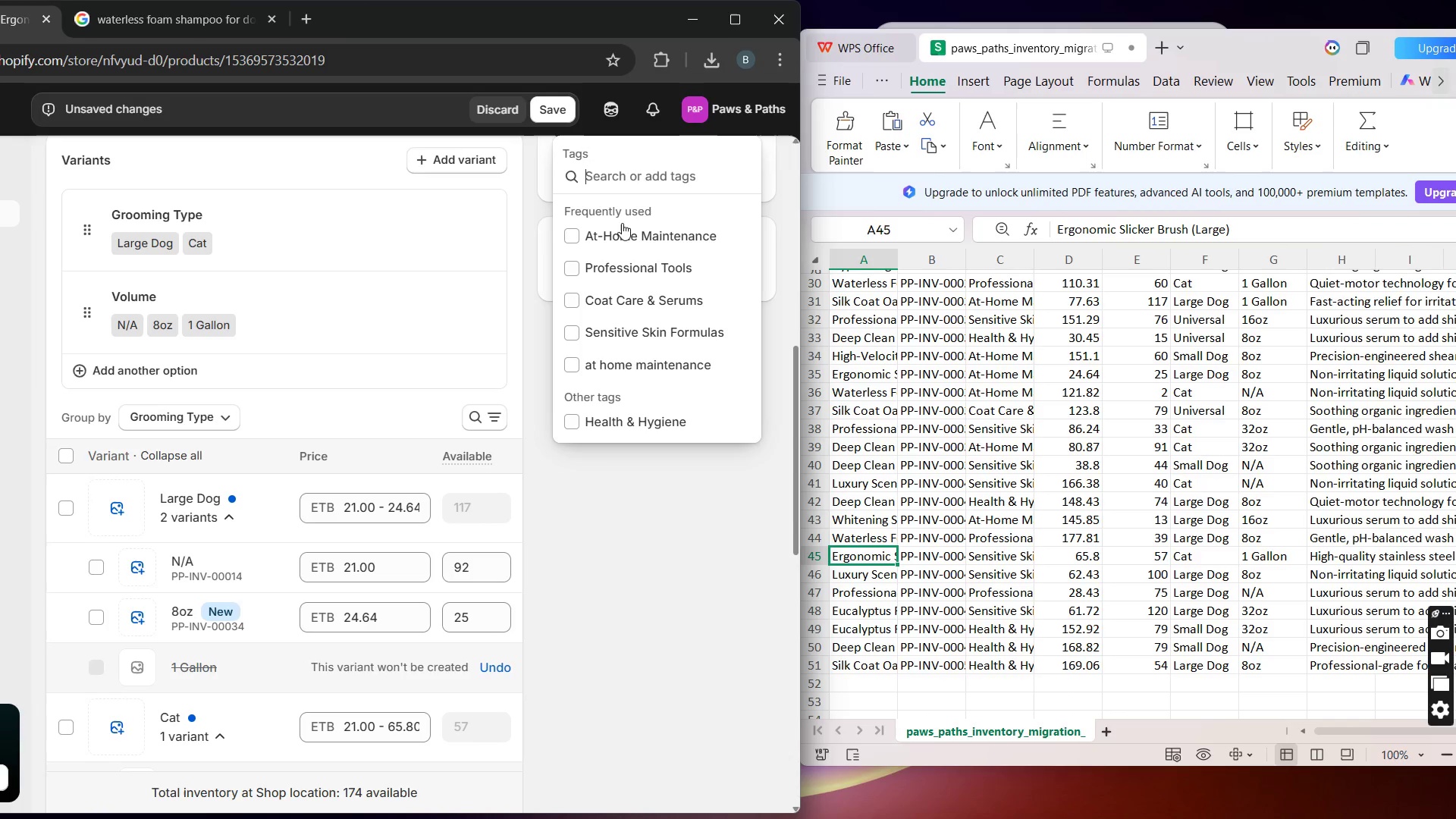 
left_click([622, 225])
 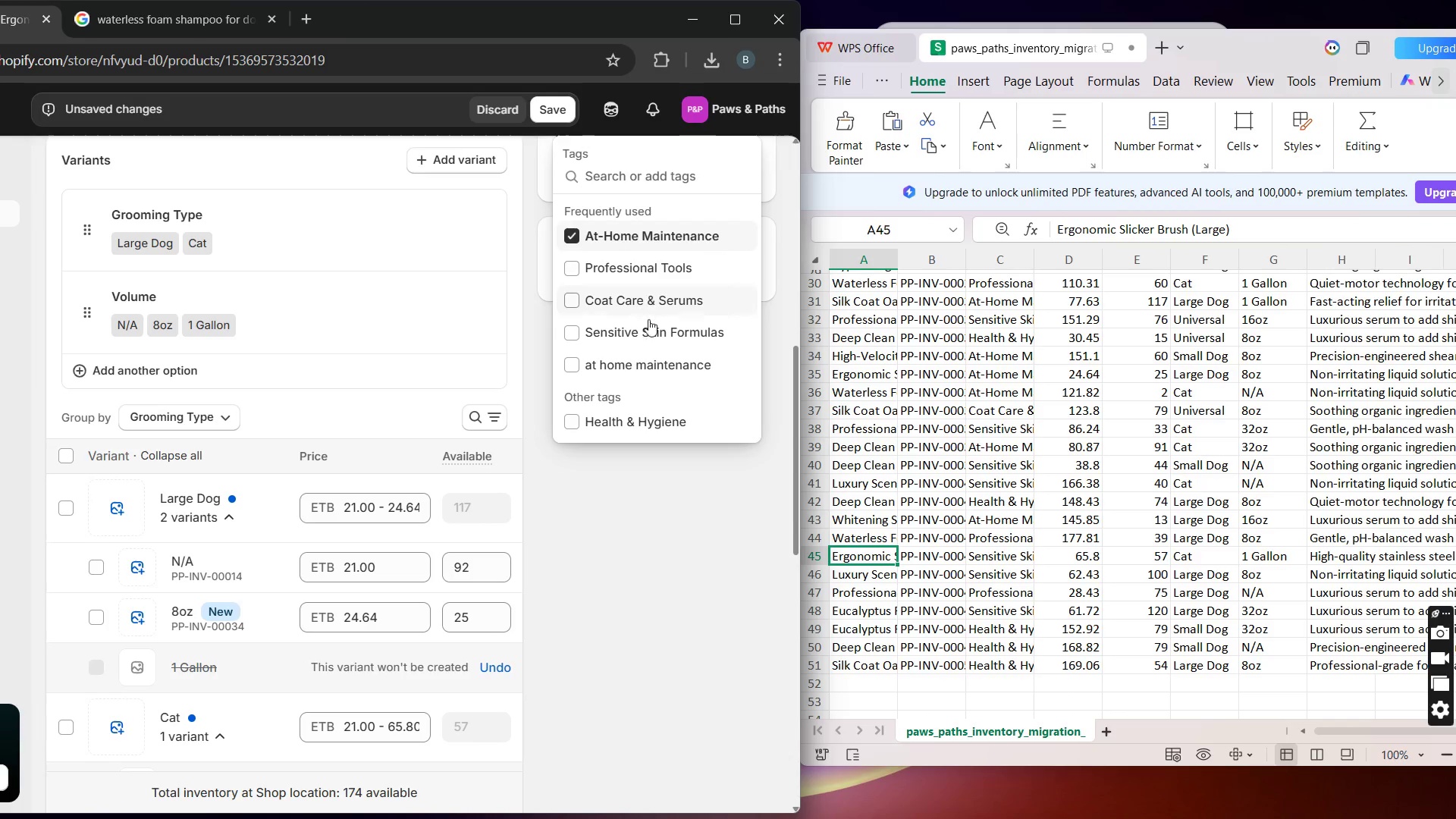 
left_click([648, 328])
 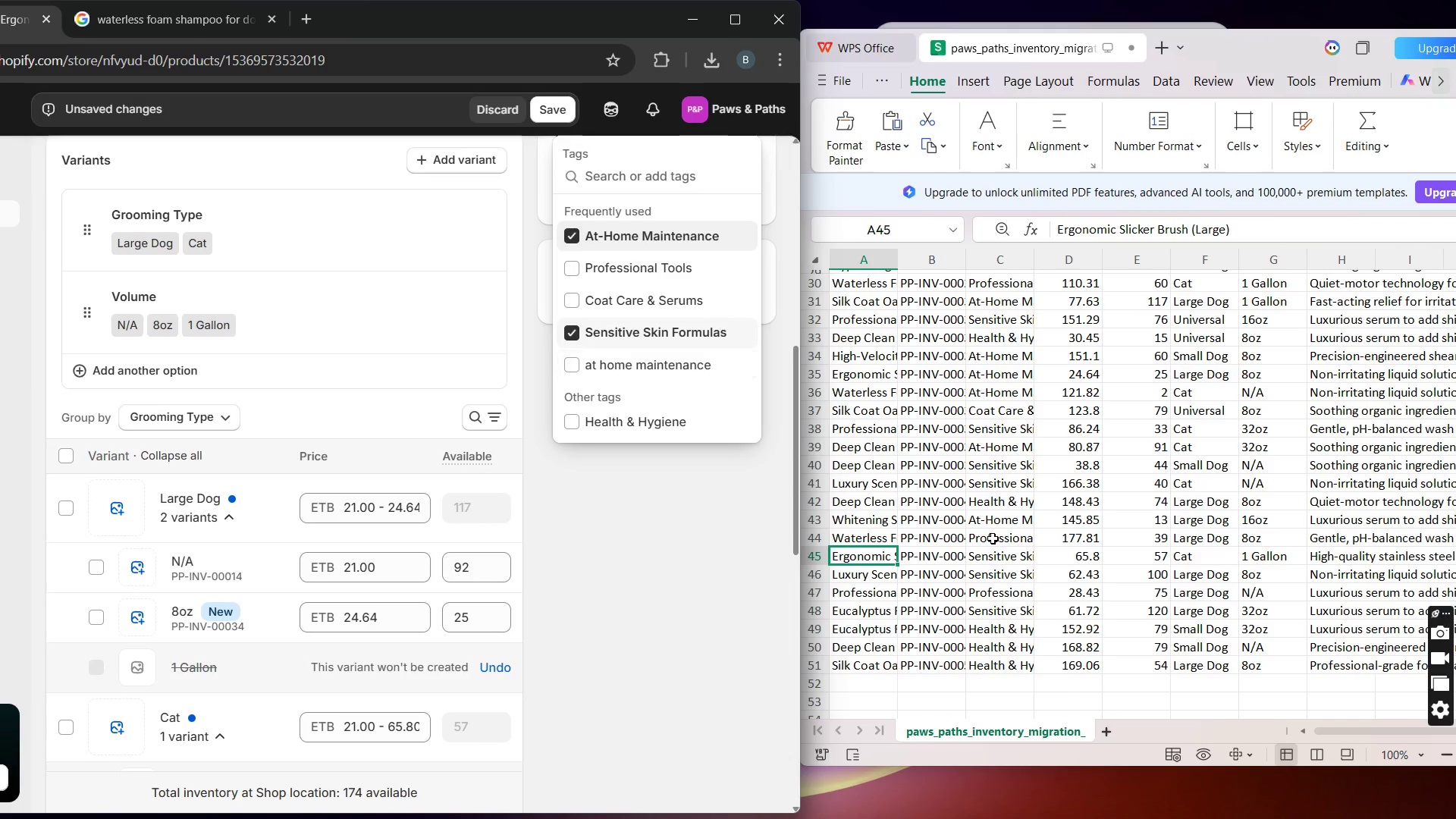 
left_click([1007, 573])
 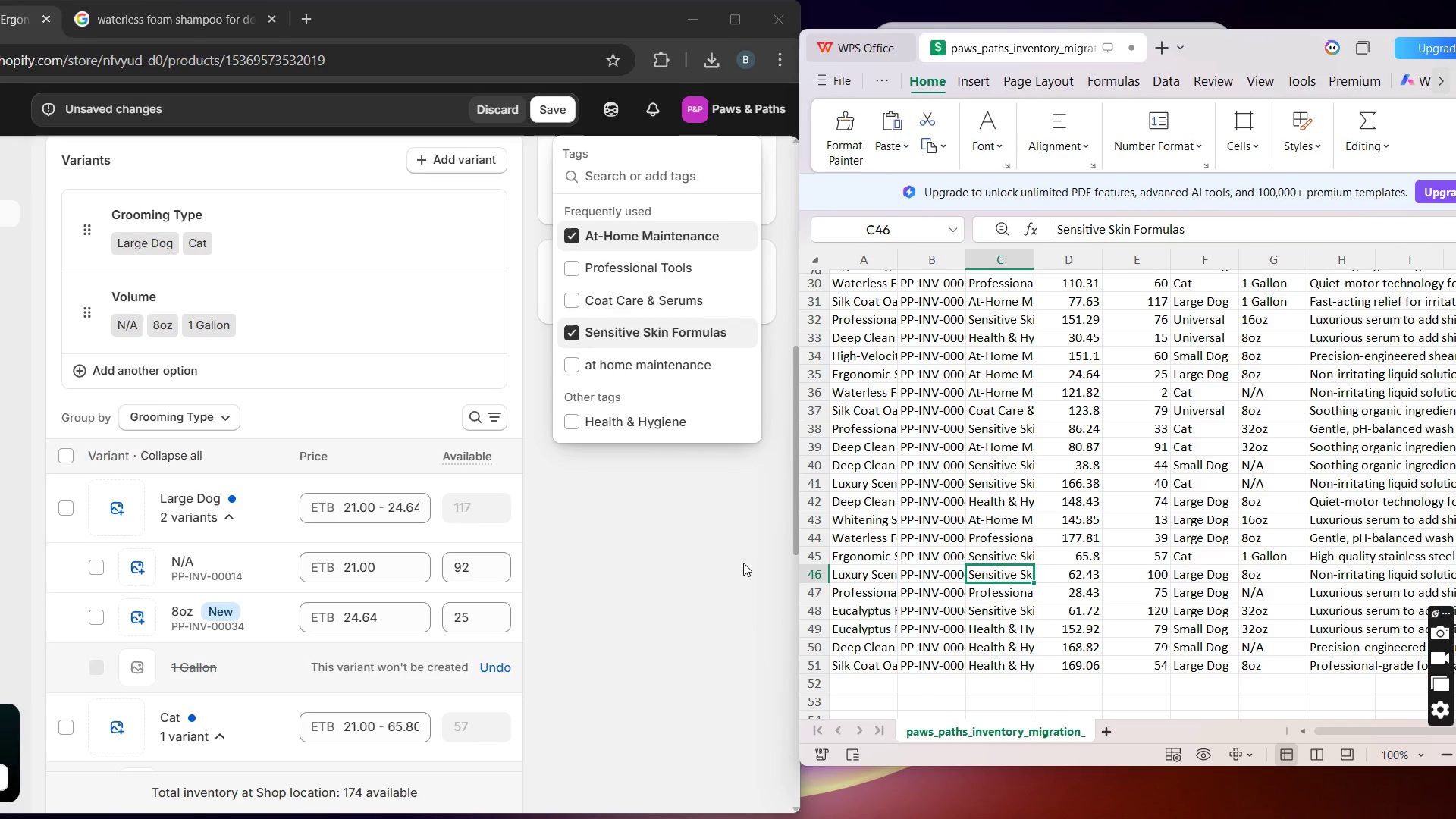 
left_click([741, 564])
 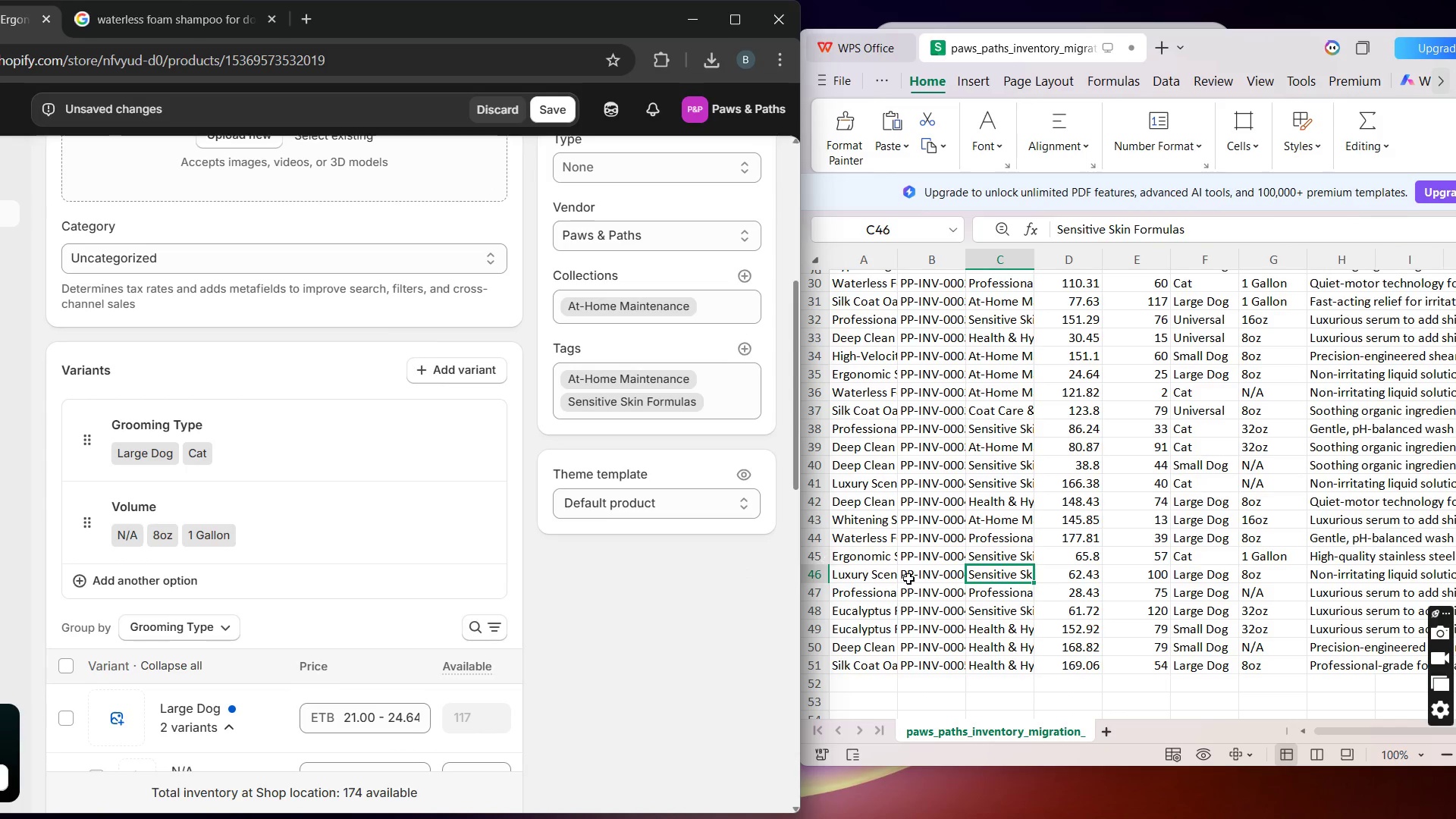 
left_click([984, 592])
 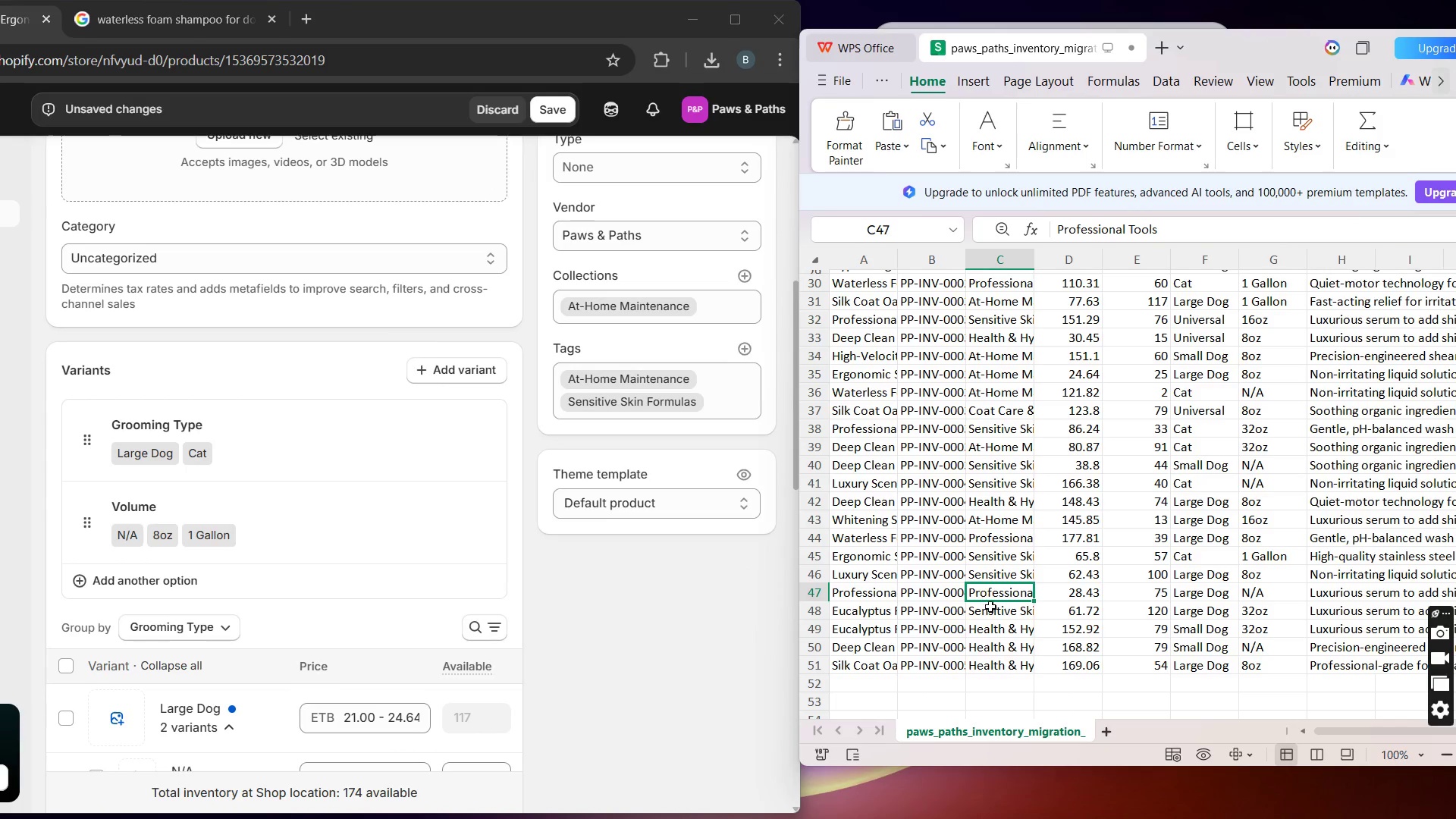 
left_click([996, 617])
 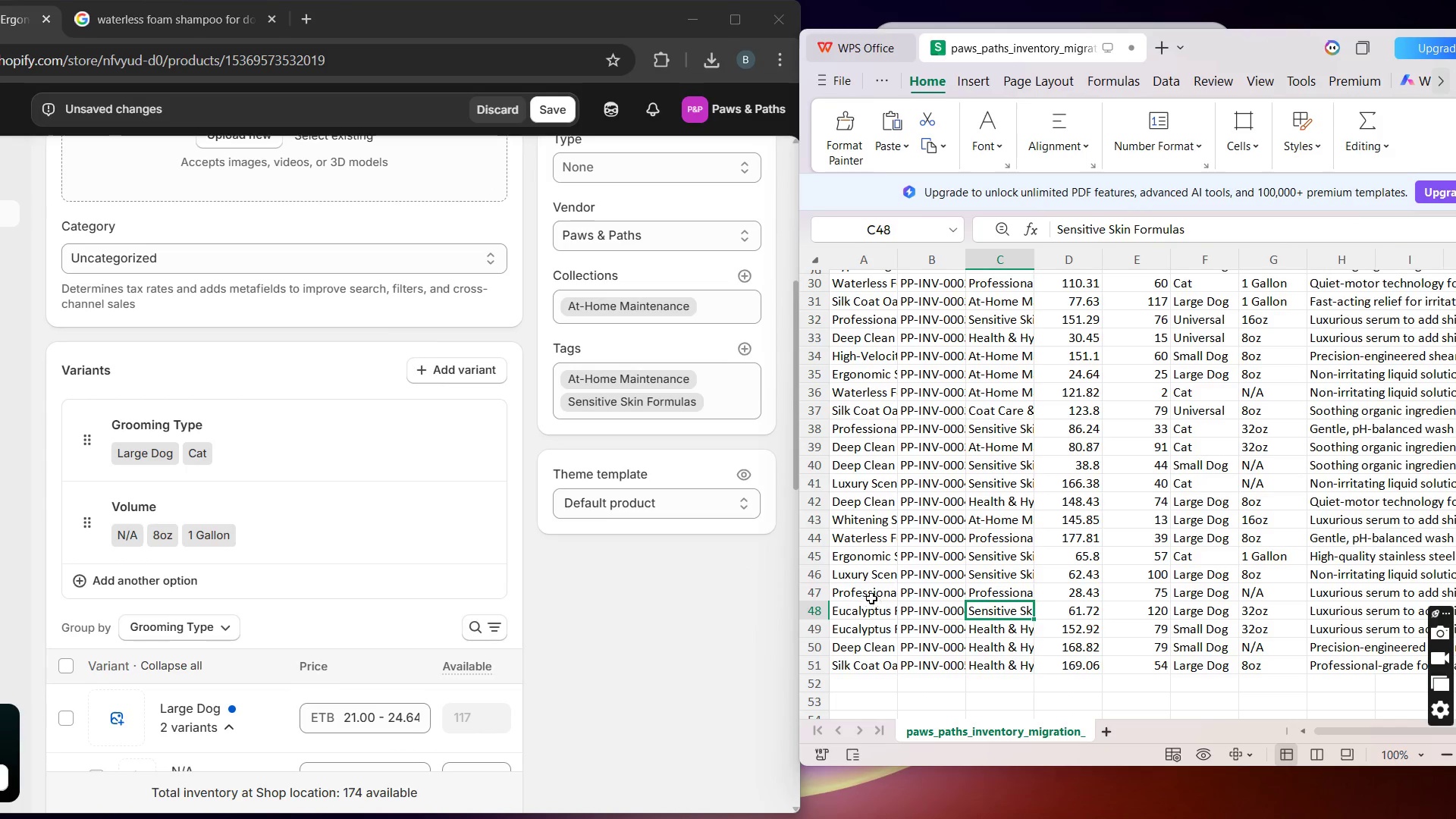 
left_click([867, 554])
 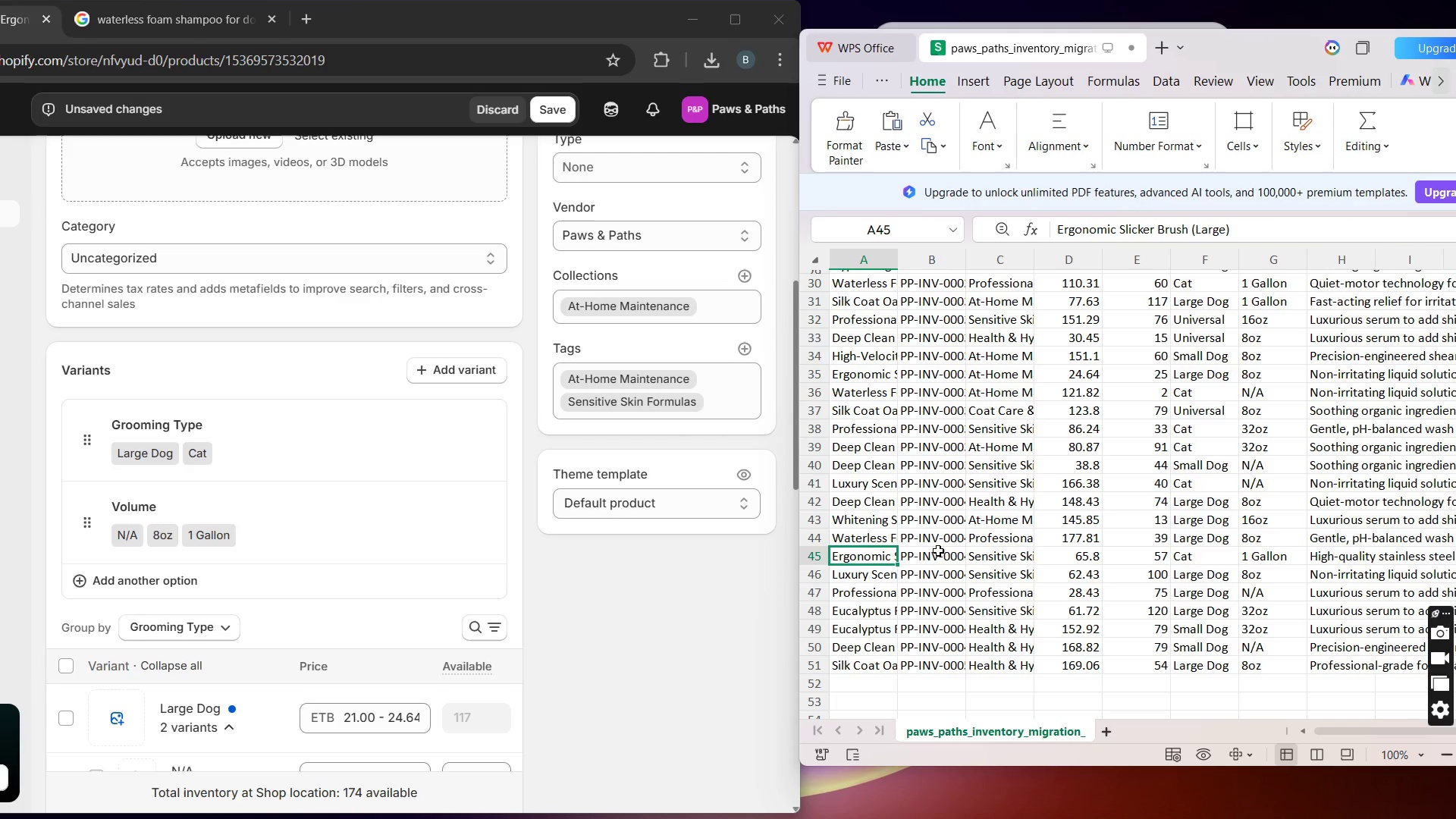 
left_click([984, 557])
 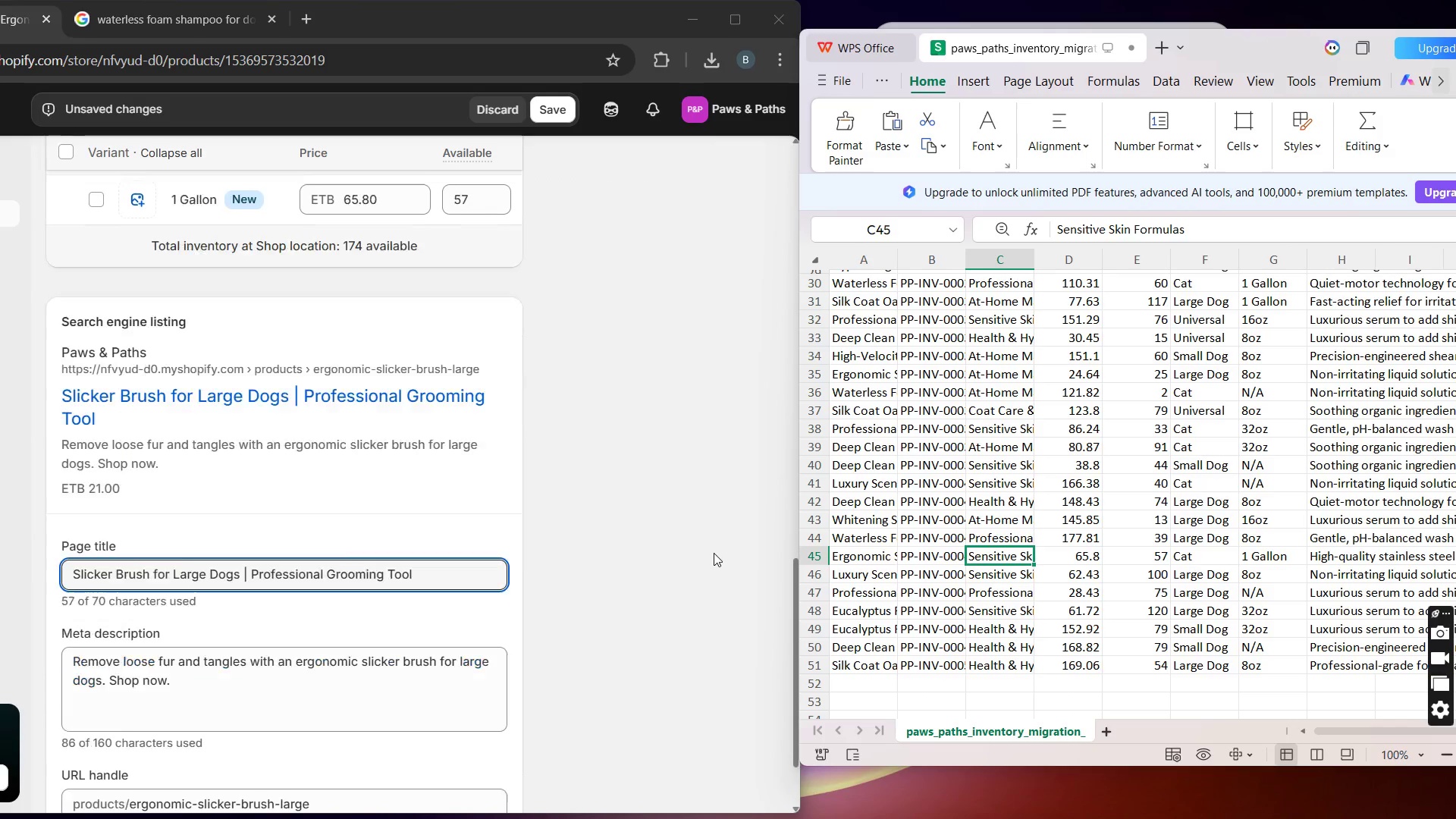 
wait(7.92)
 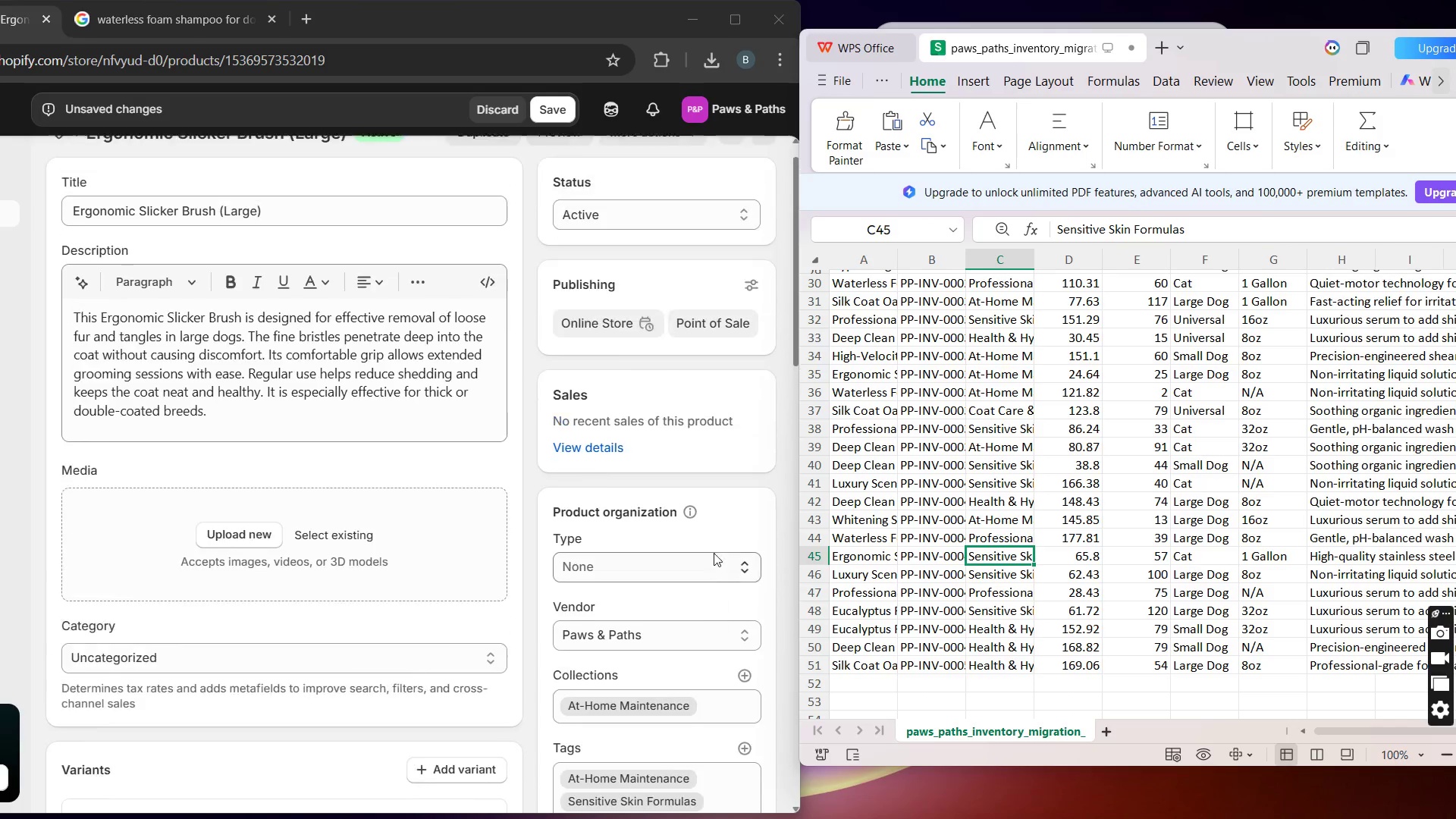 
left_click([557, 105])
 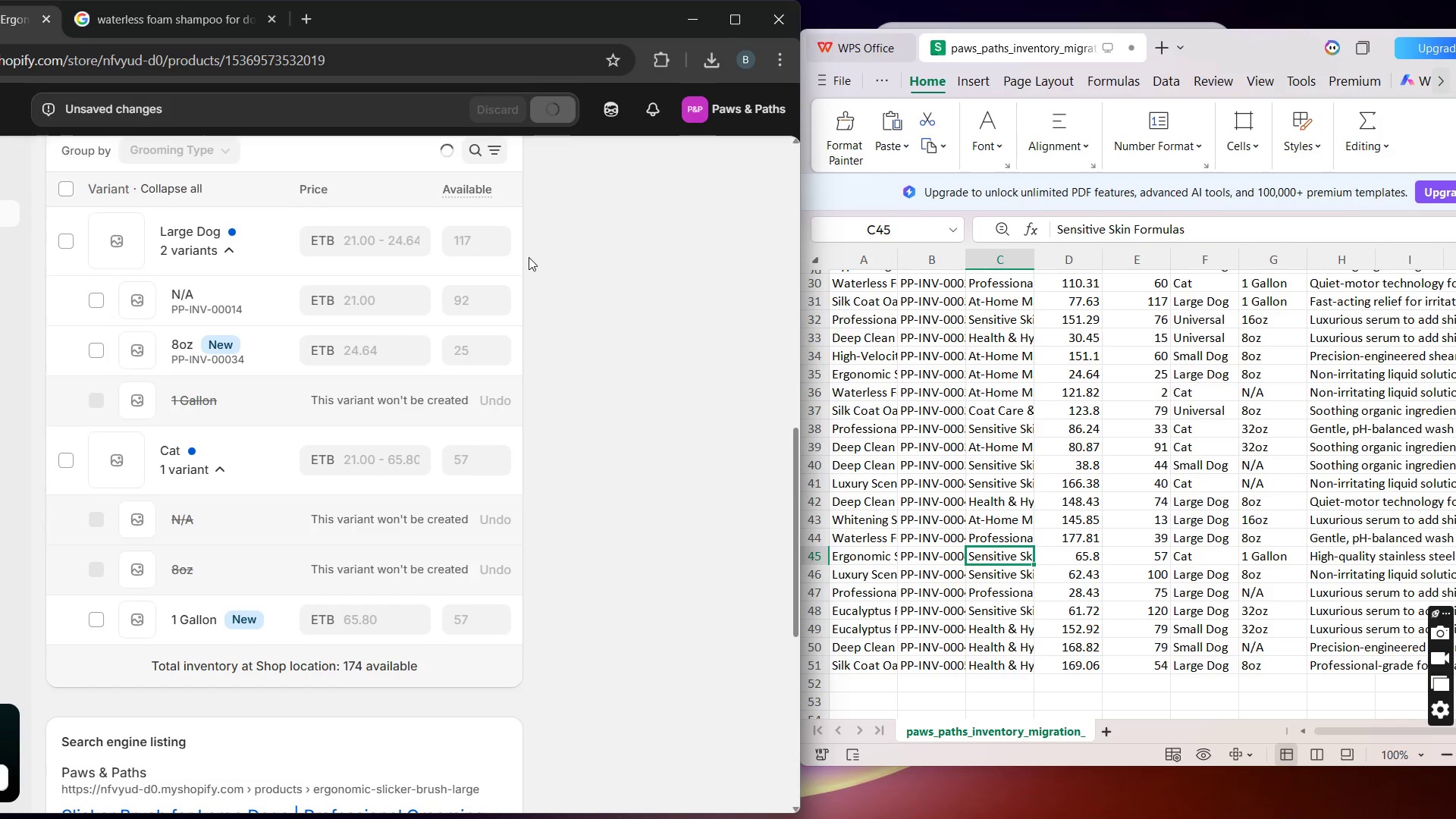 
wait(14.23)
 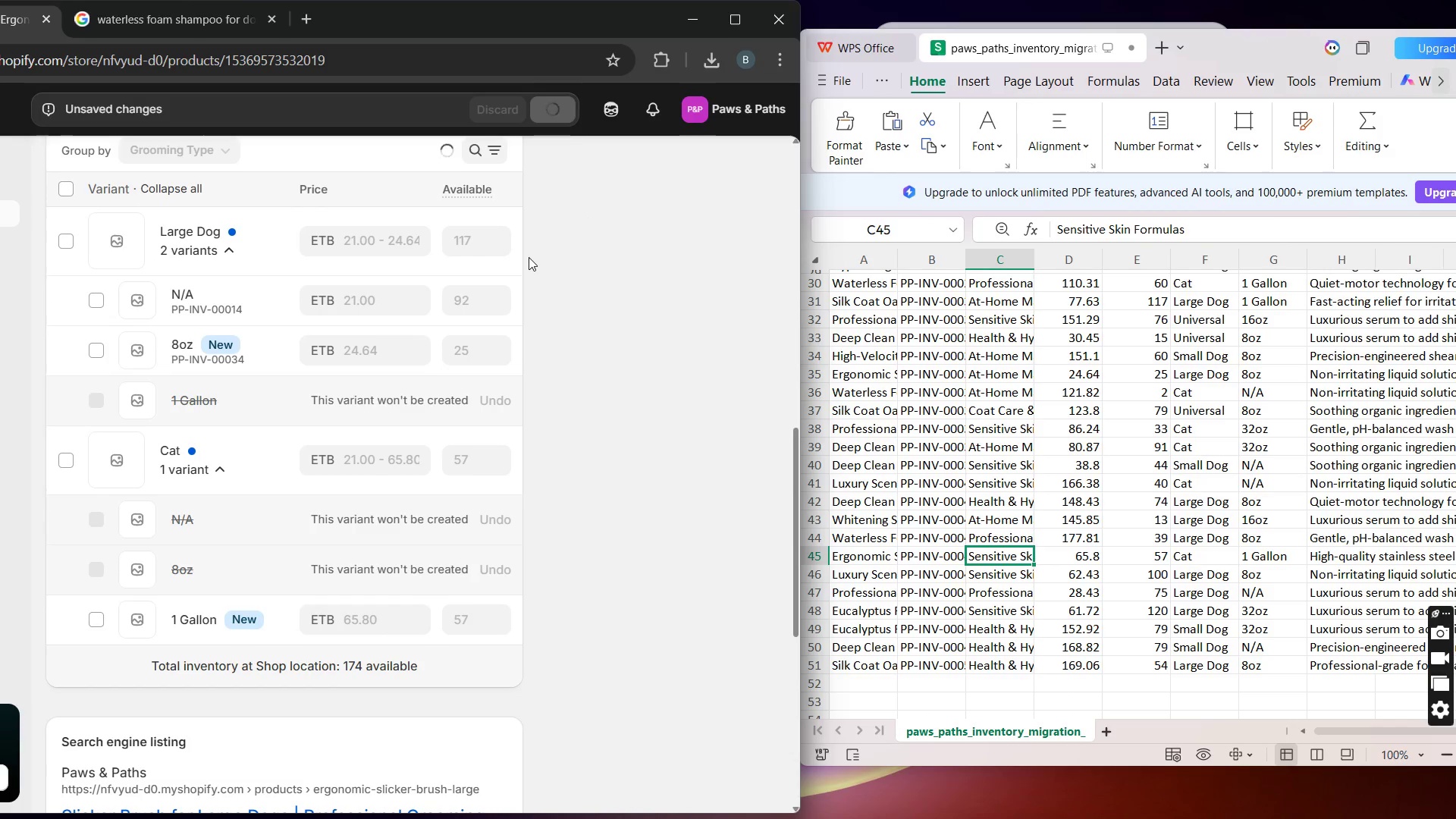 
left_click([237, 419])
 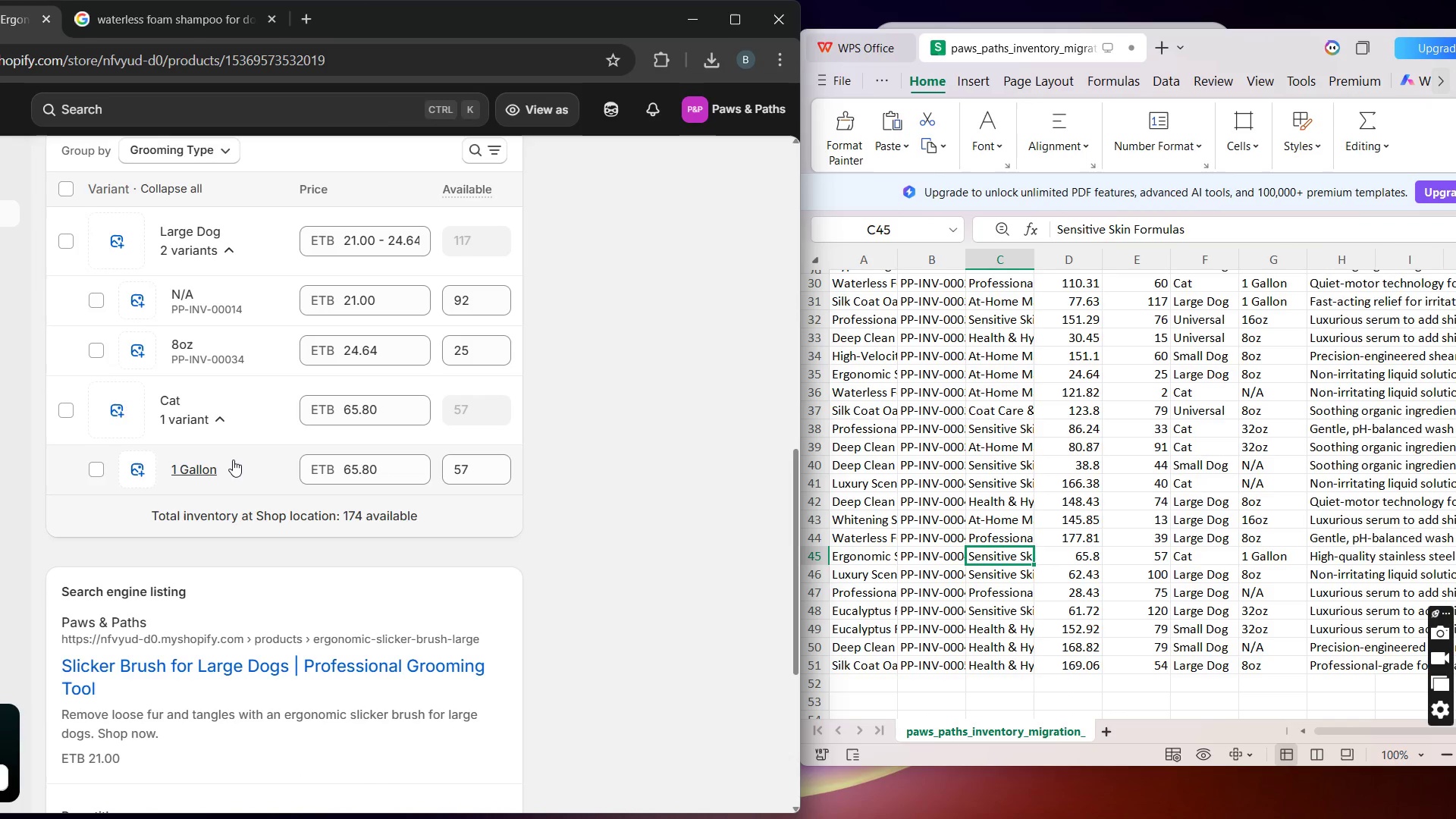 
left_click([231, 463])
 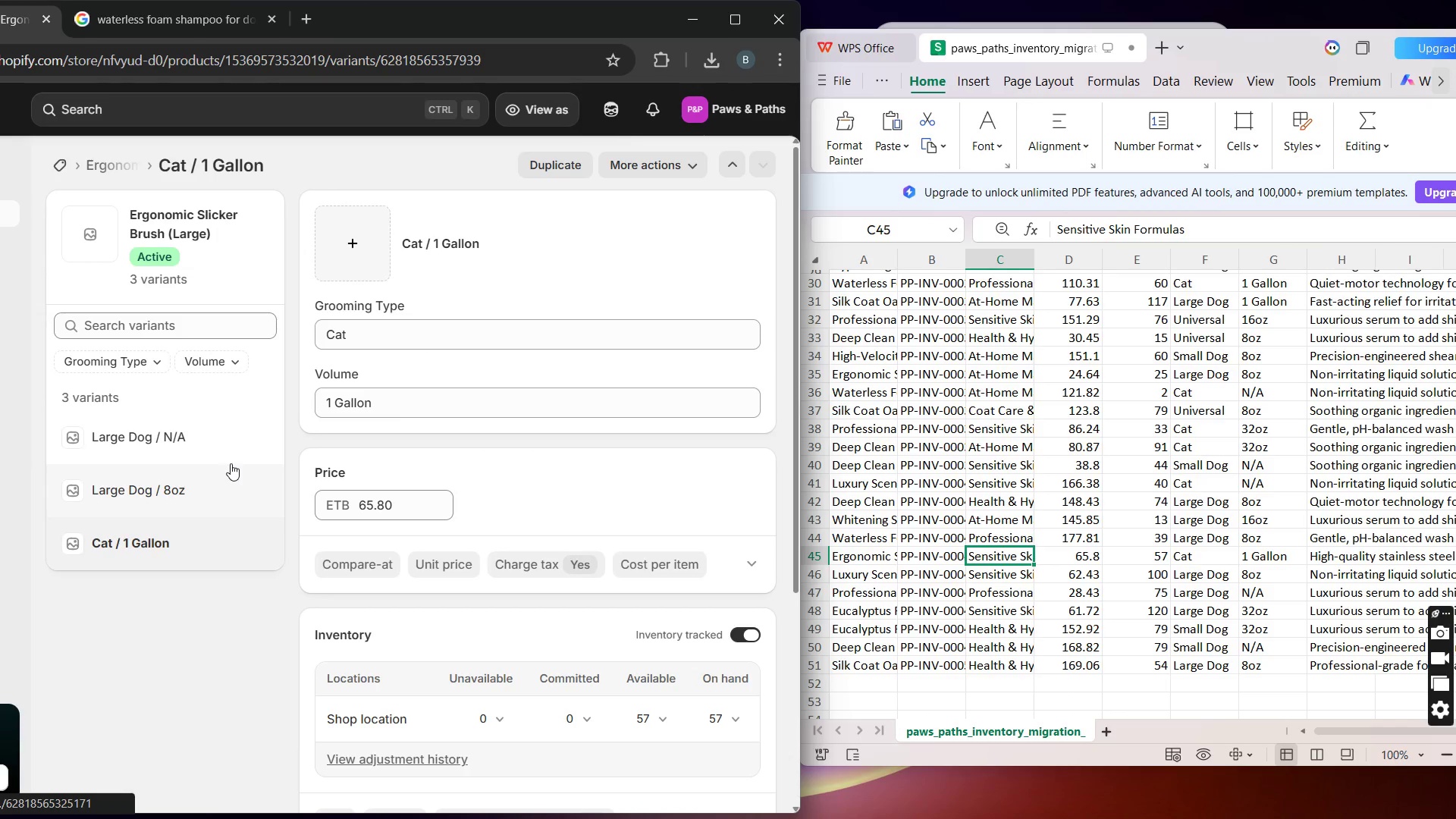 
wait(6.04)
 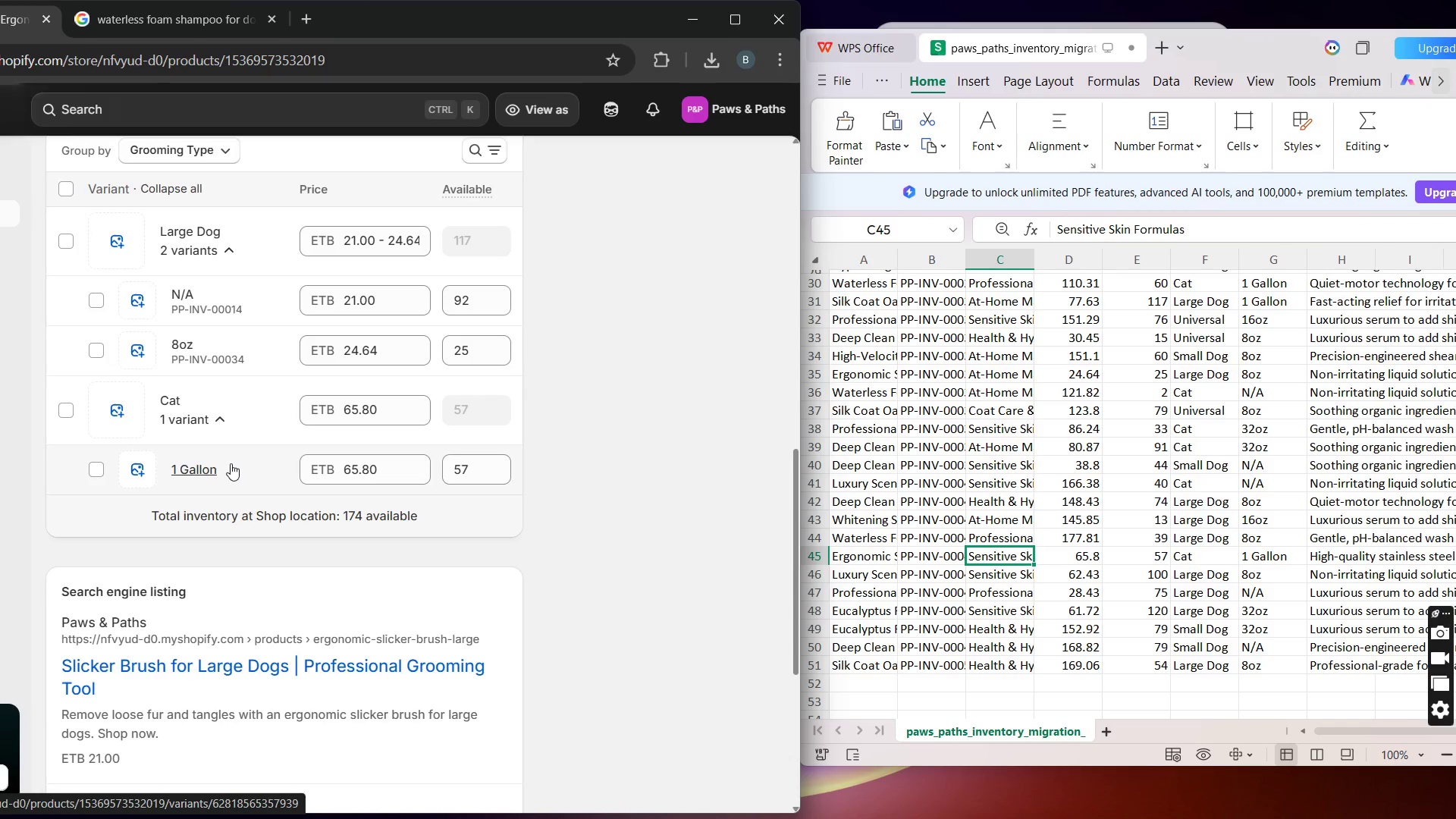 
mouse_move([376, 645])
 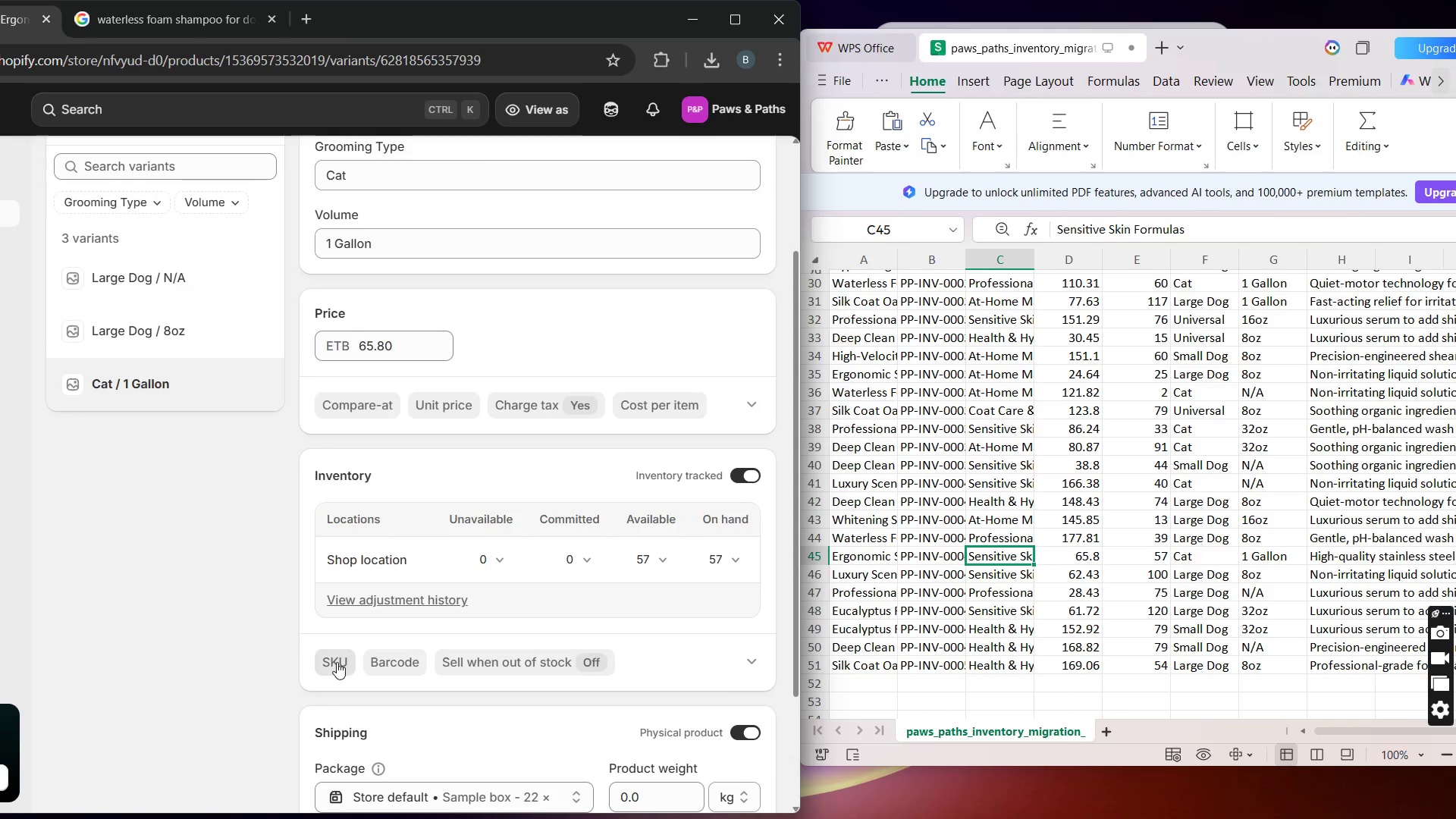 
left_click([337, 662])
 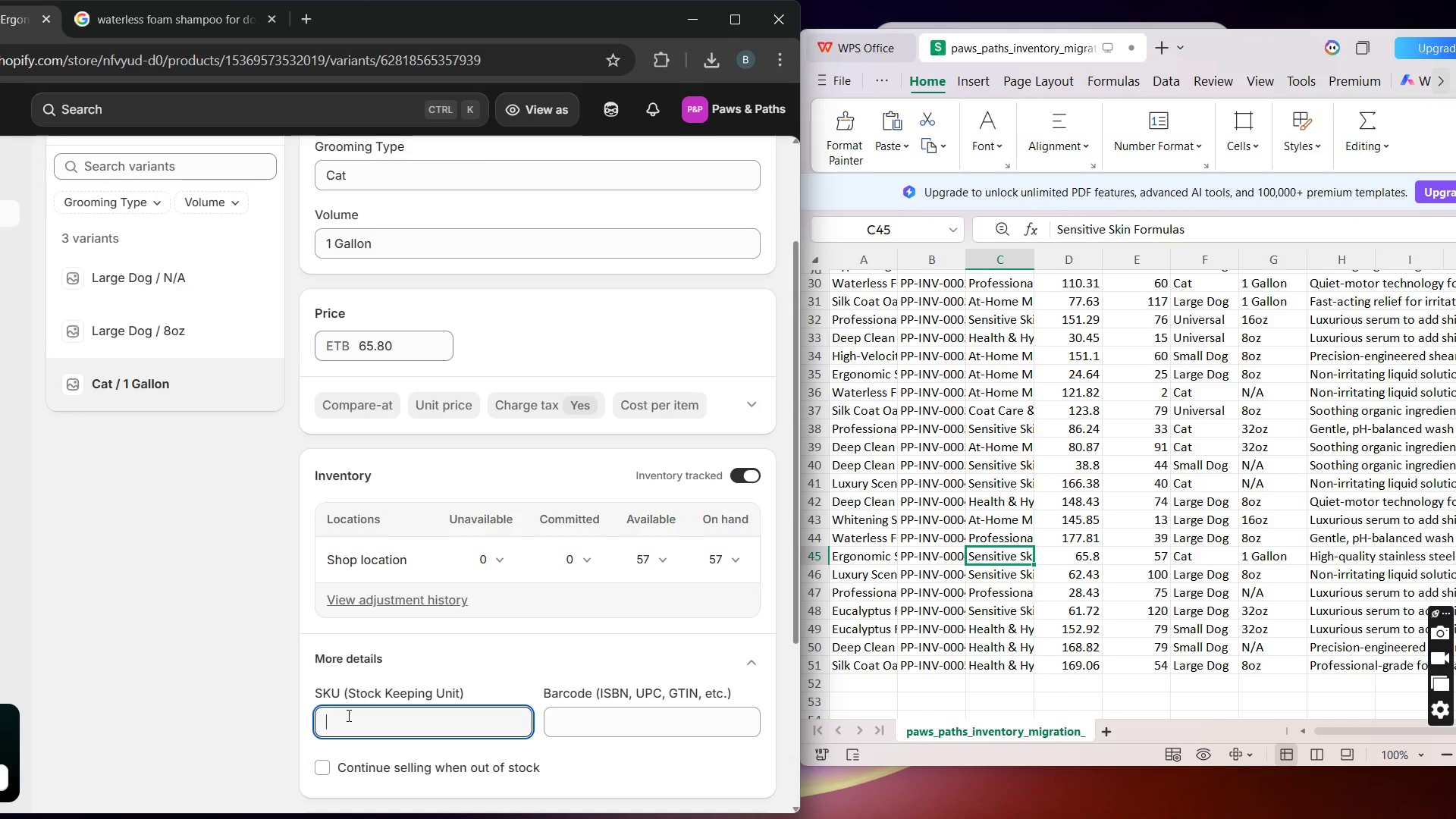 
type(PP-INV-00044)
 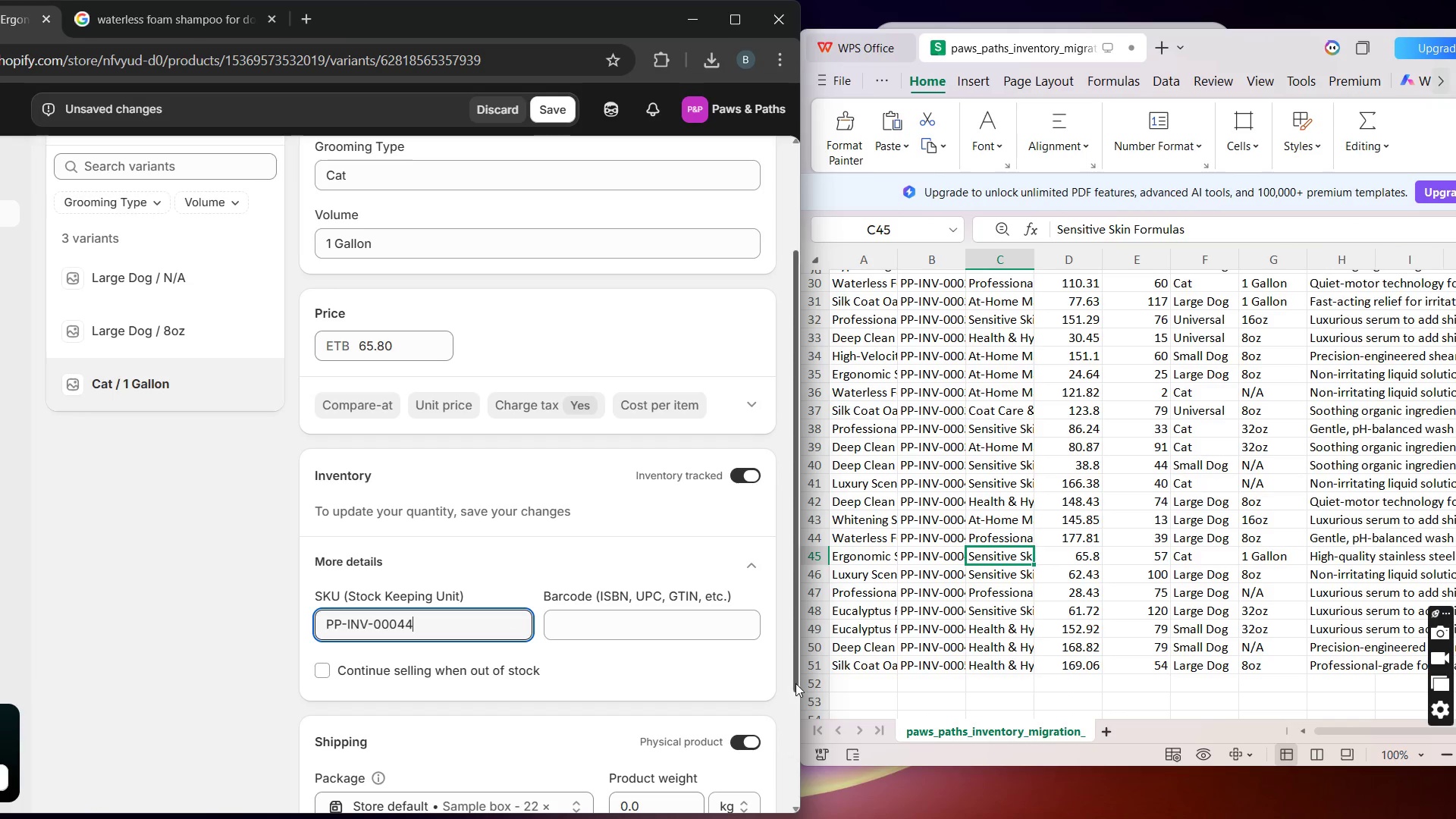 
wait(6.09)
 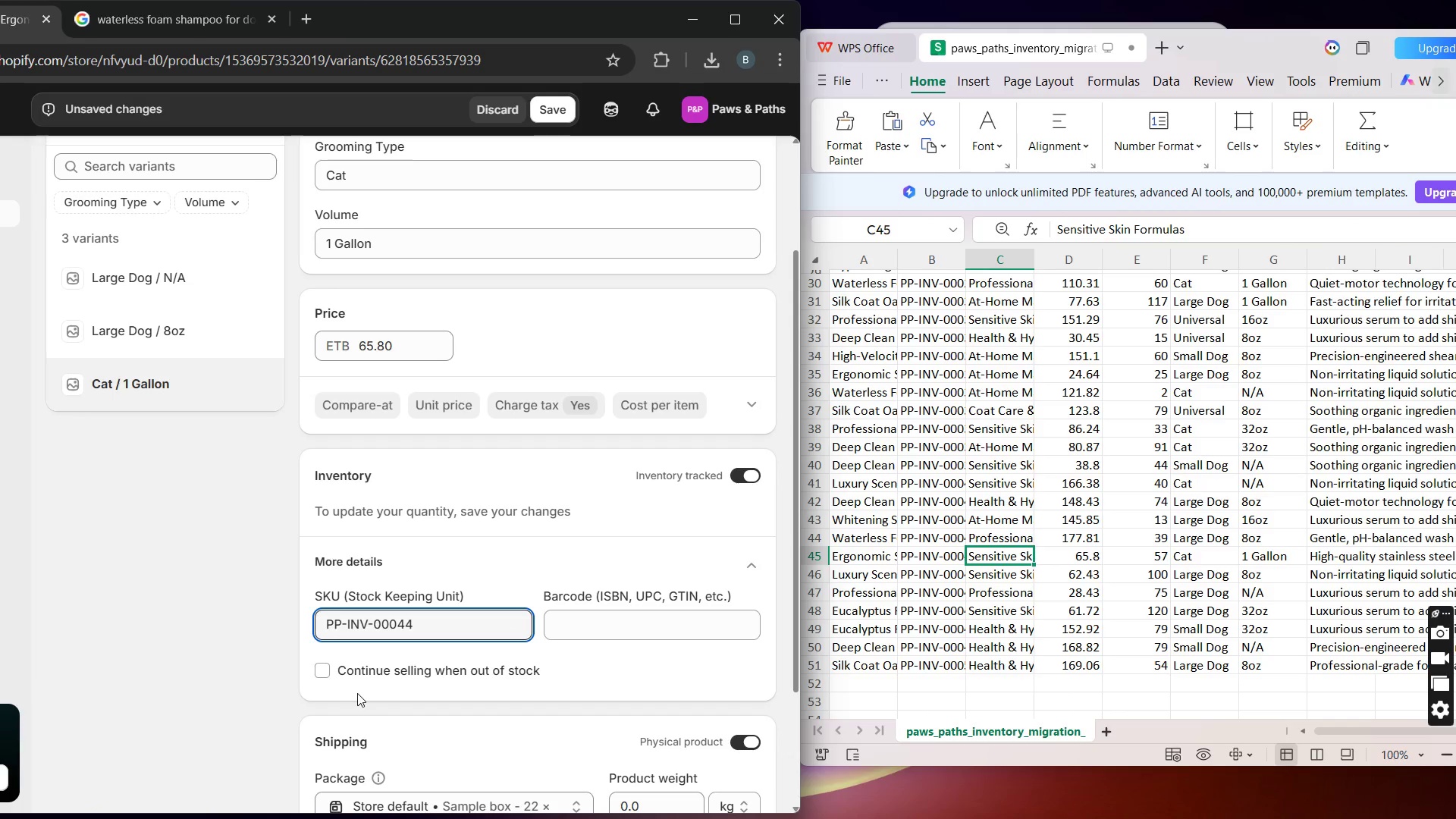 
left_click([939, 559])
 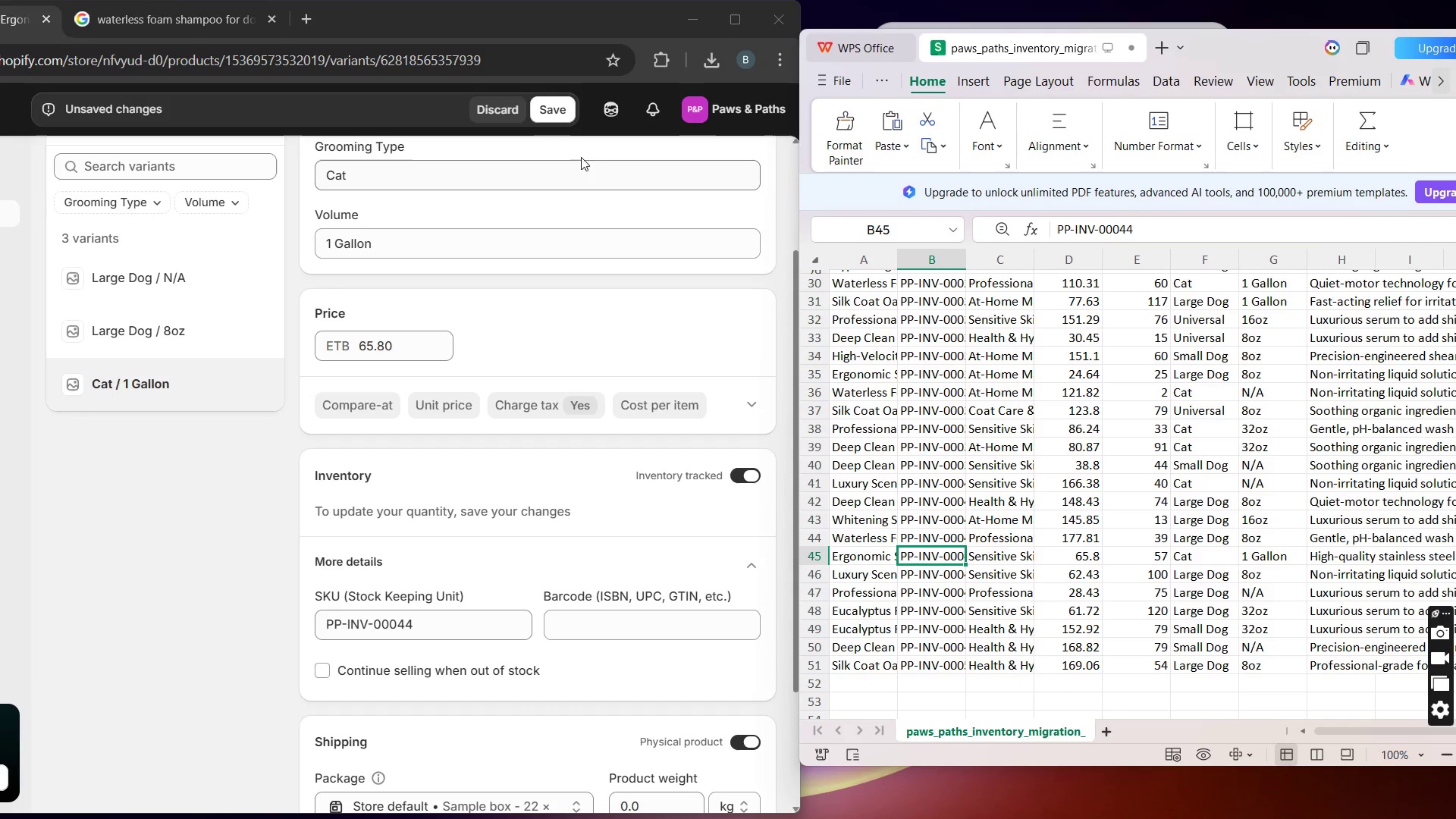 
left_click([556, 105])
 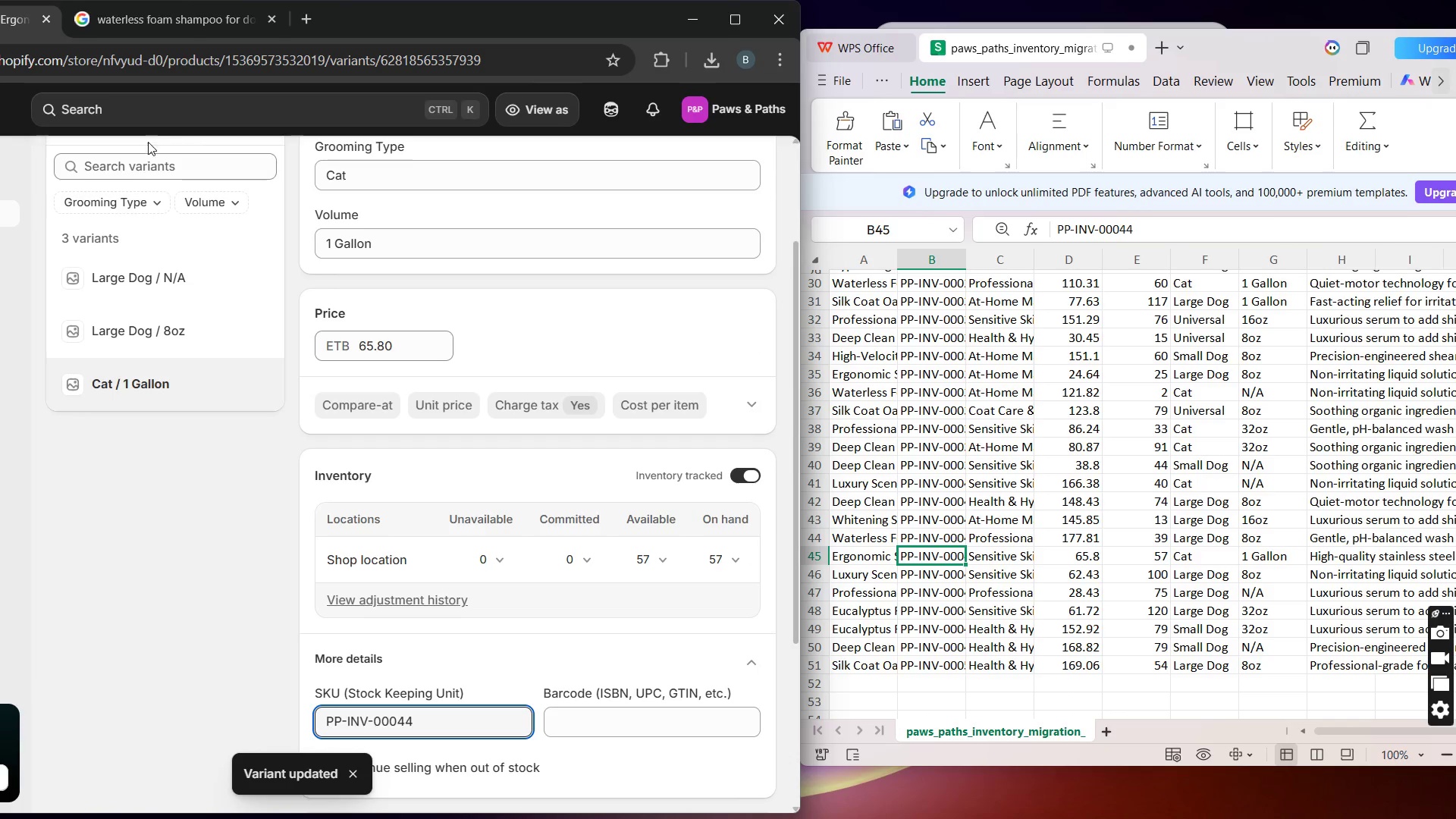 
wait(6.31)
 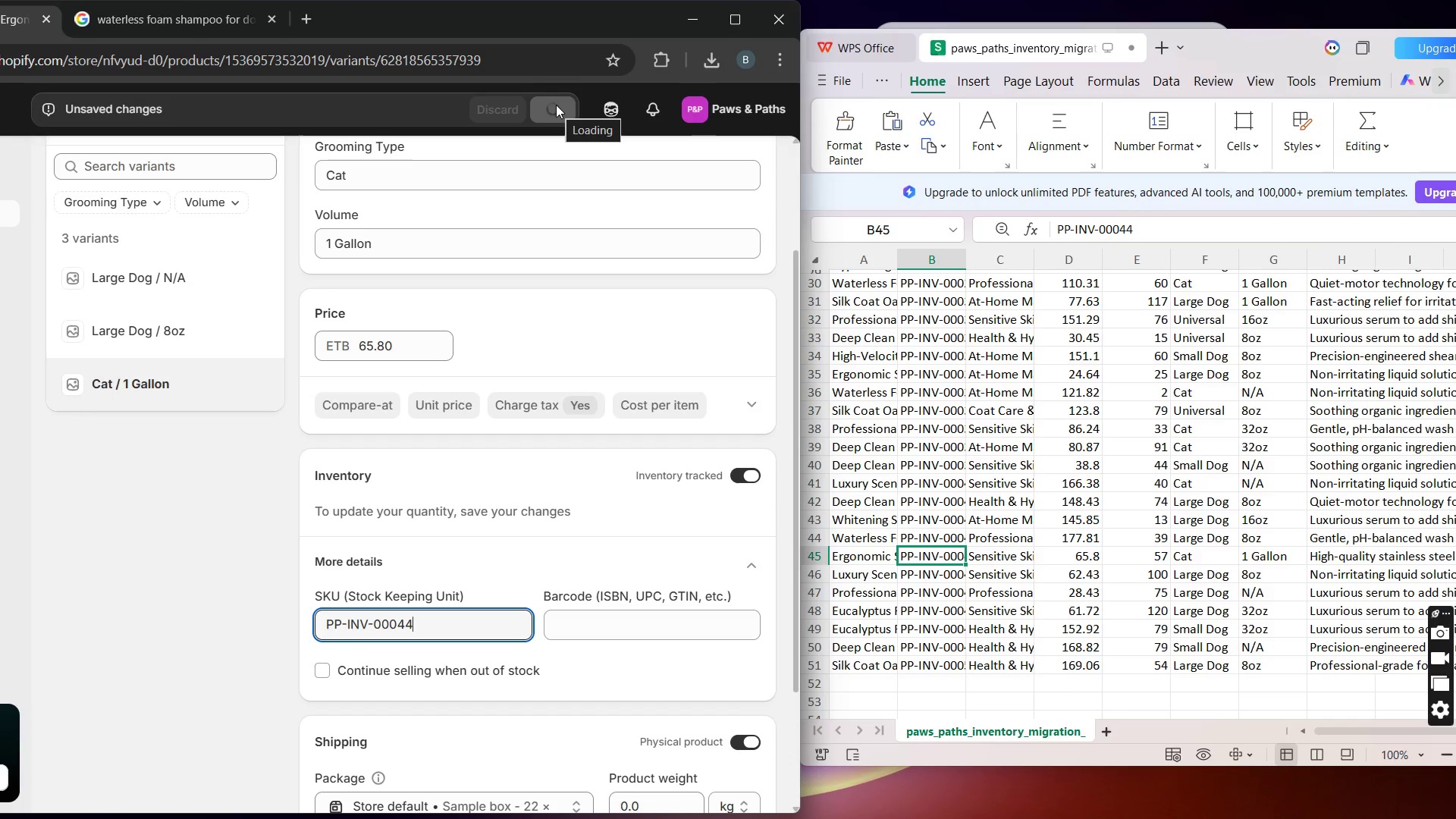 
left_click([119, 168])
 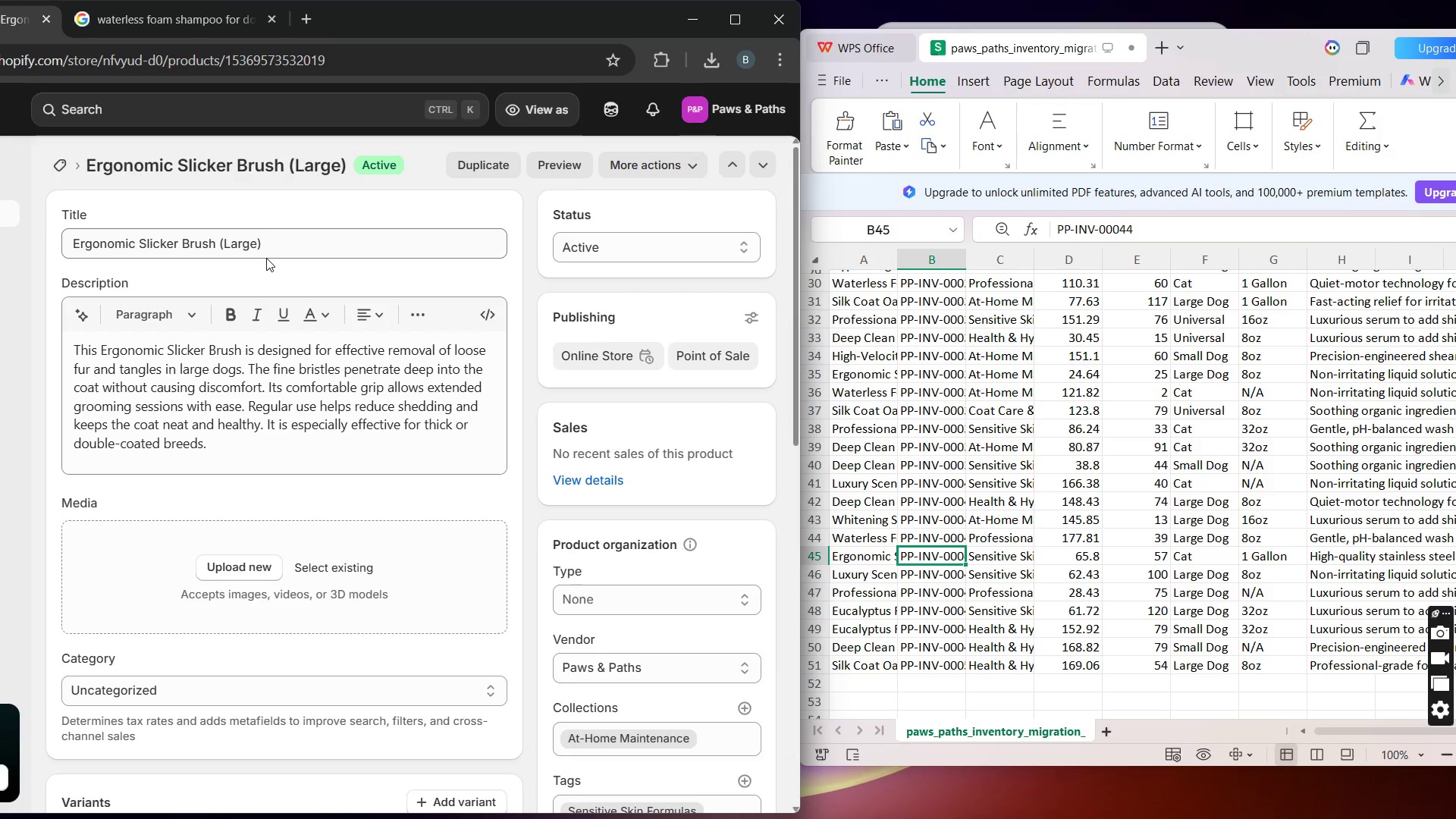 
wait(16.78)
 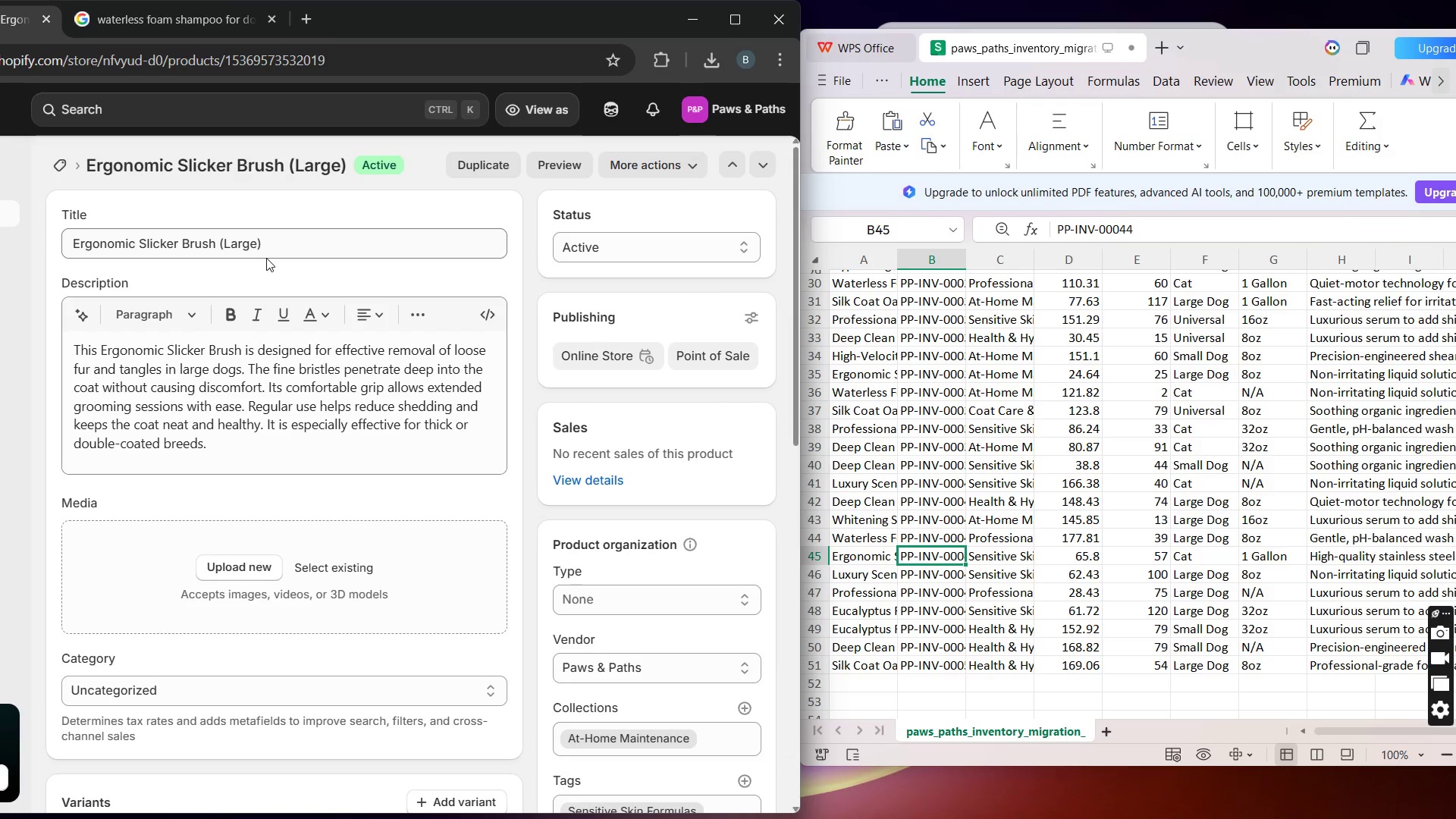 
left_click([197, 16])
 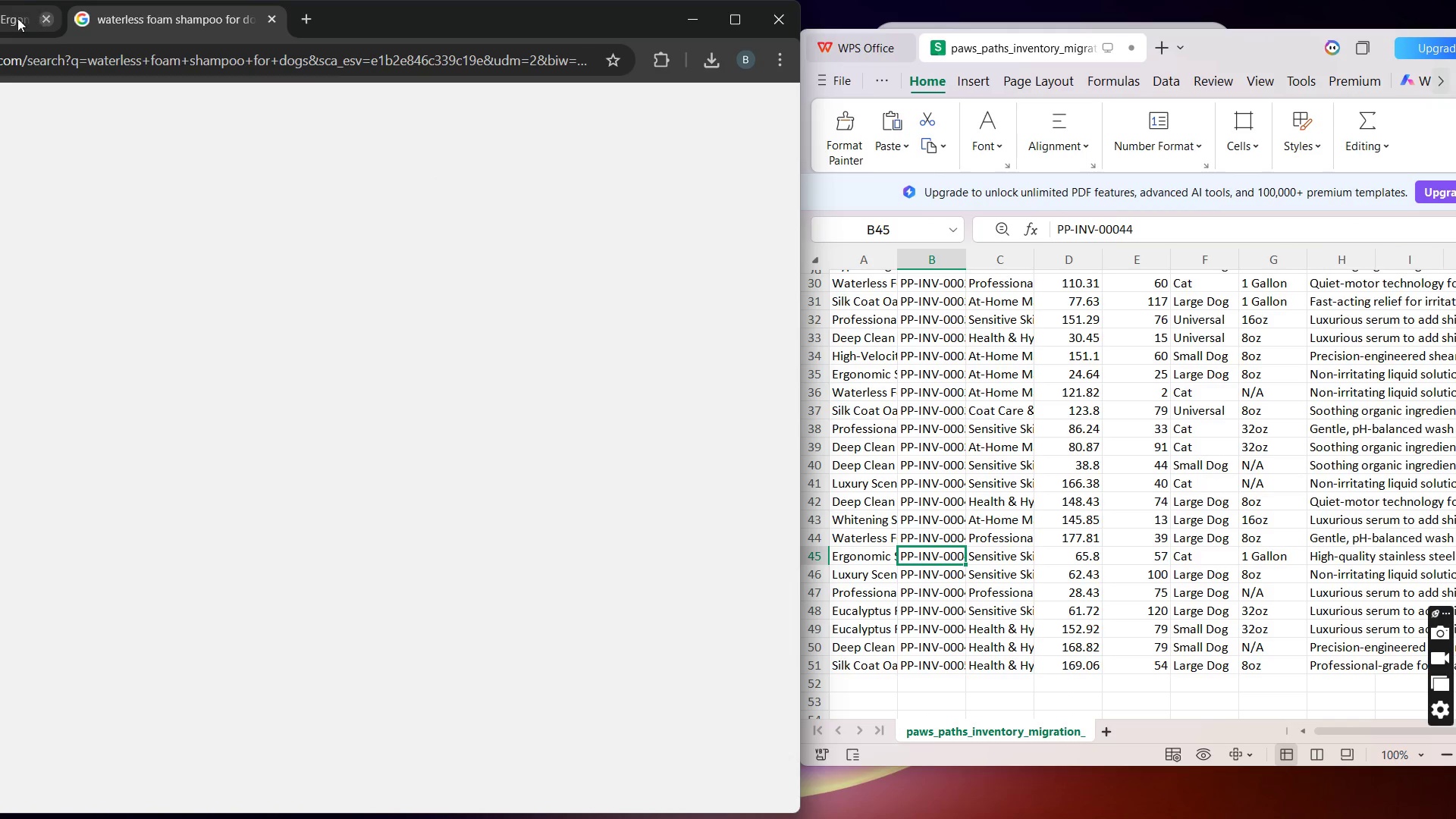 
left_click([6, 17])
 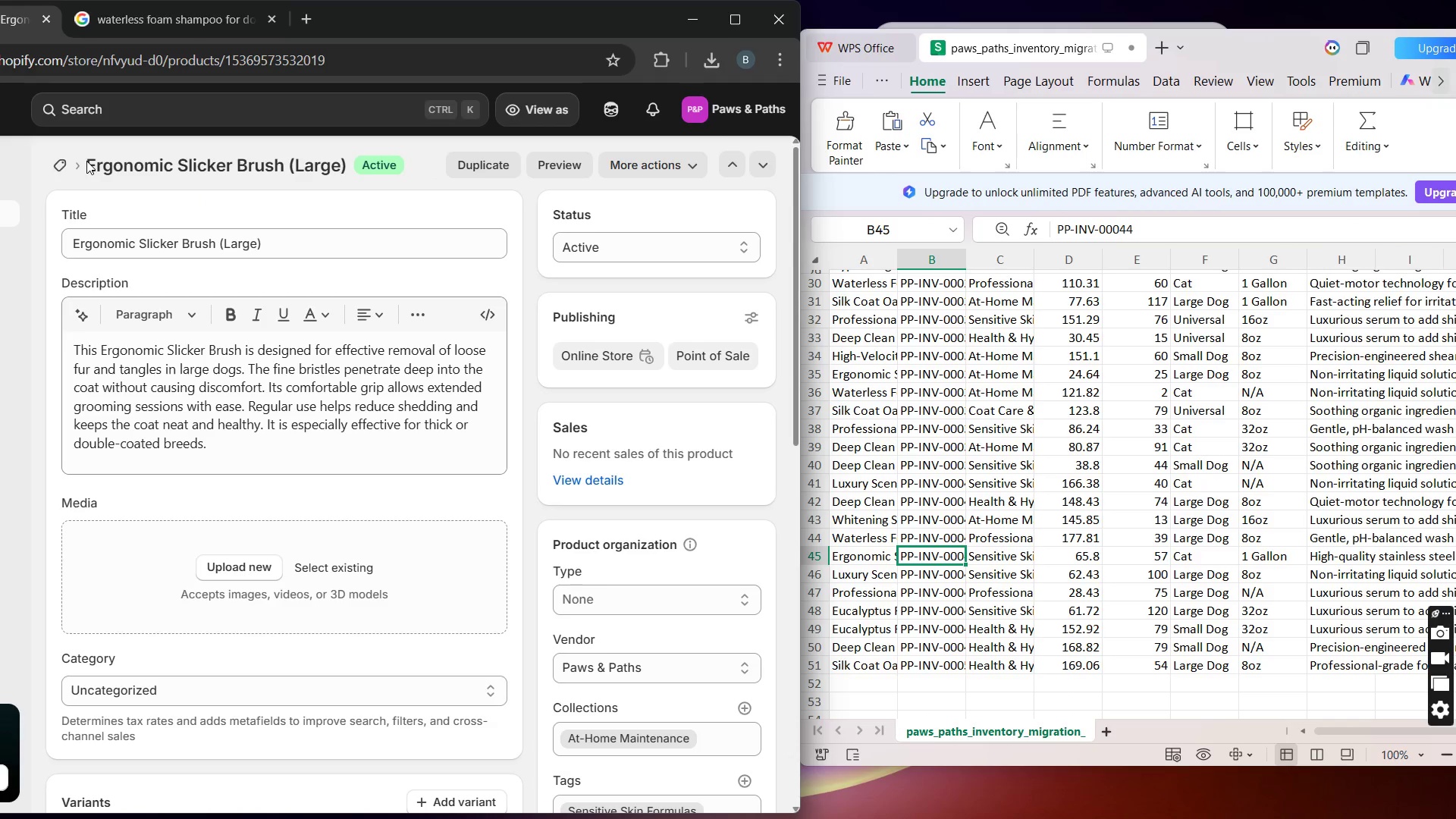 
left_click([86, 161])
 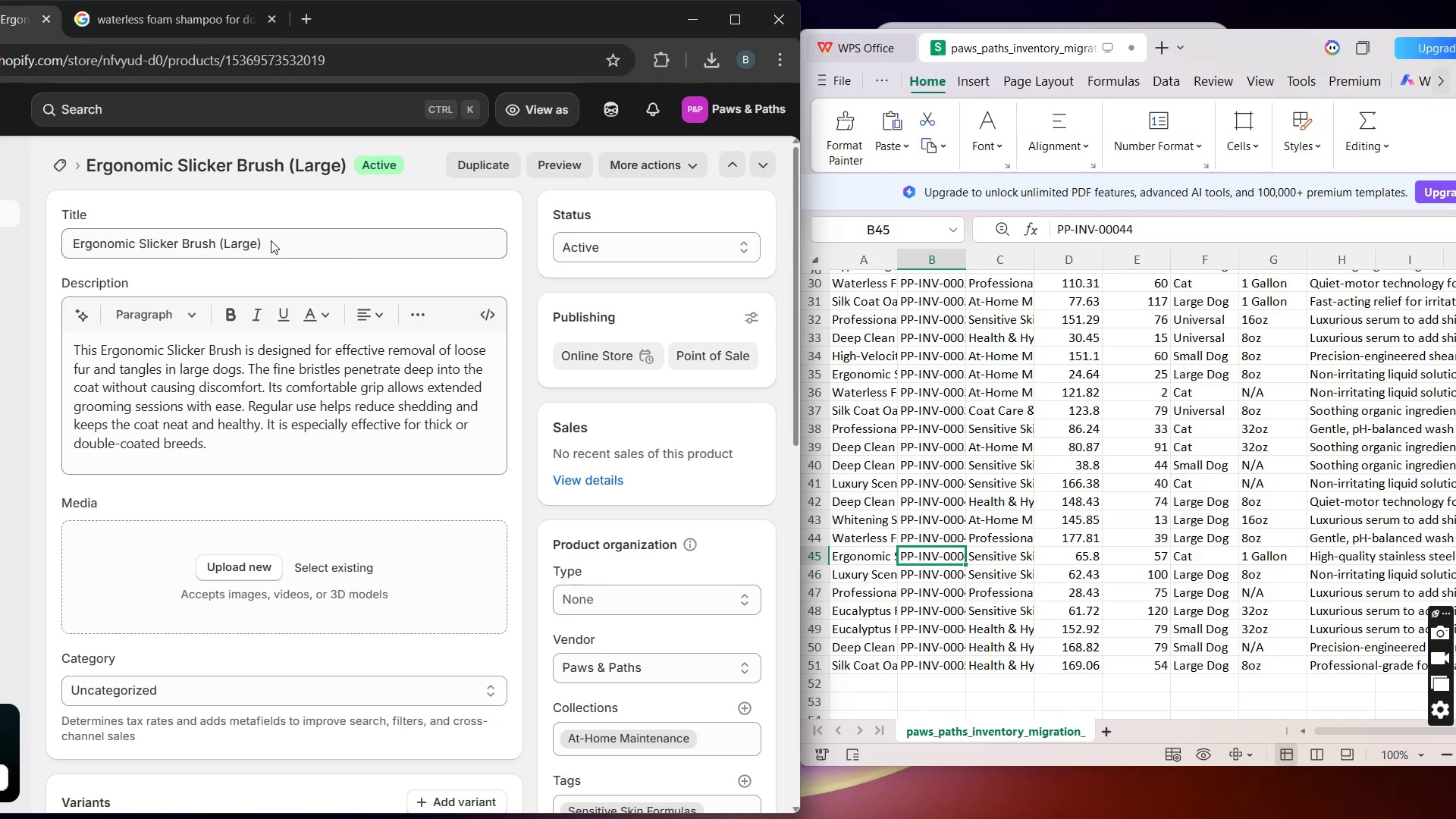 
left_click_drag(start_coordinate=[271, 240], to_coordinate=[50, 244])
 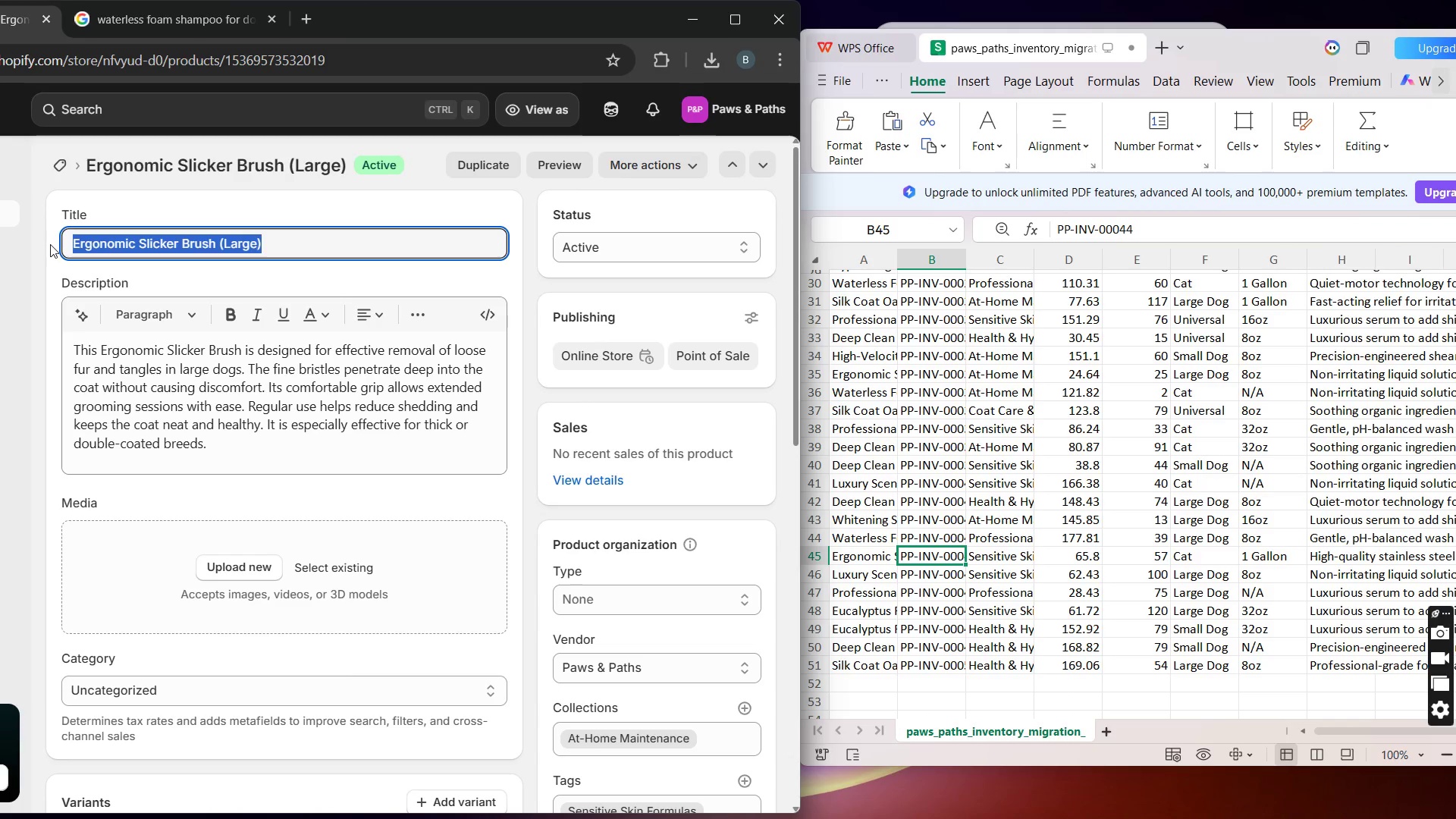 
key(Control+C)
 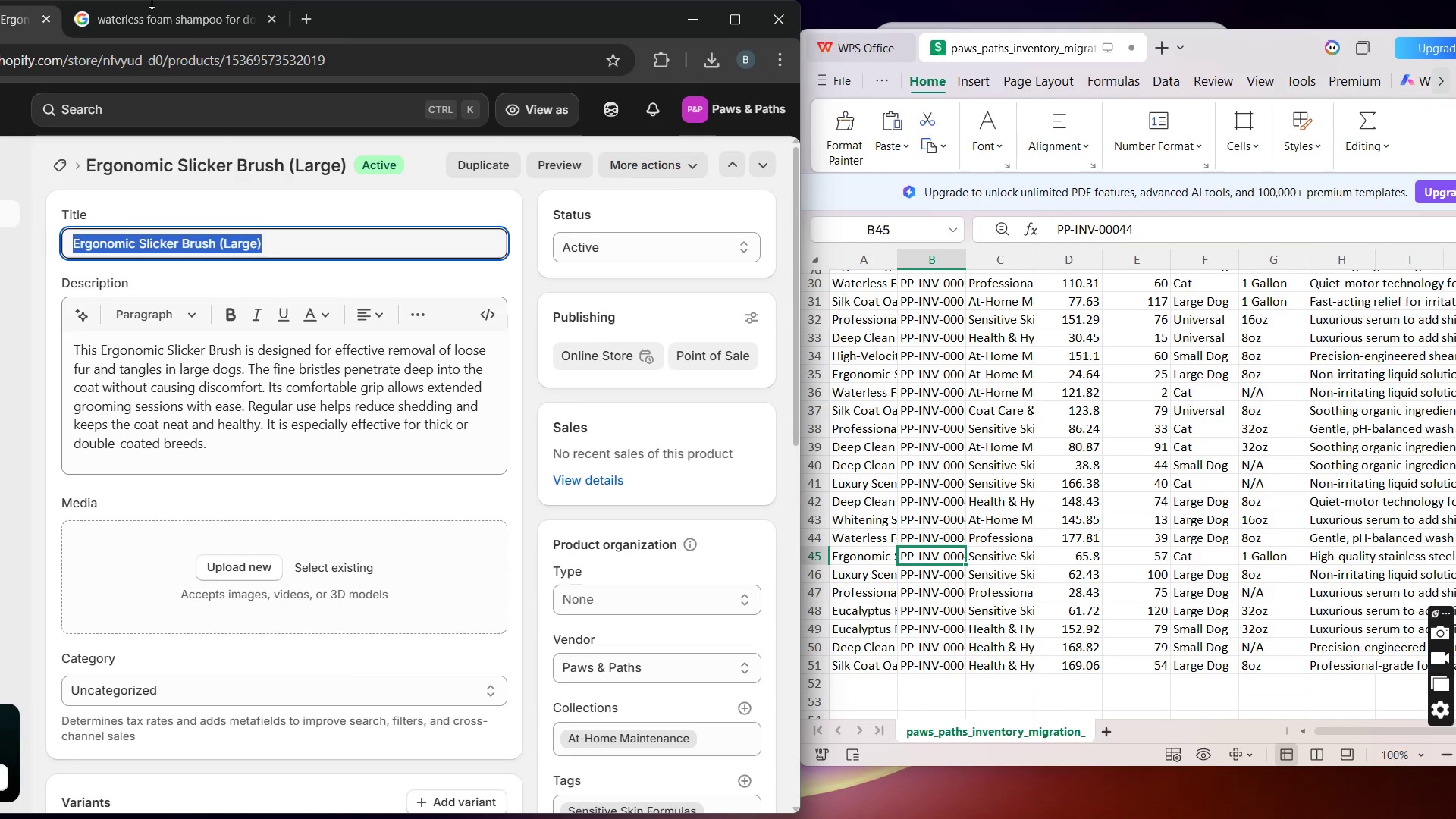 
left_click([152, 2])
 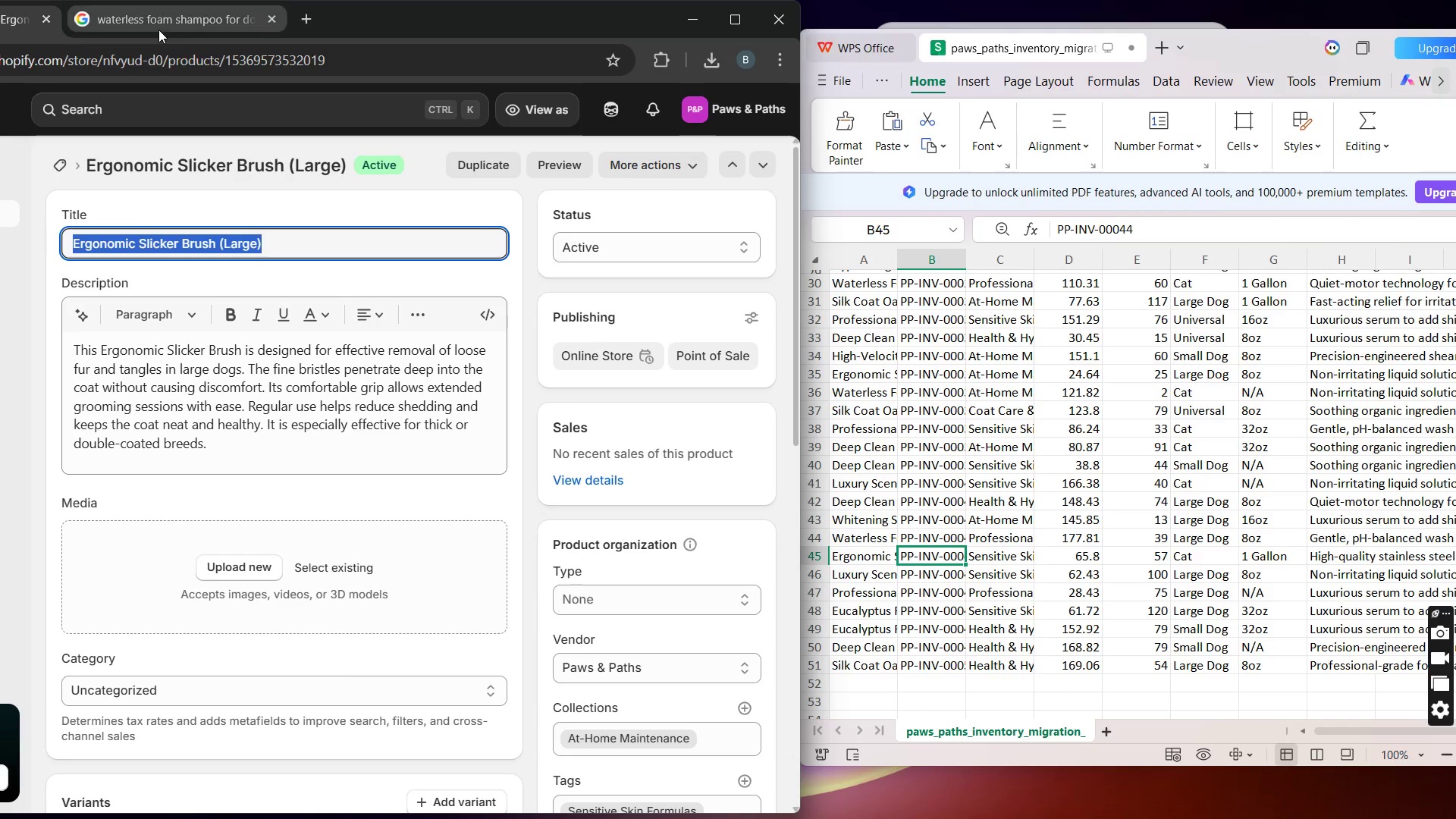 
left_click([158, 30])
 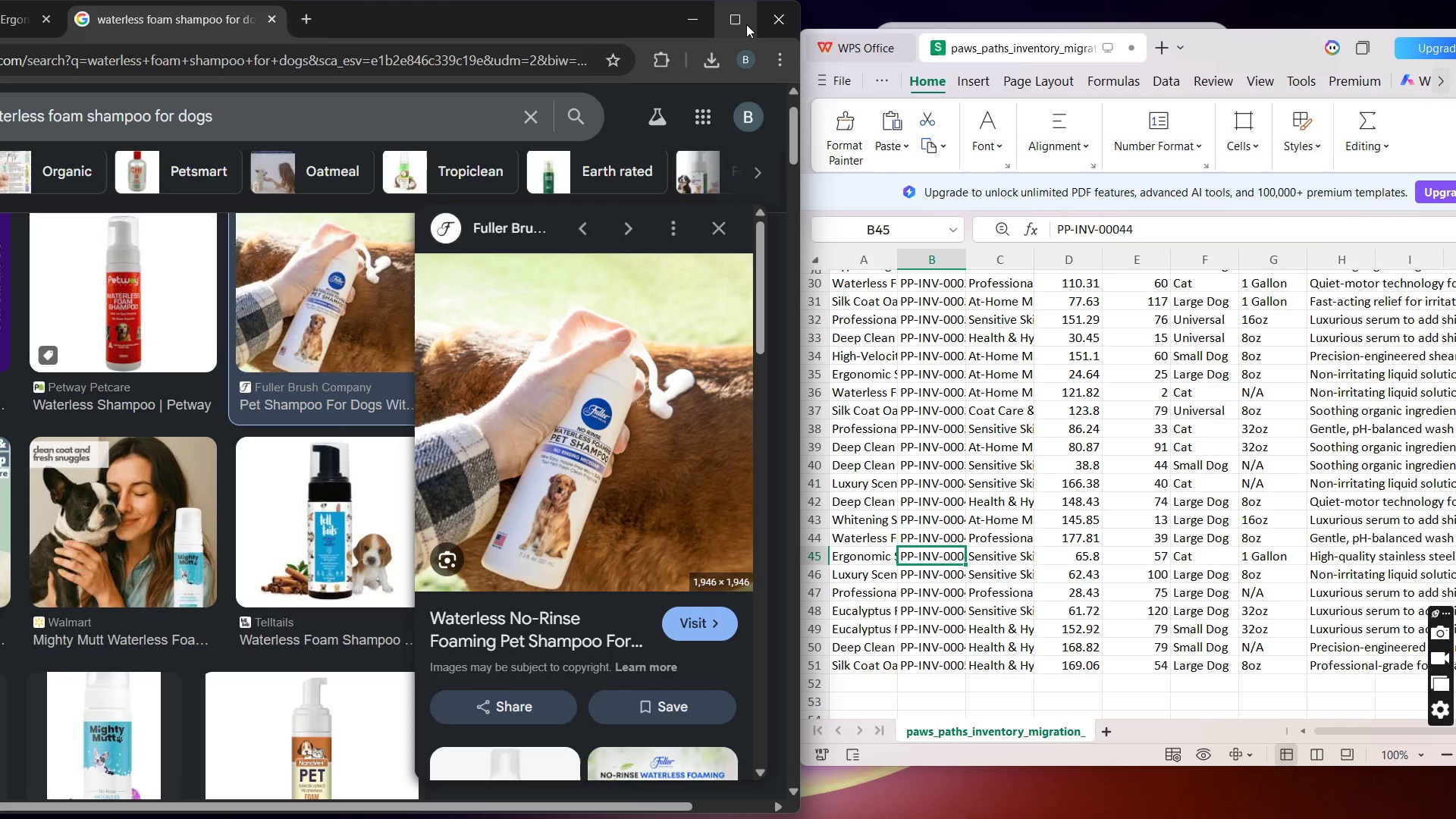 
left_click([745, 23])
 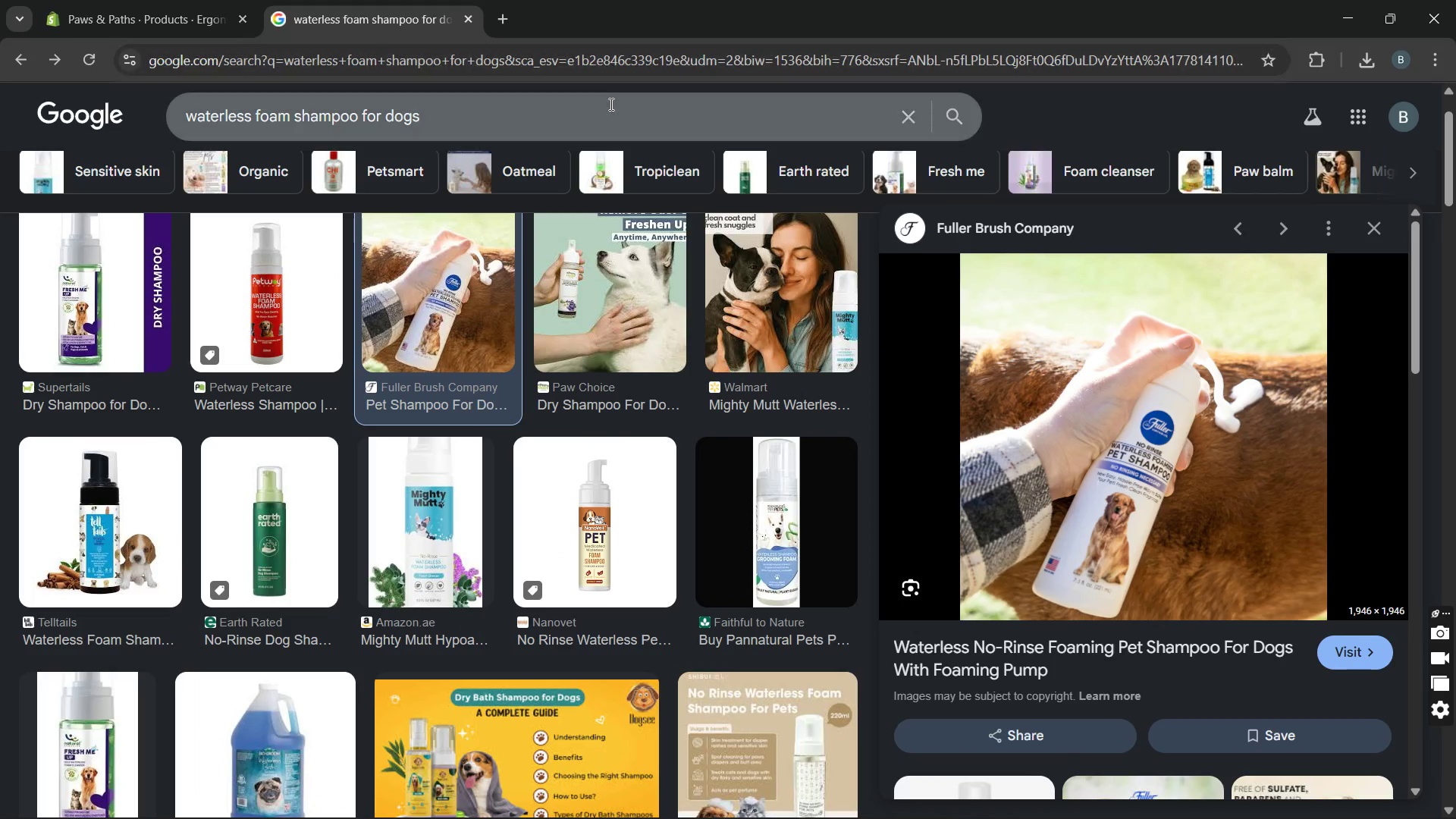 
left_click_drag(start_coordinate=[609, 105], to_coordinate=[146, 148])
 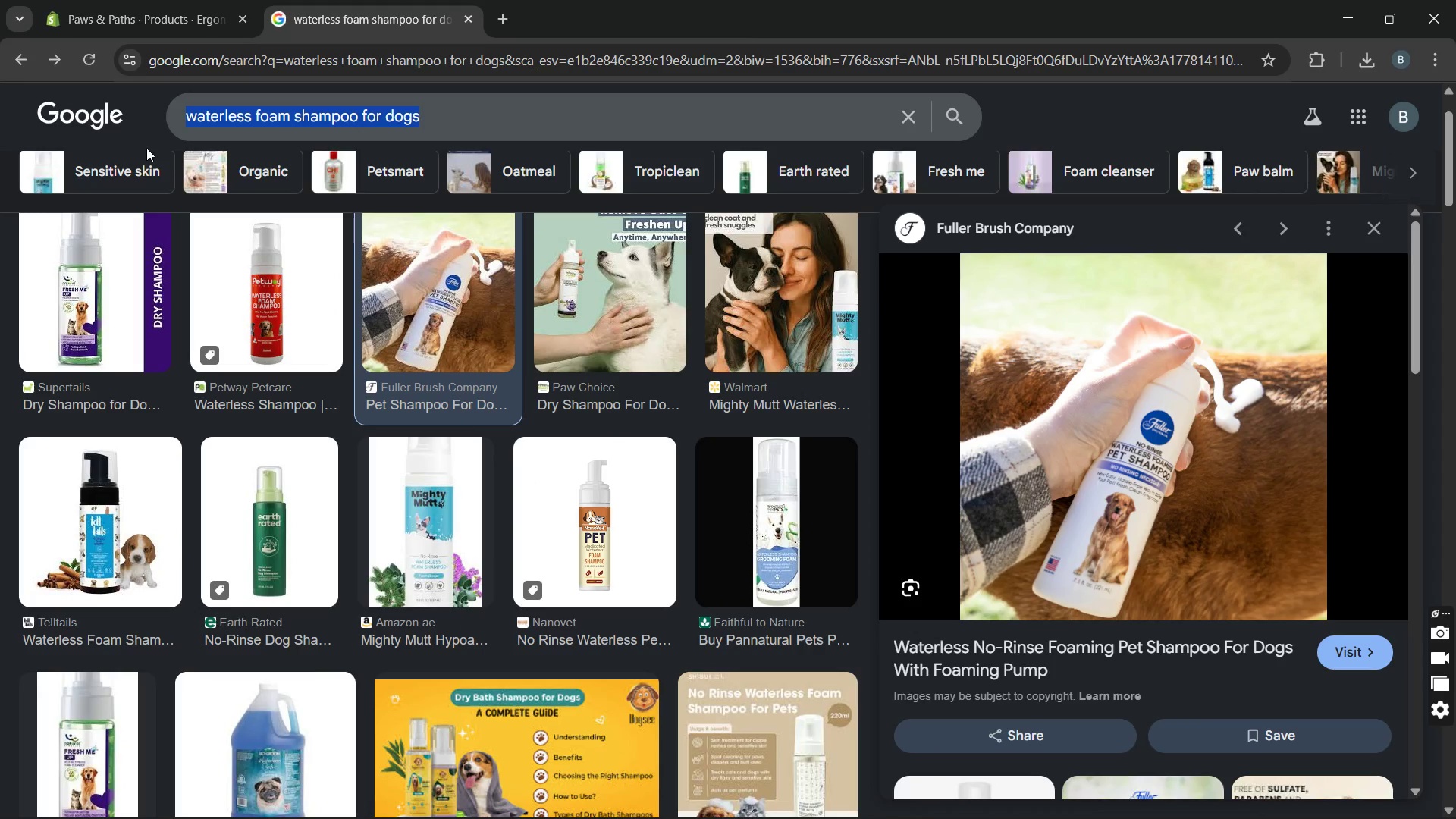 
key(Control+V)
 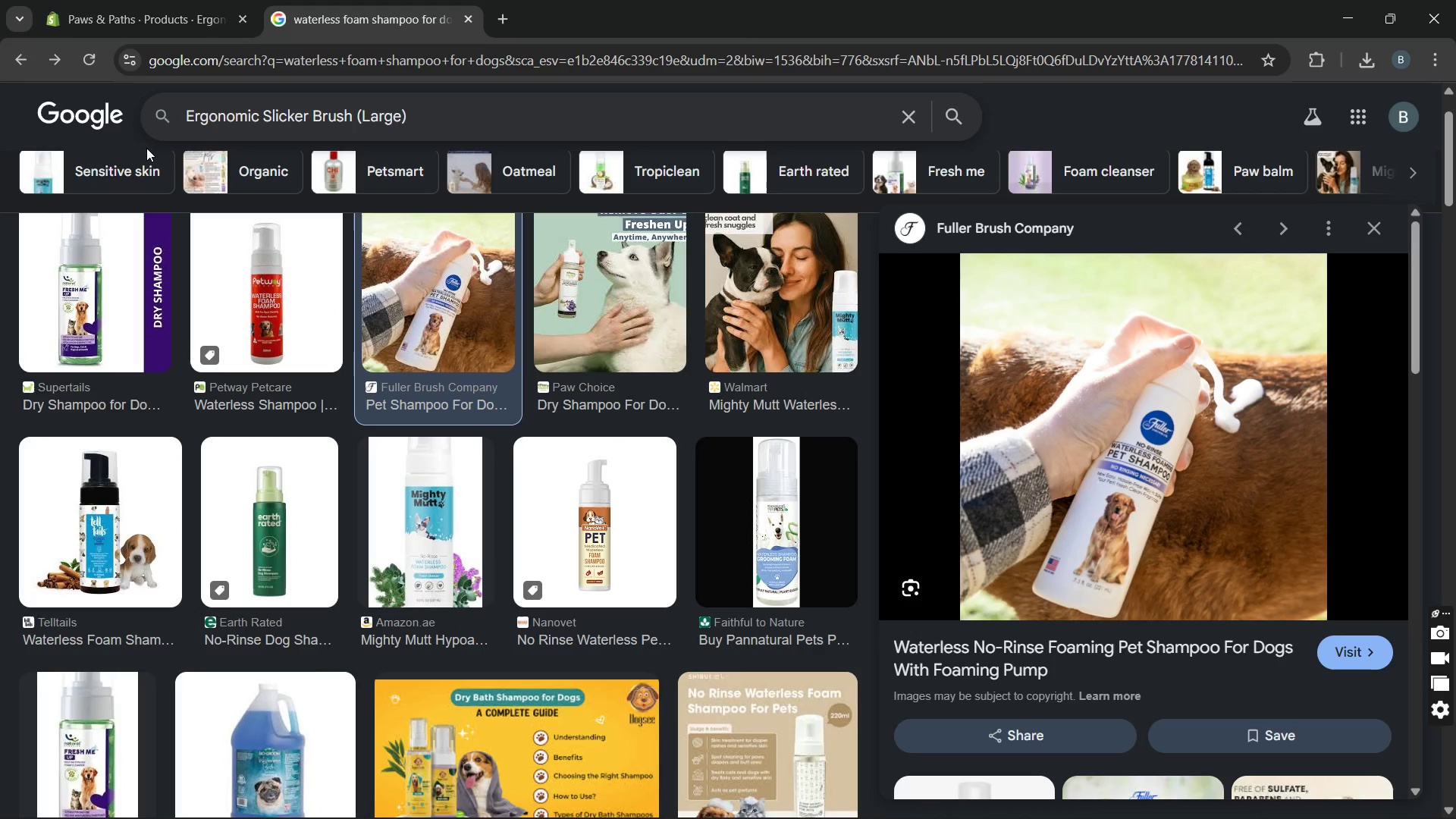 
key(Enter)
 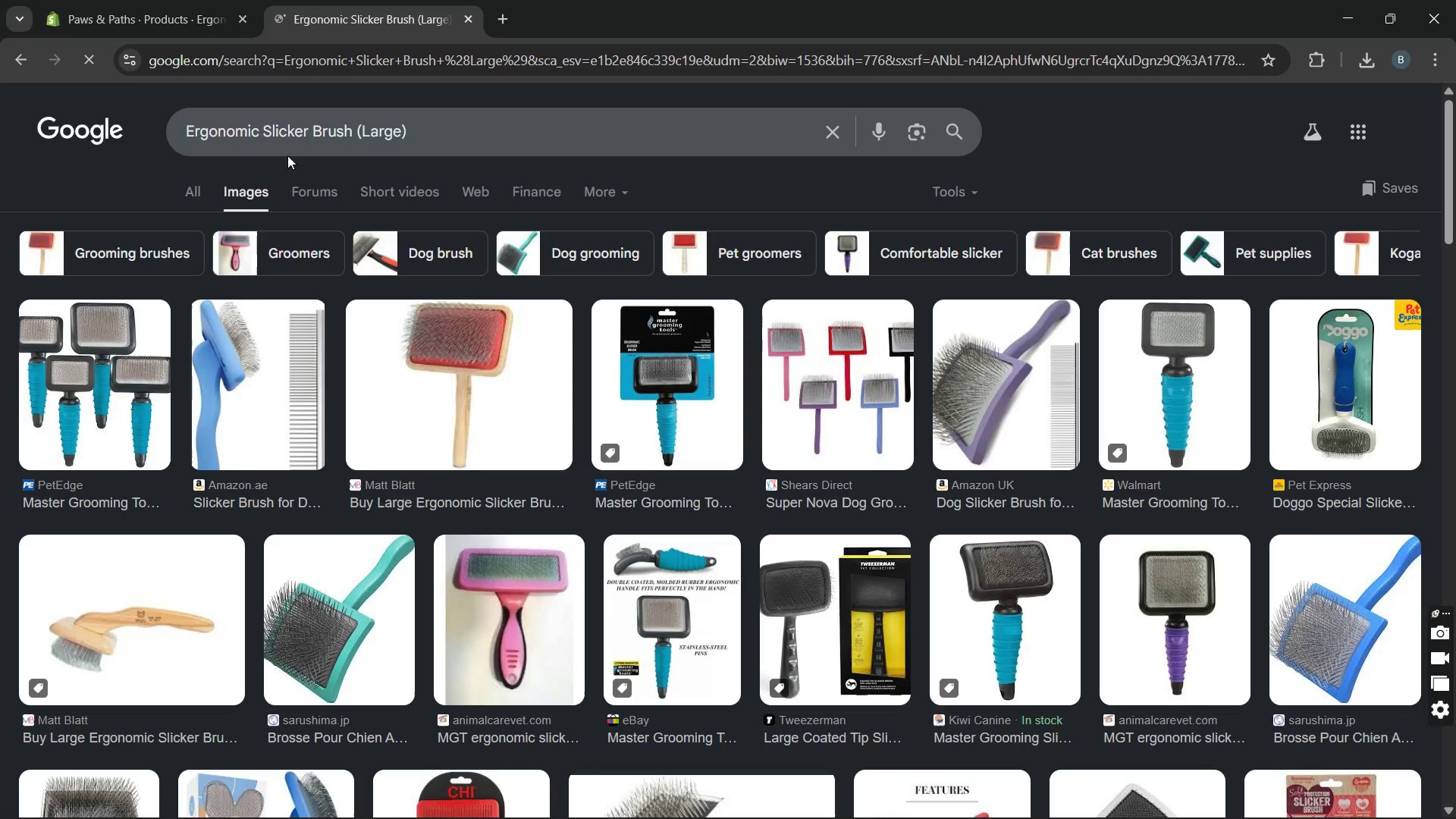 
left_click([414, 141])
 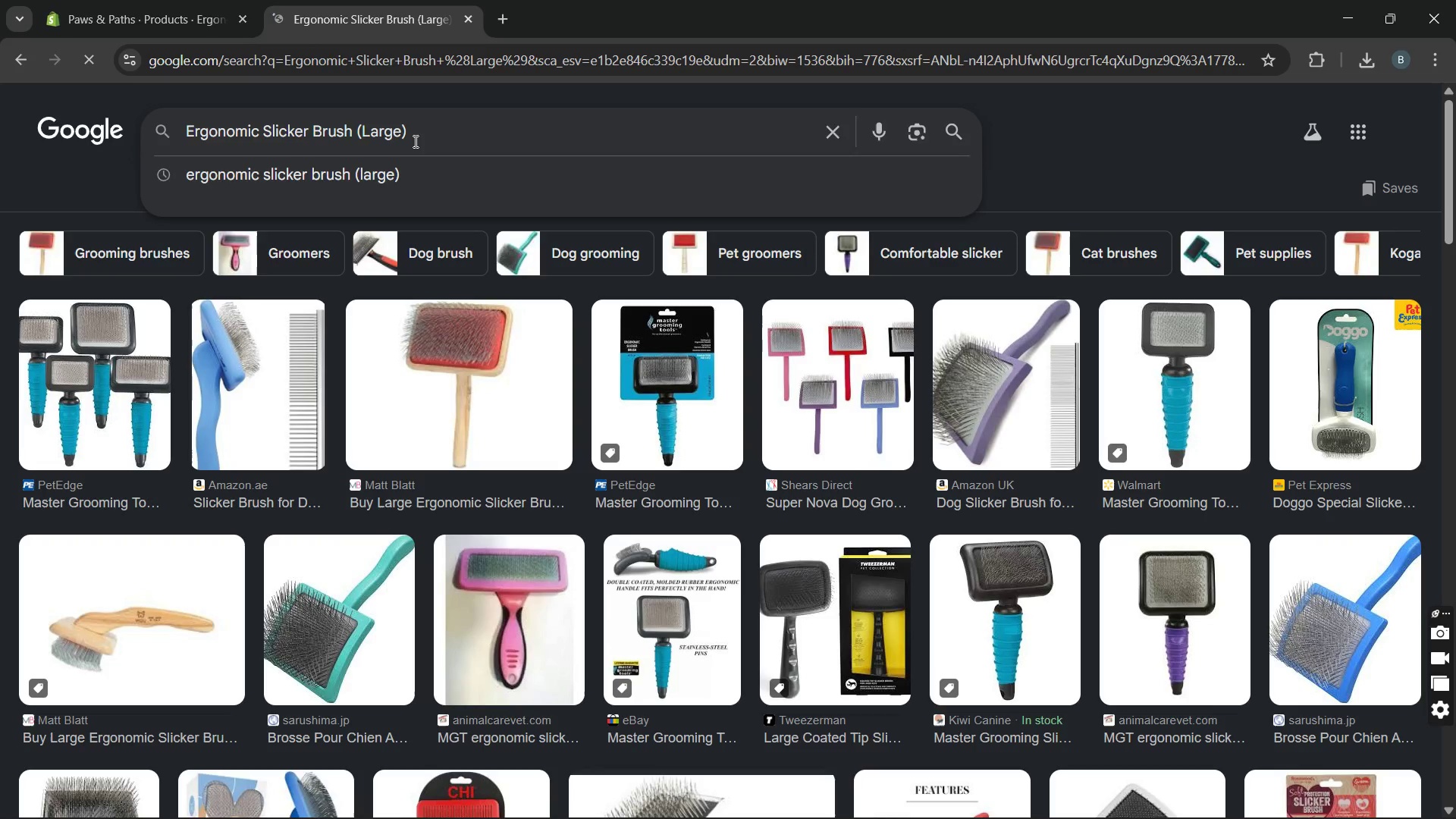 
key(Space)
 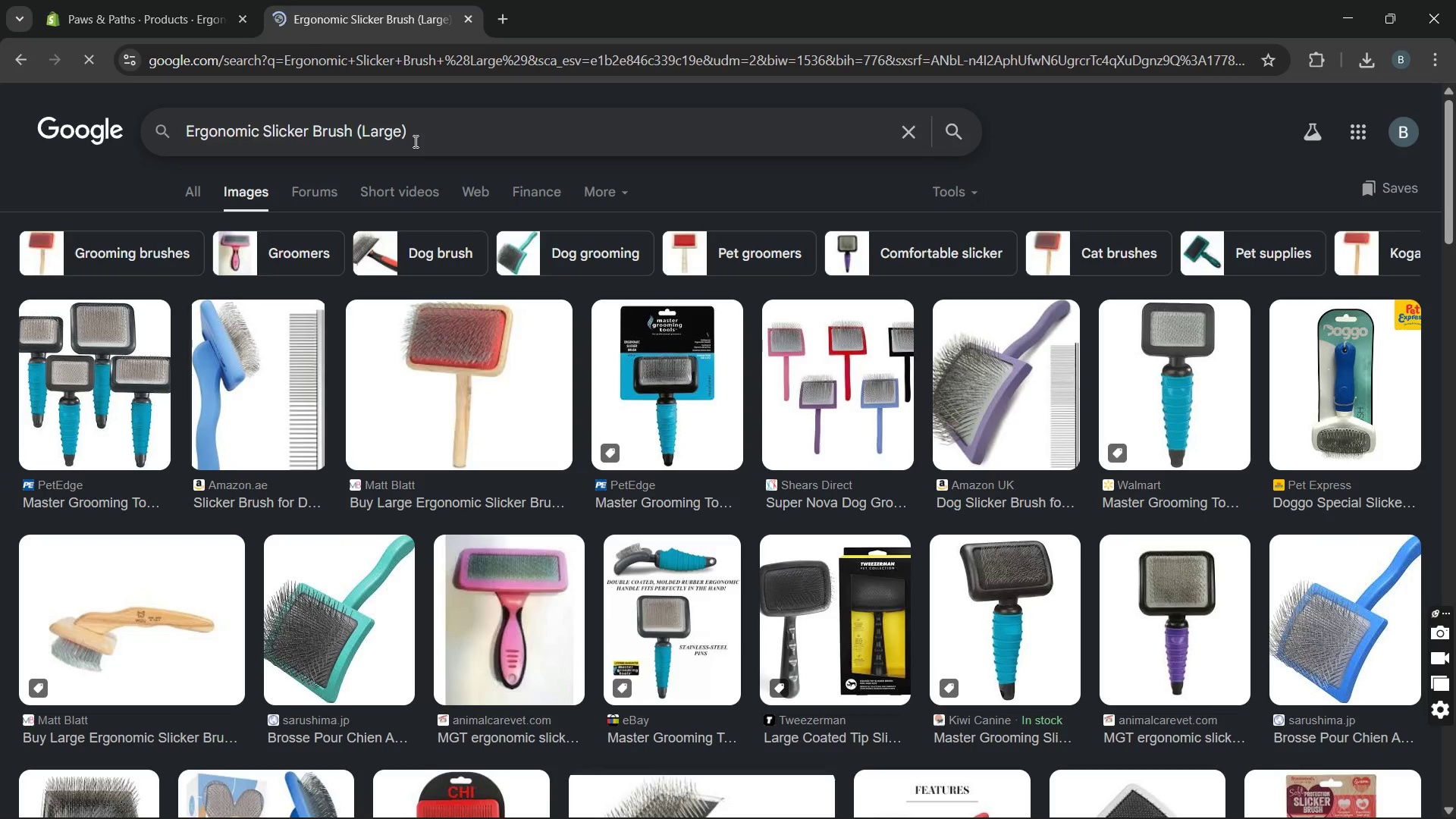 
wait(5.52)
 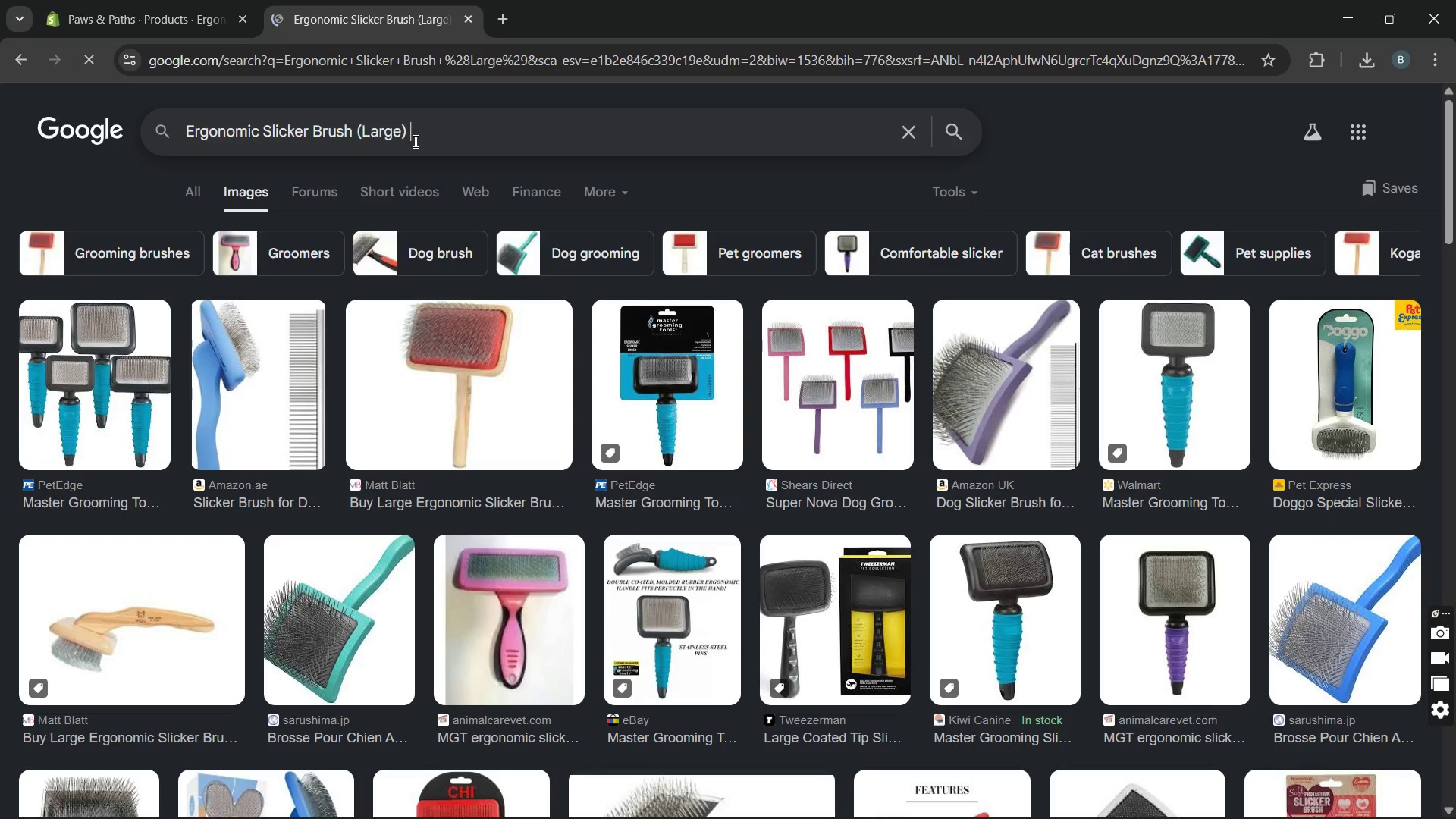 
hold_key(key=Backspace, duration=1.5)
 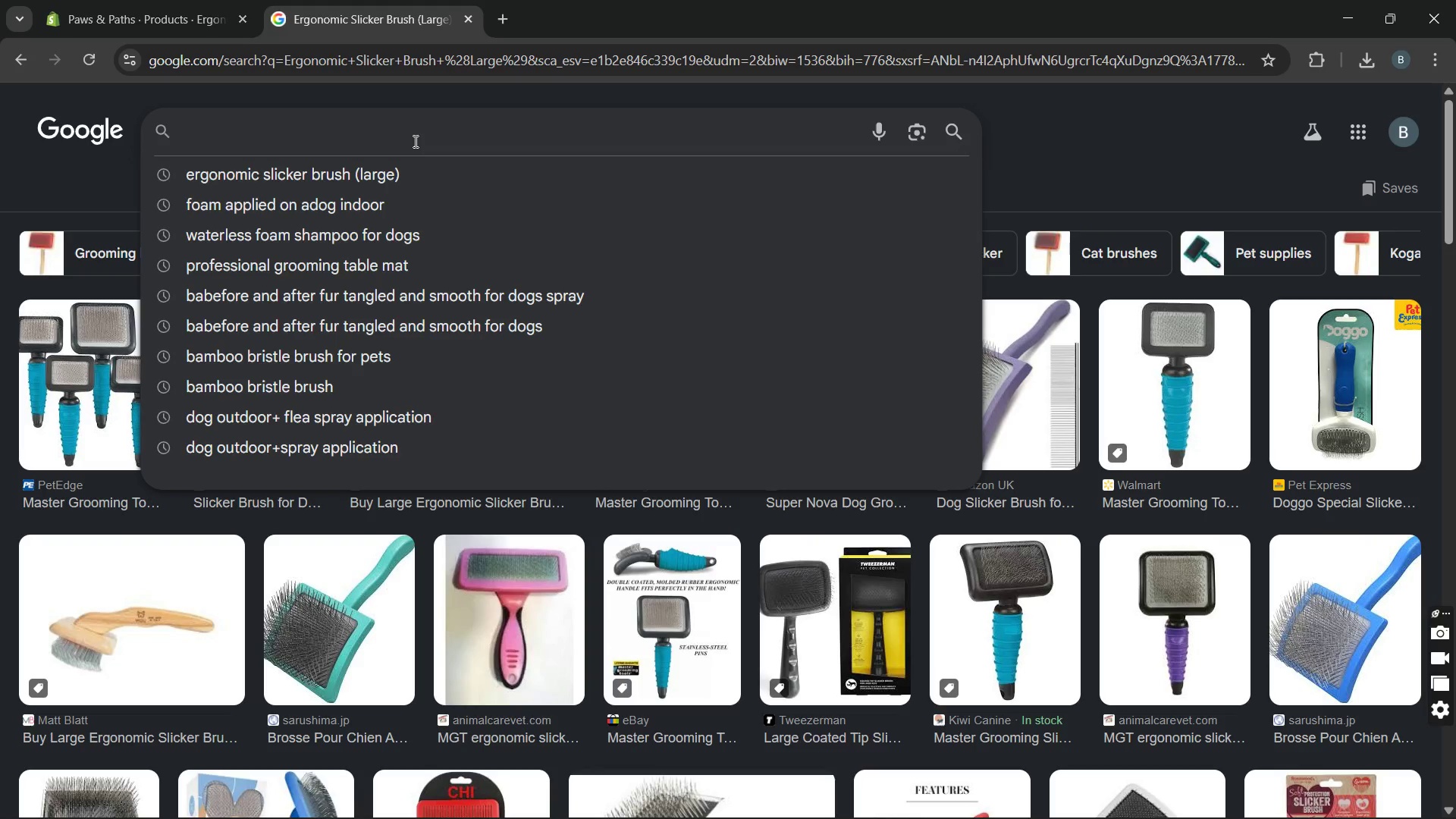 
key(Backspace)
key(Backspace)
key(Backspace)
key(Backspace)
type(Large dog grooming session with big brush)
 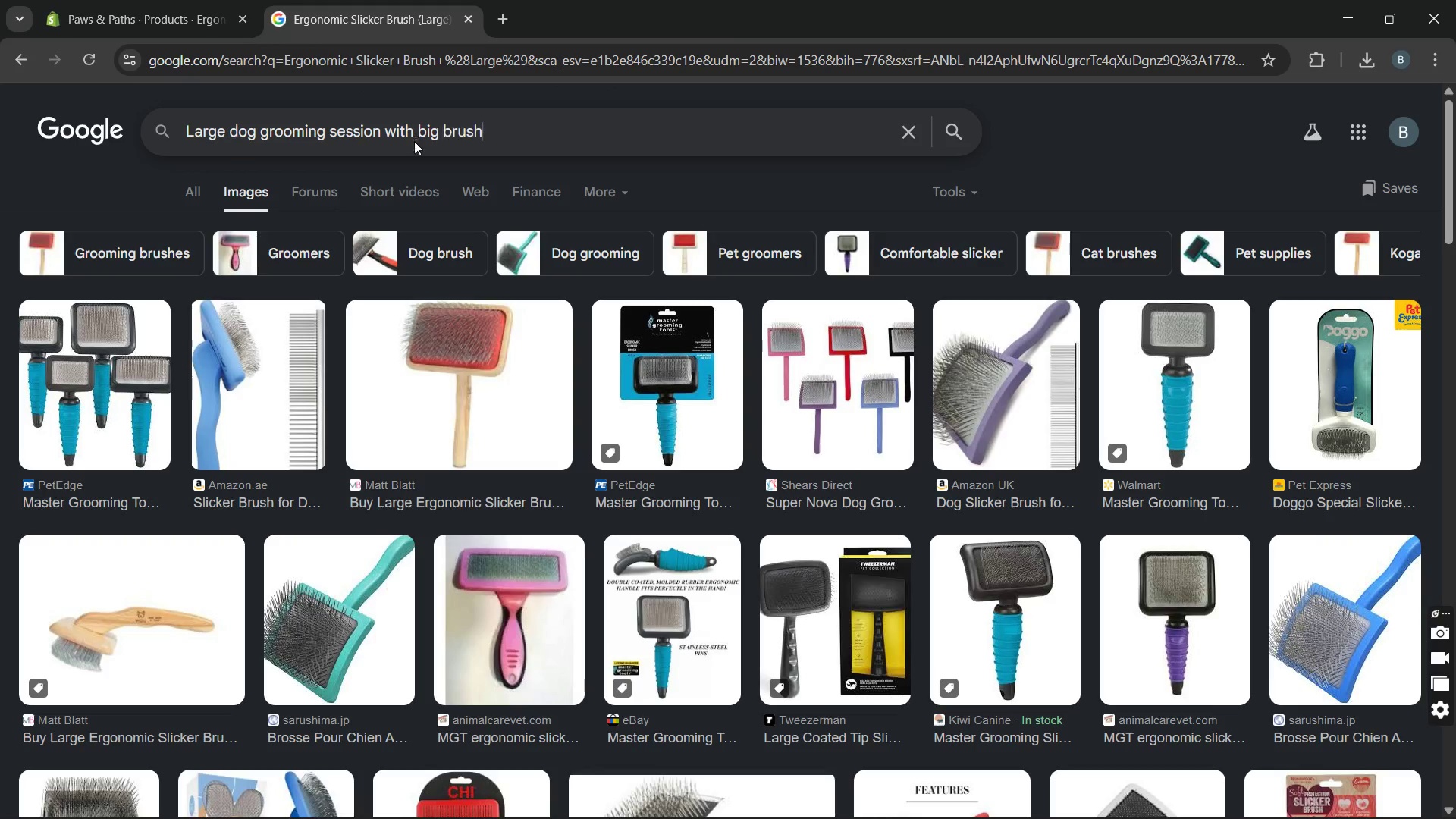 
key(Enter)
 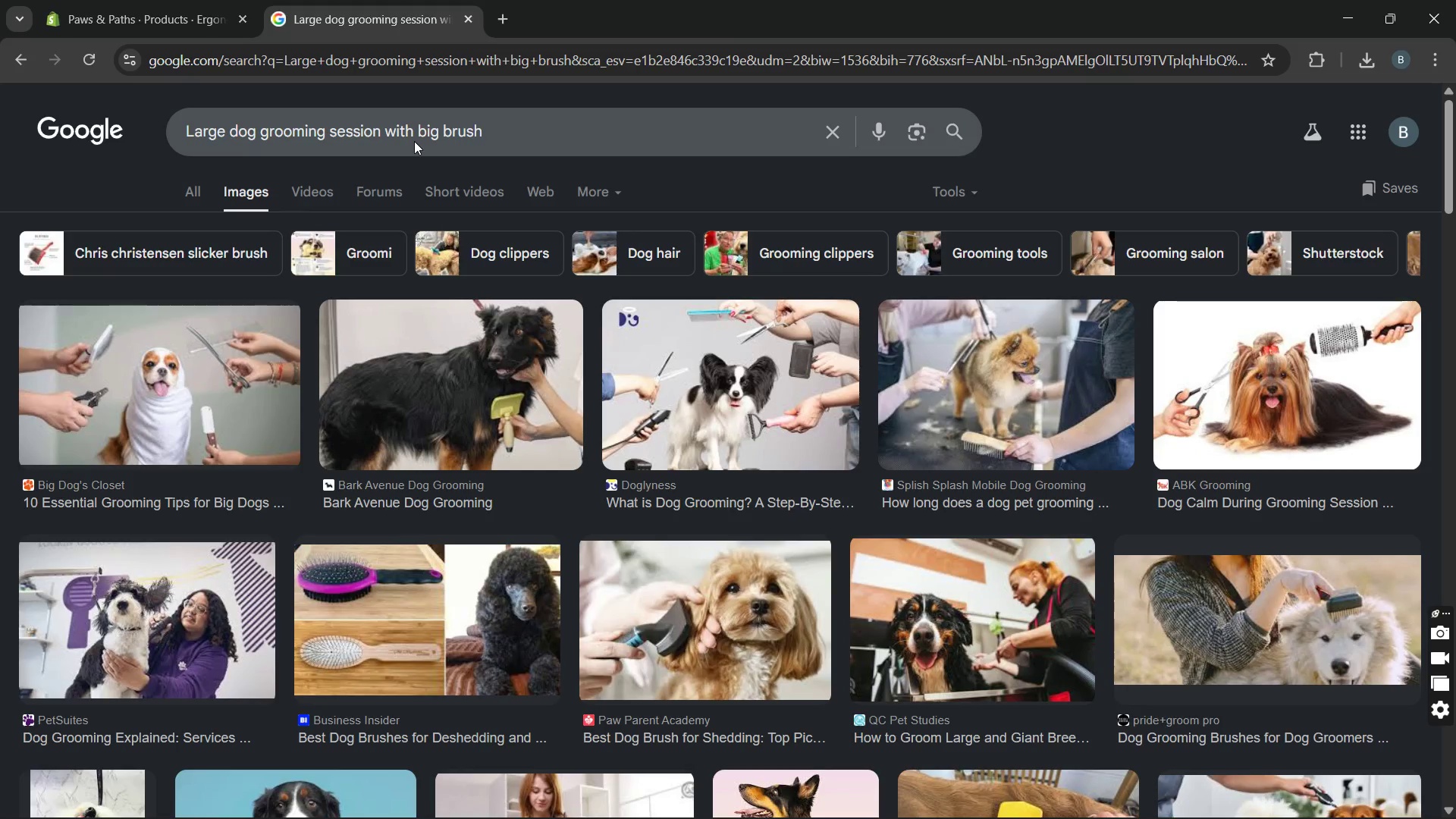 
wait(13.94)
 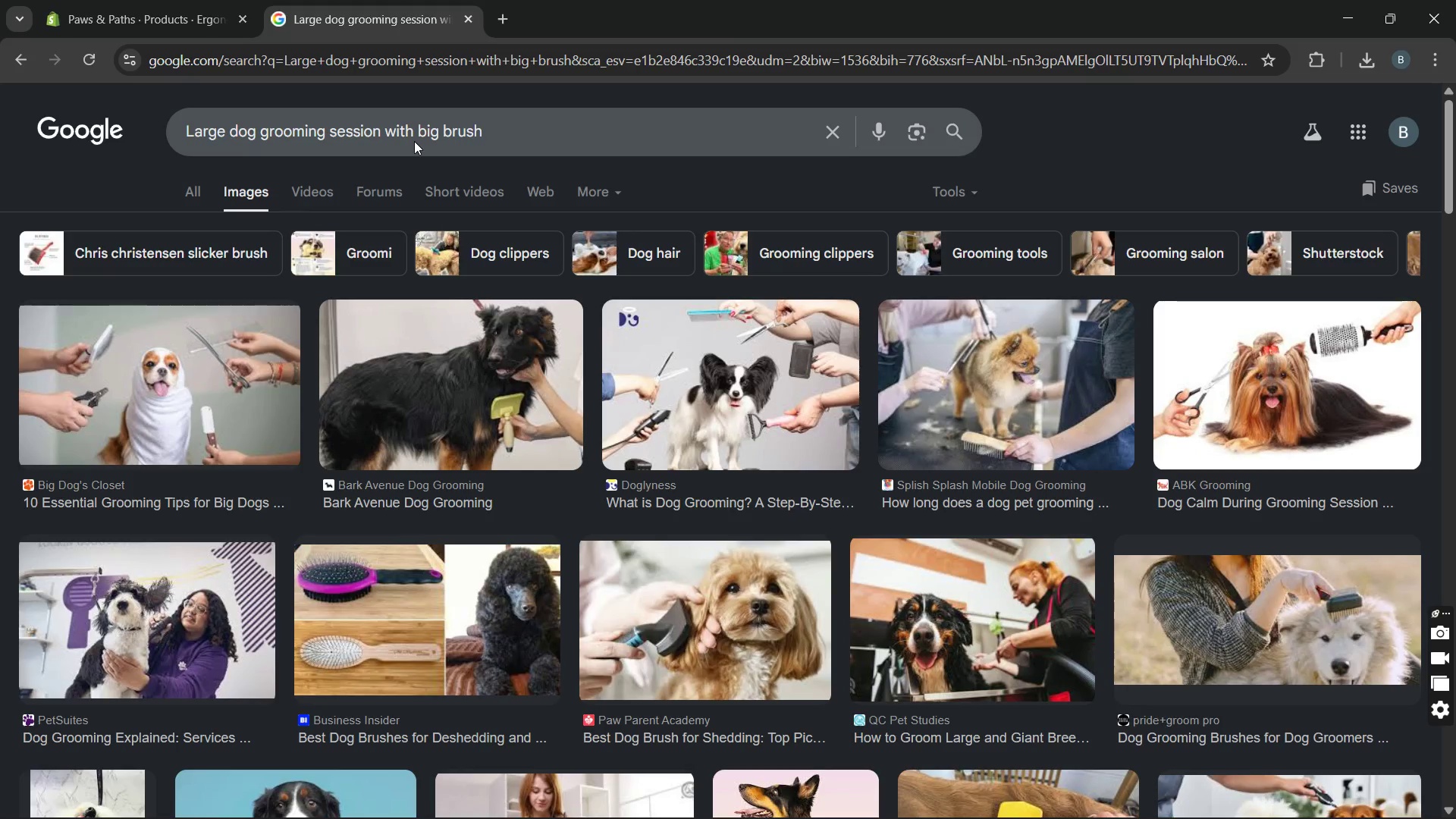 
left_click([488, 331])
 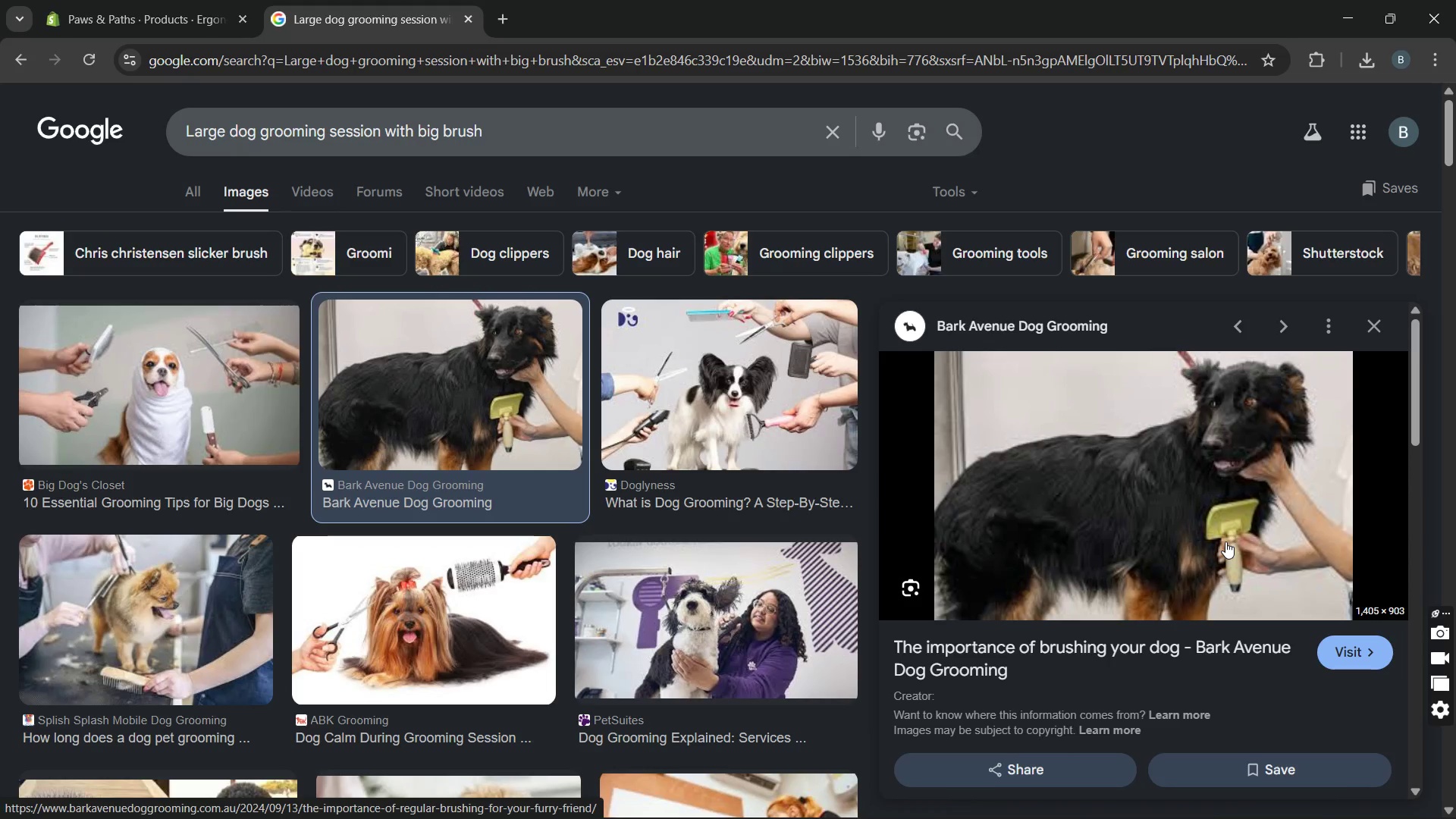 
right_click([1225, 541])
 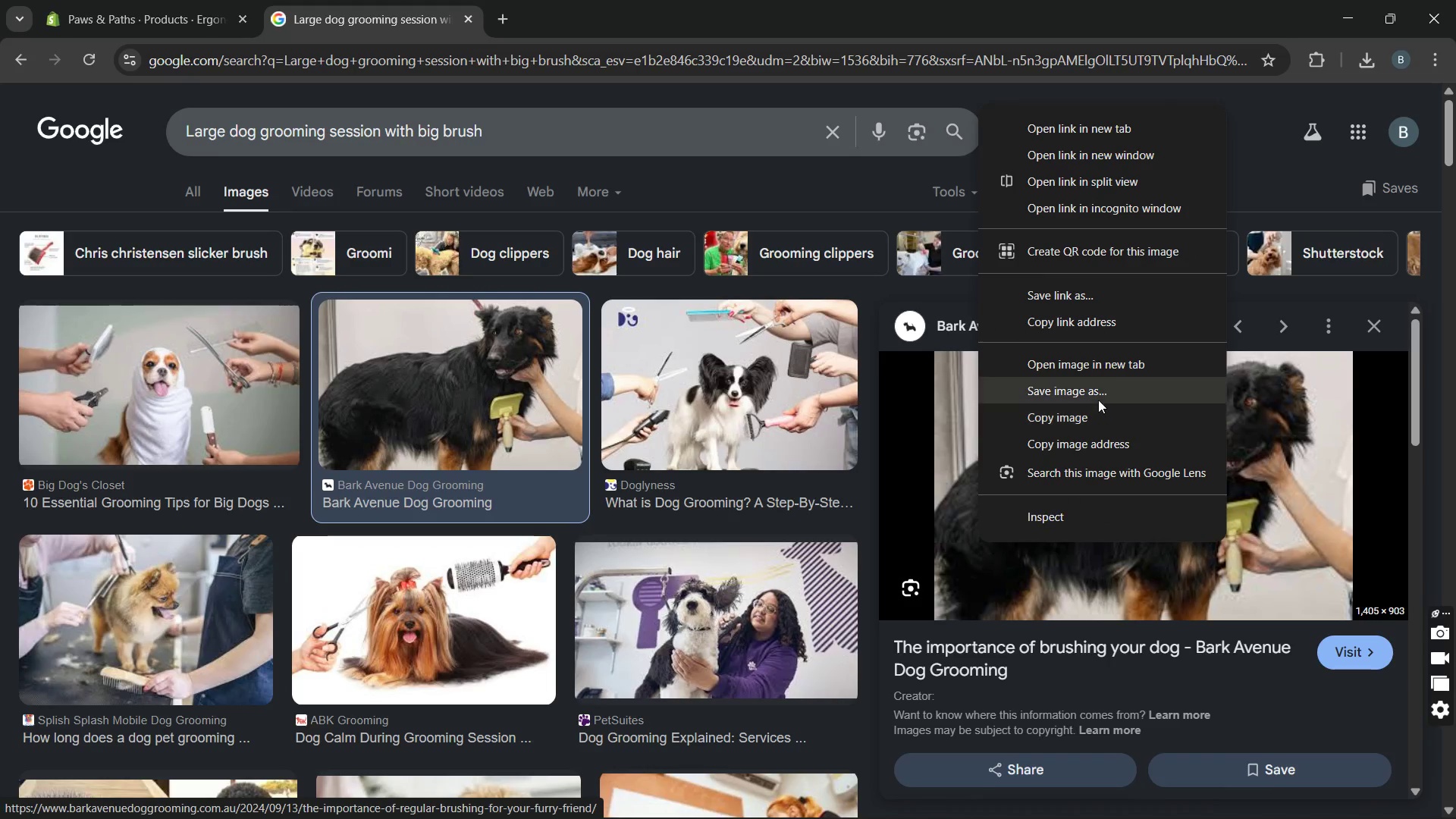 
left_click([1090, 384])
 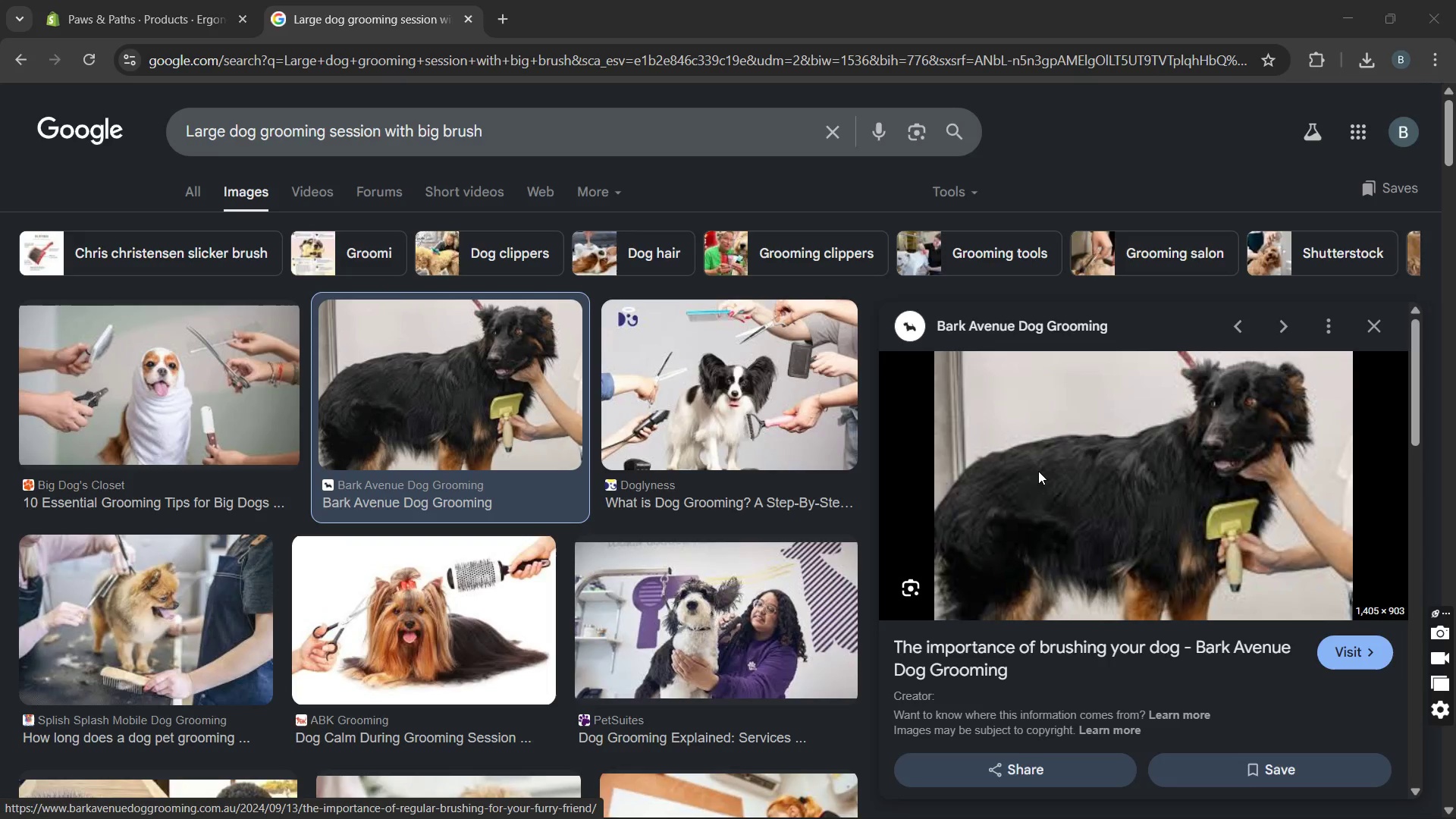 
wait(7.44)
 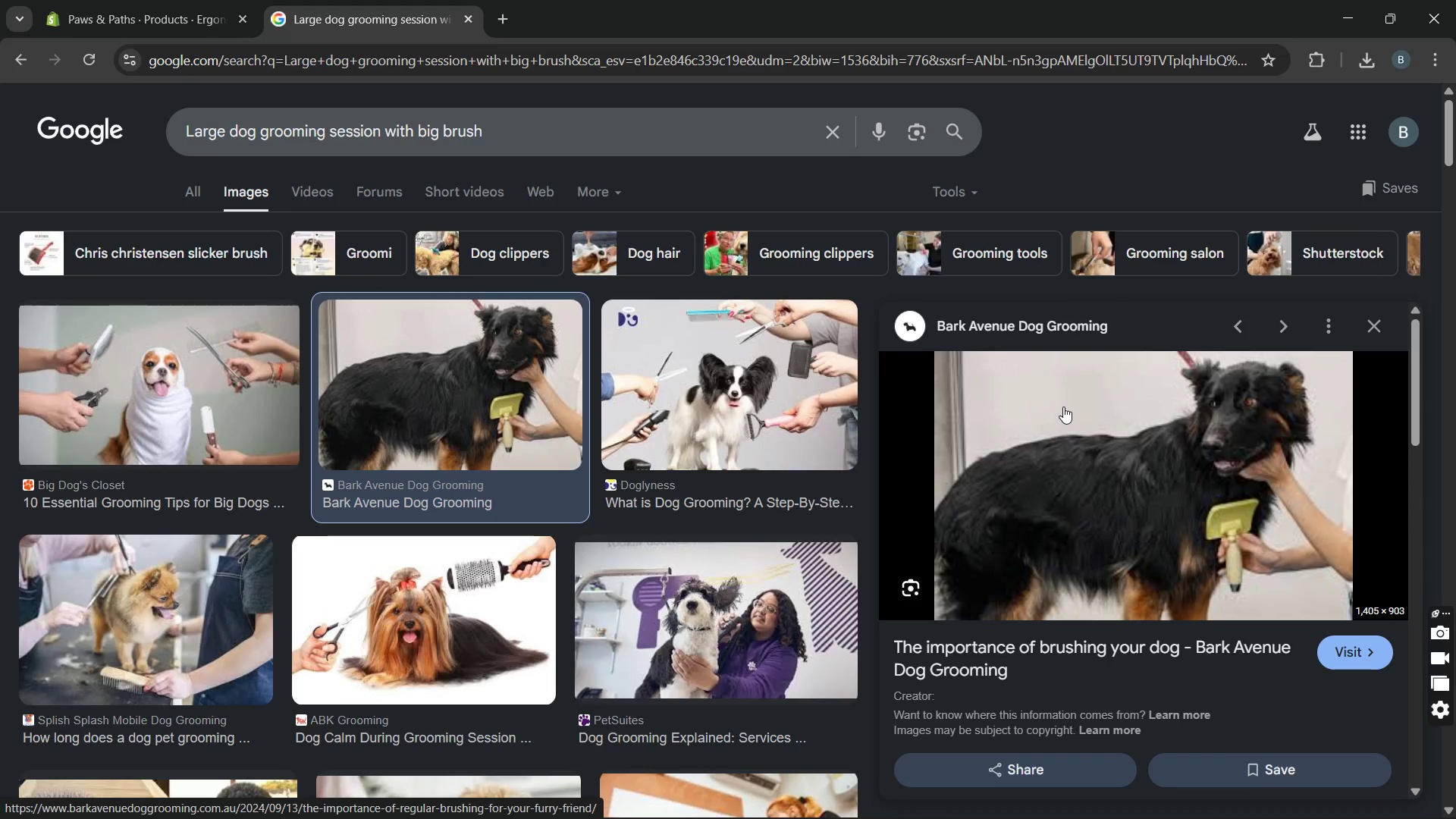 
key(Enter)
 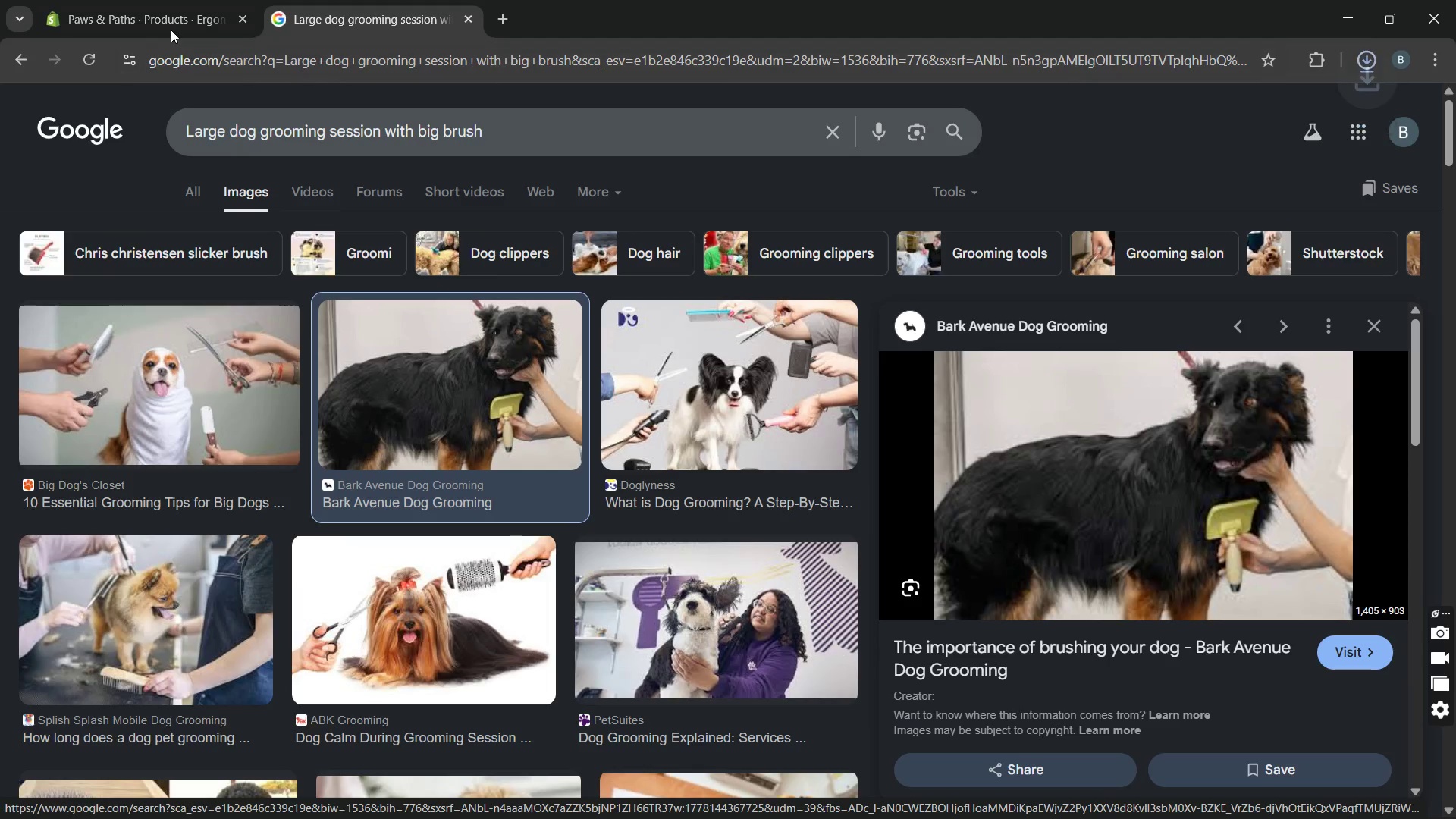 
left_click([169, 24])
 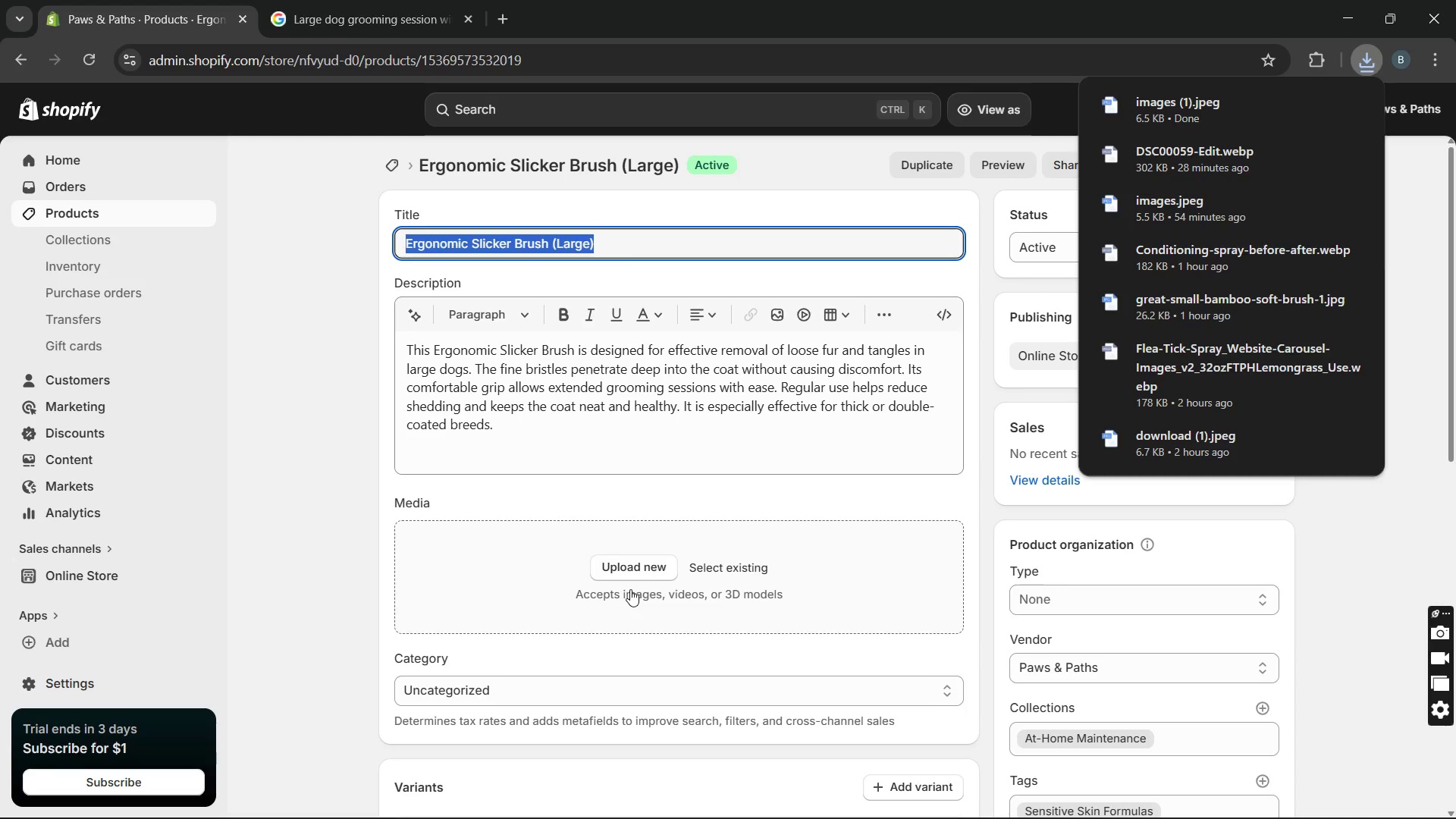 
left_click([628, 575])
 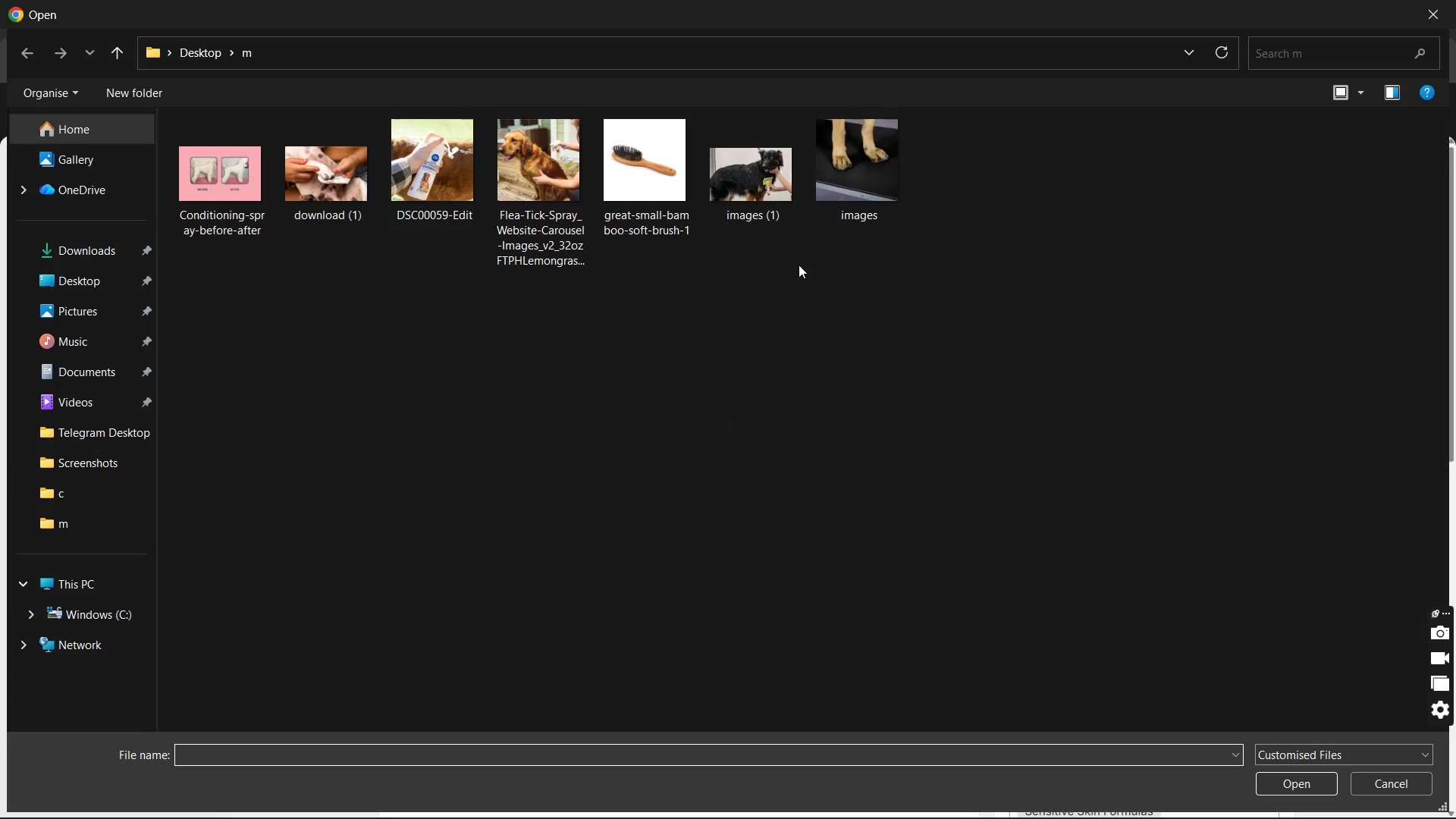 
double_click([757, 181])
 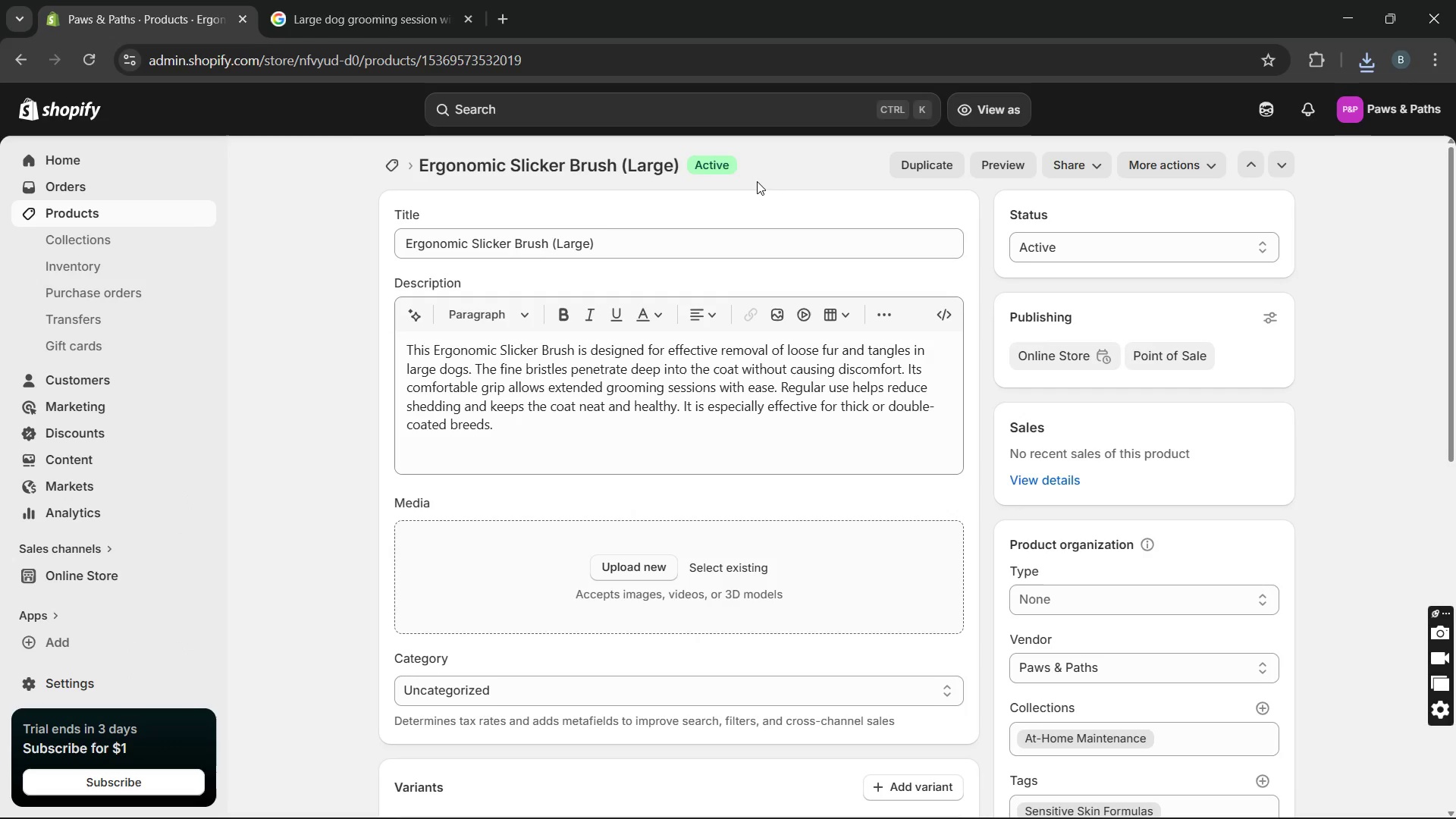 
triple_click([757, 181])
 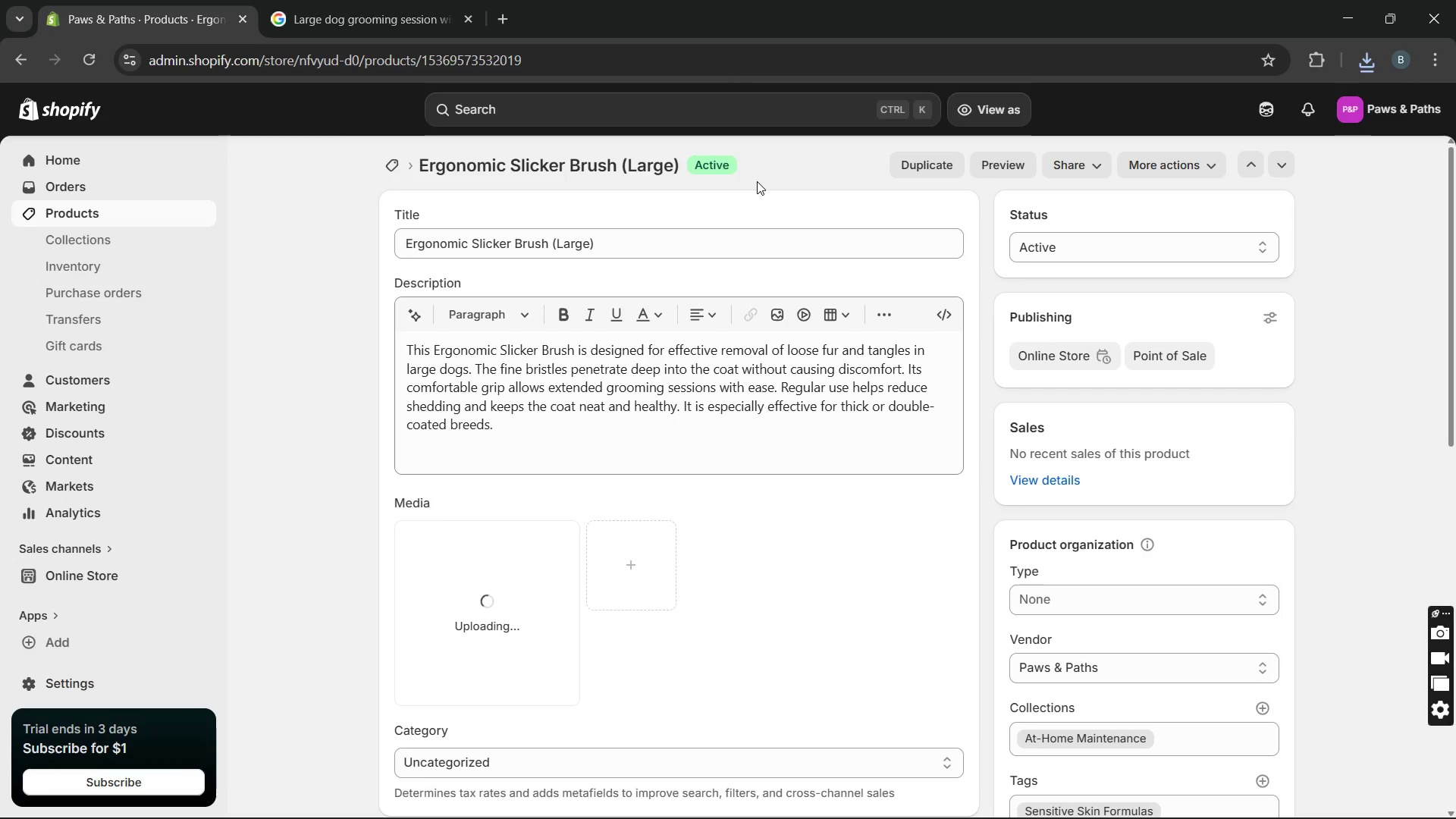 
wait(11.02)
 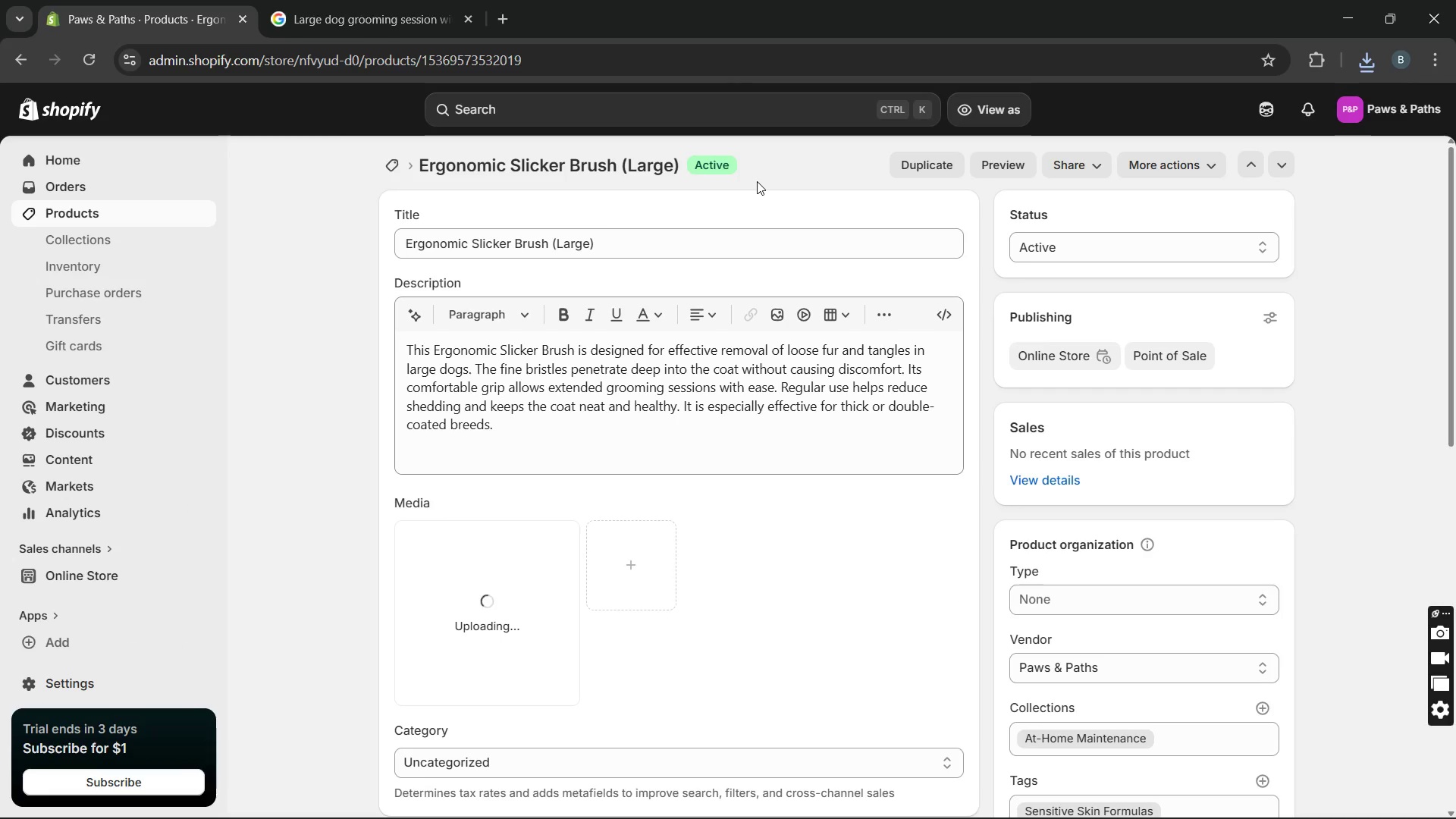 
left_click([506, 613])
 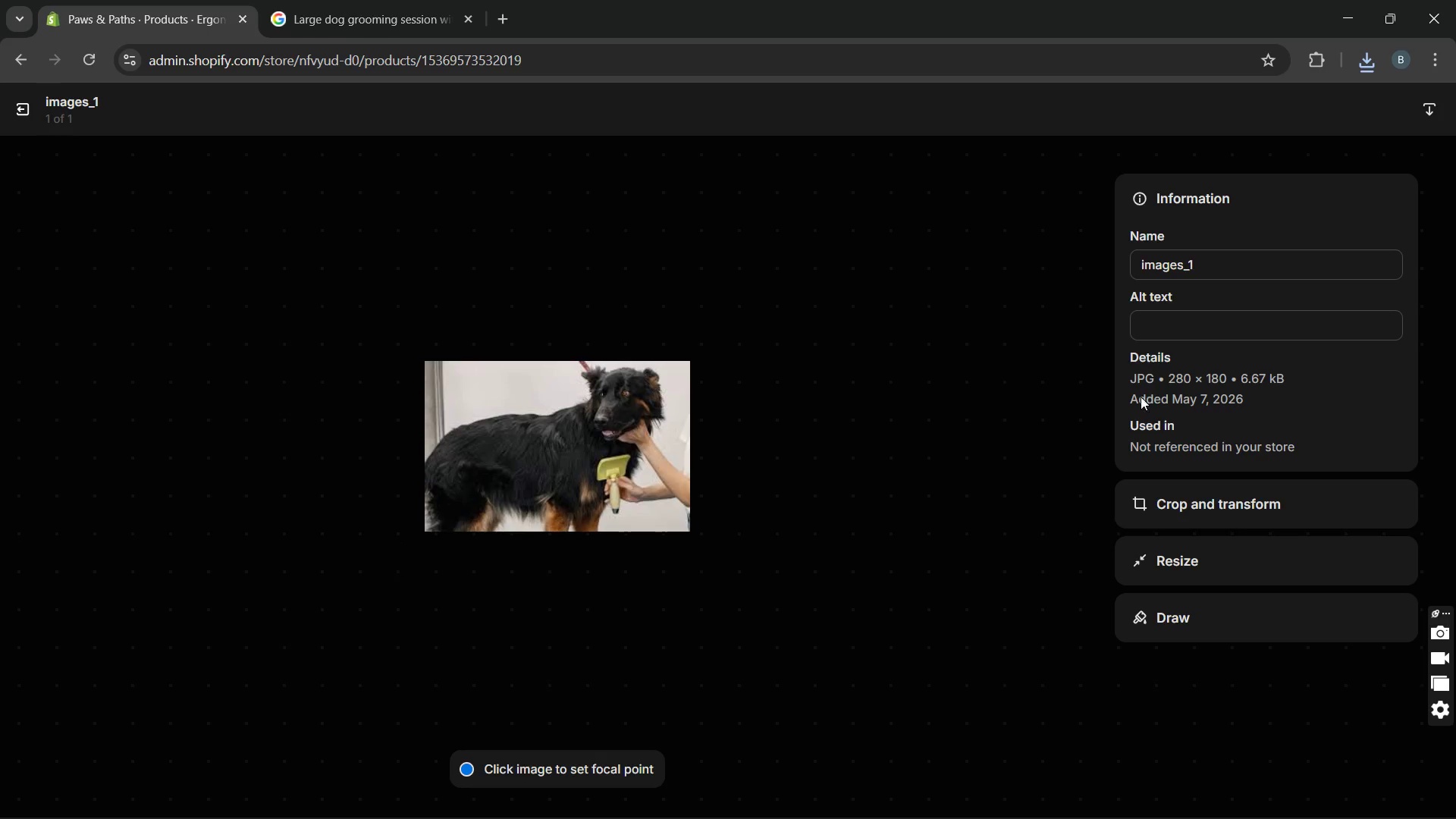 
left_click([1170, 328])
 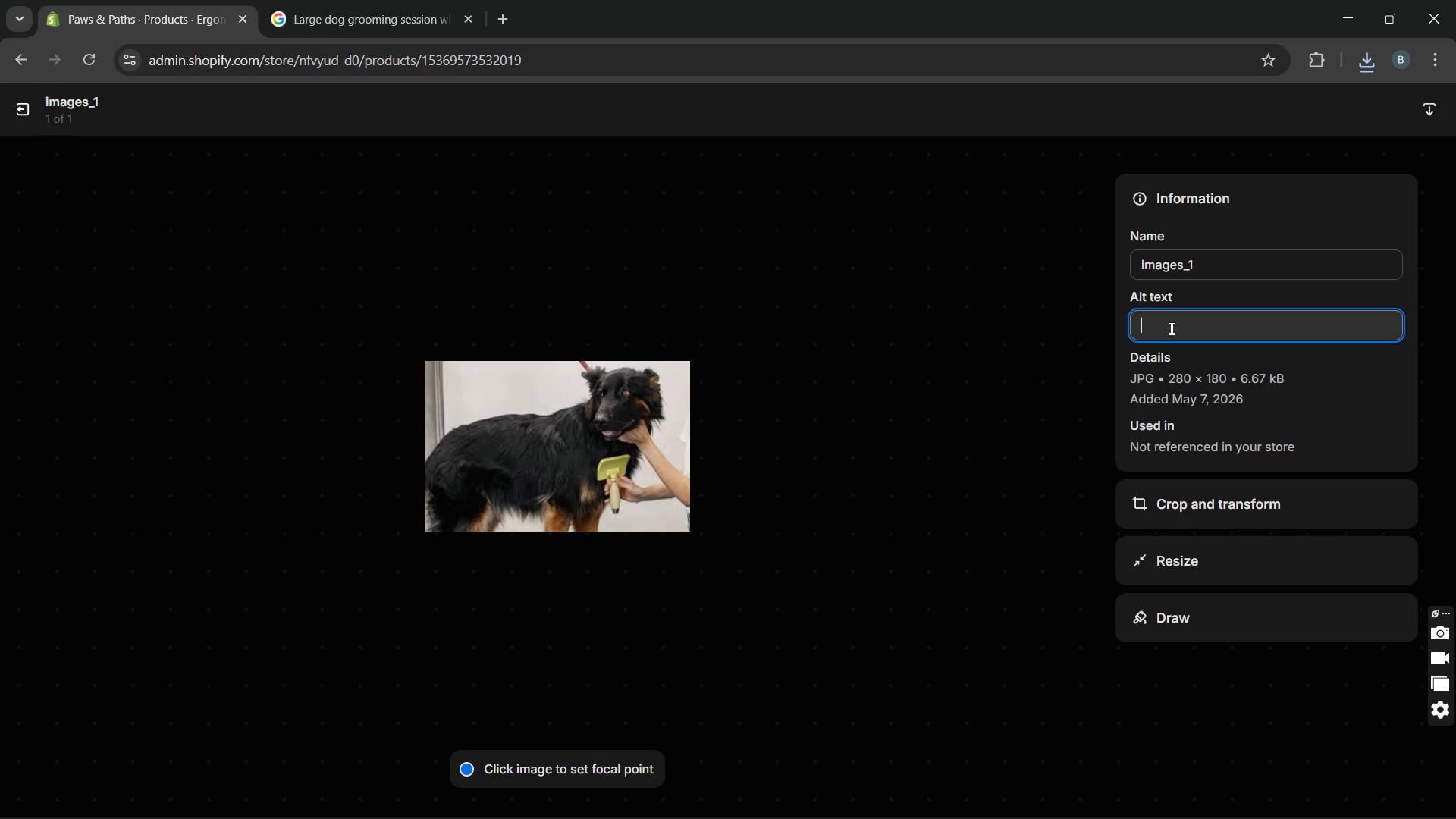 
type(Lardogbing brushed with slicj)
key(Backspace)
type(ker brush)
 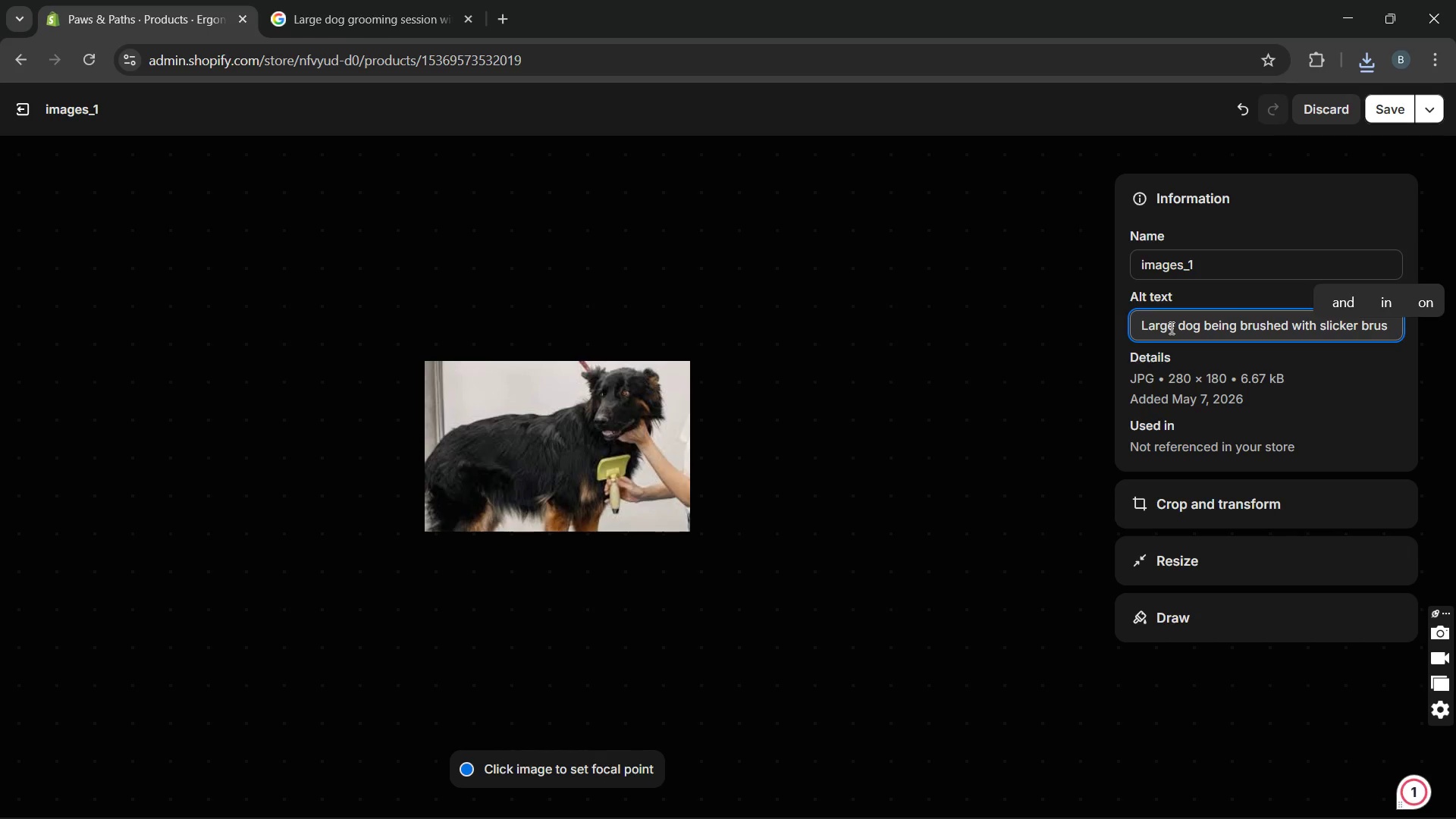 
left_click([1371, 101])
 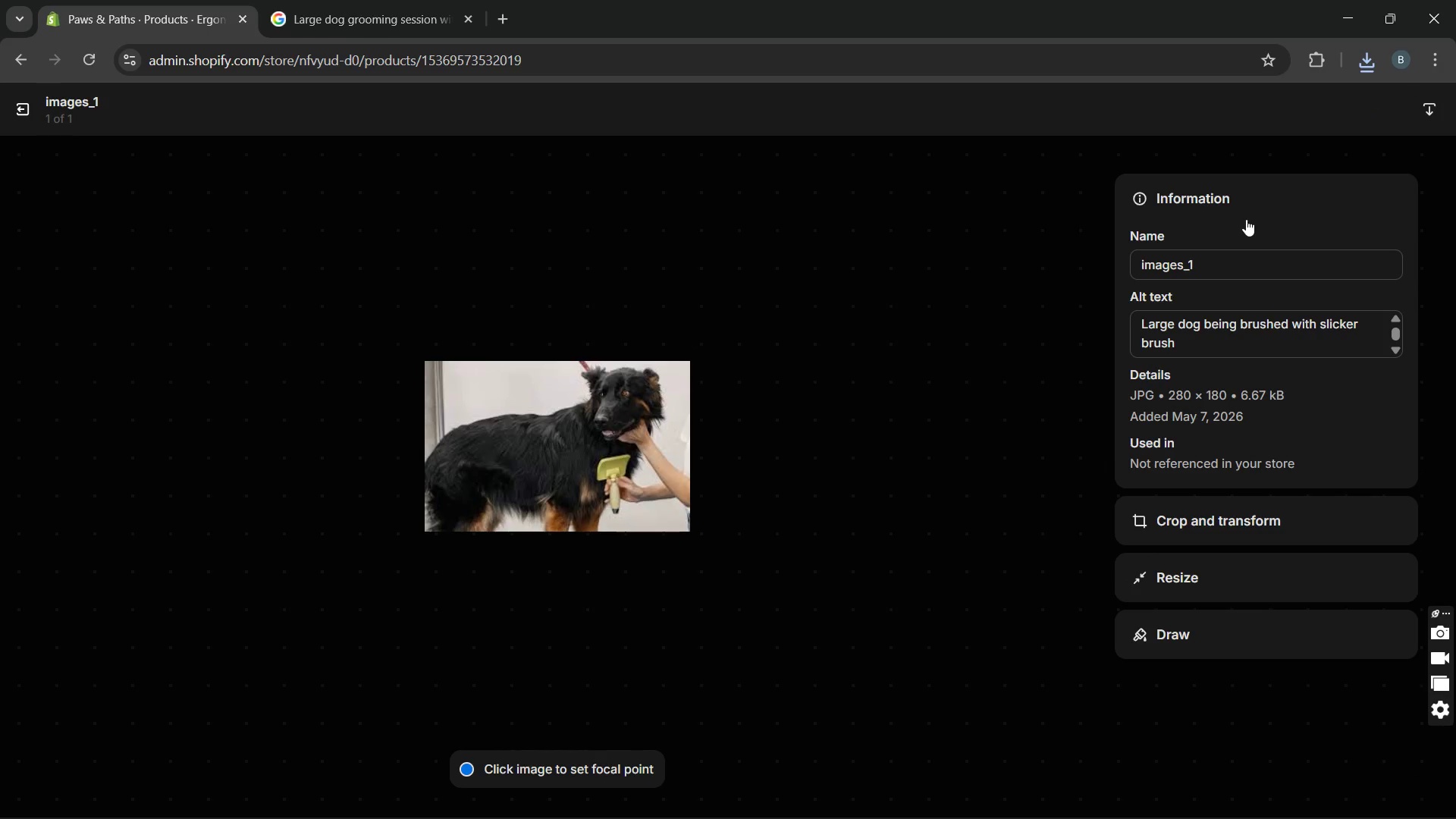 
wait(10.36)
 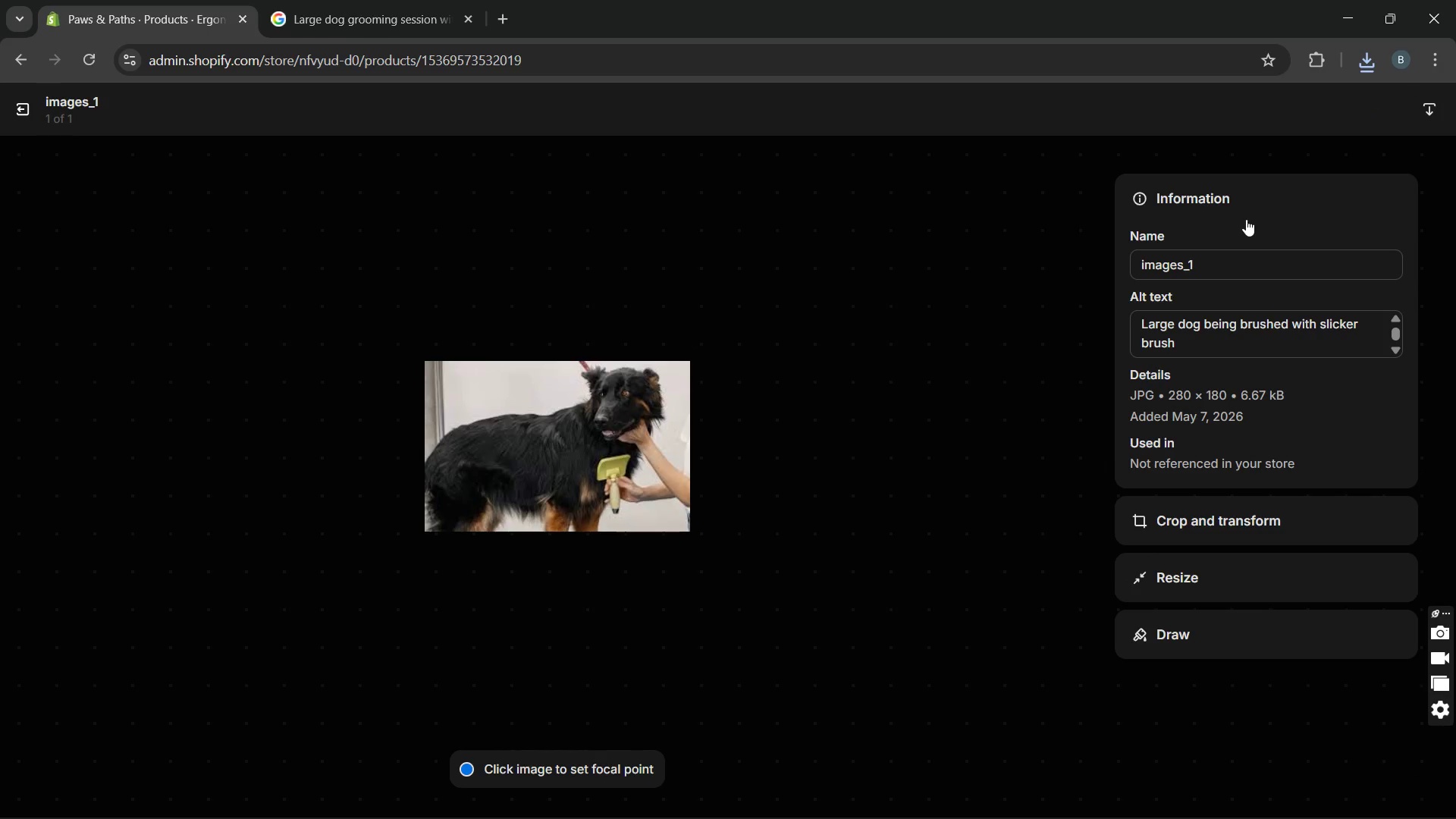 
left_click([19, 114])
 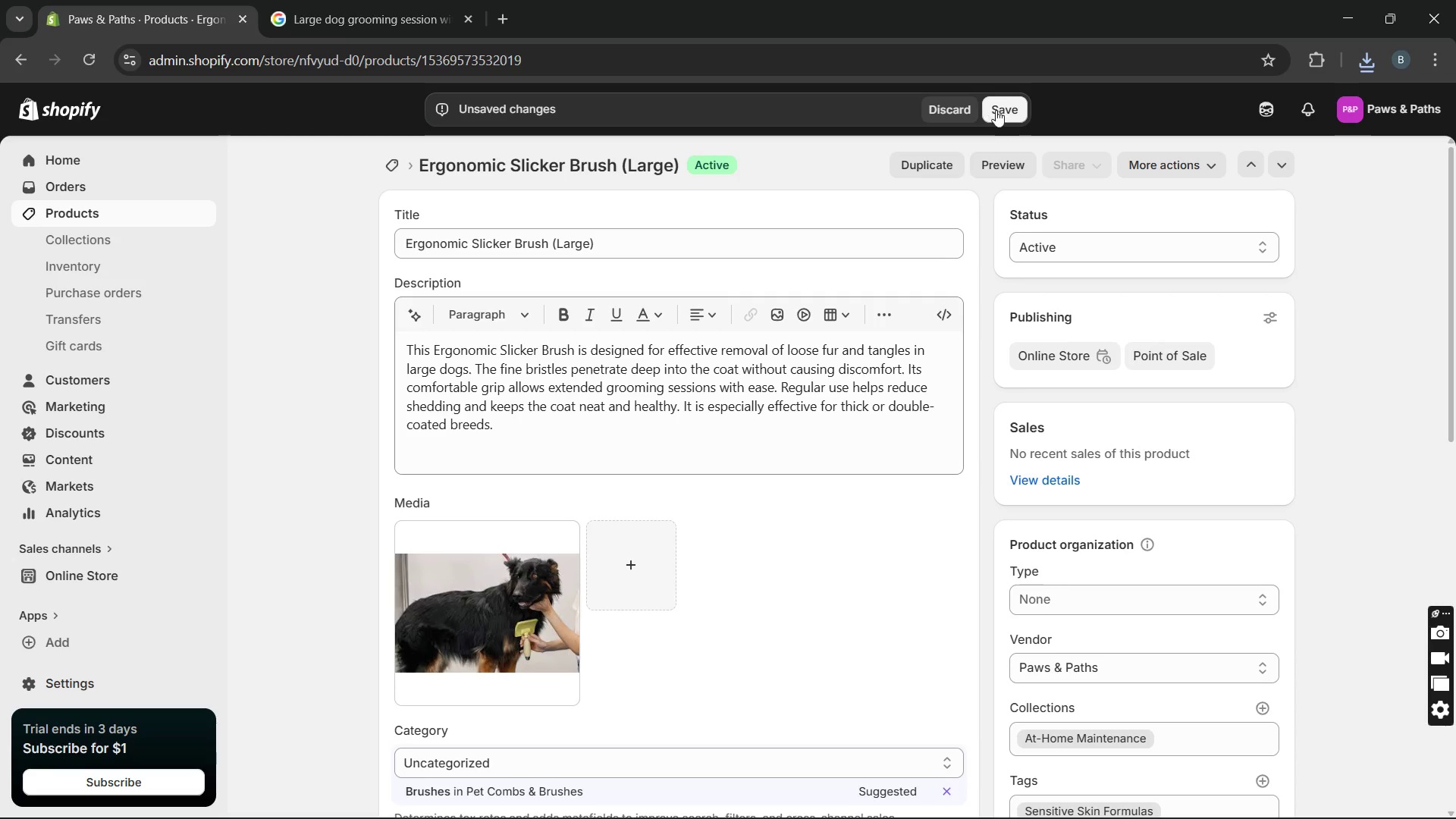 
left_click([1000, 119])
 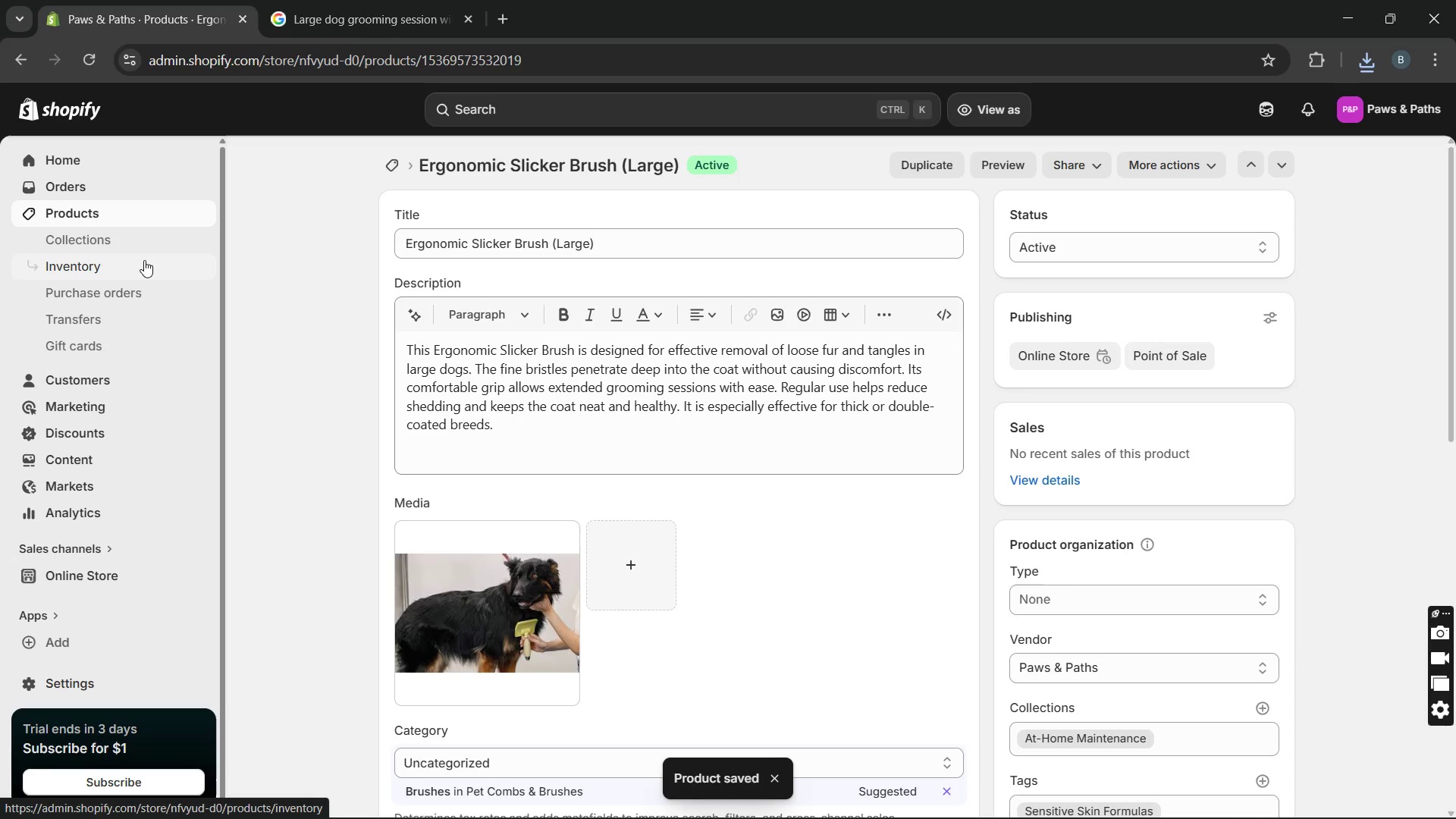 
wait(6.67)
 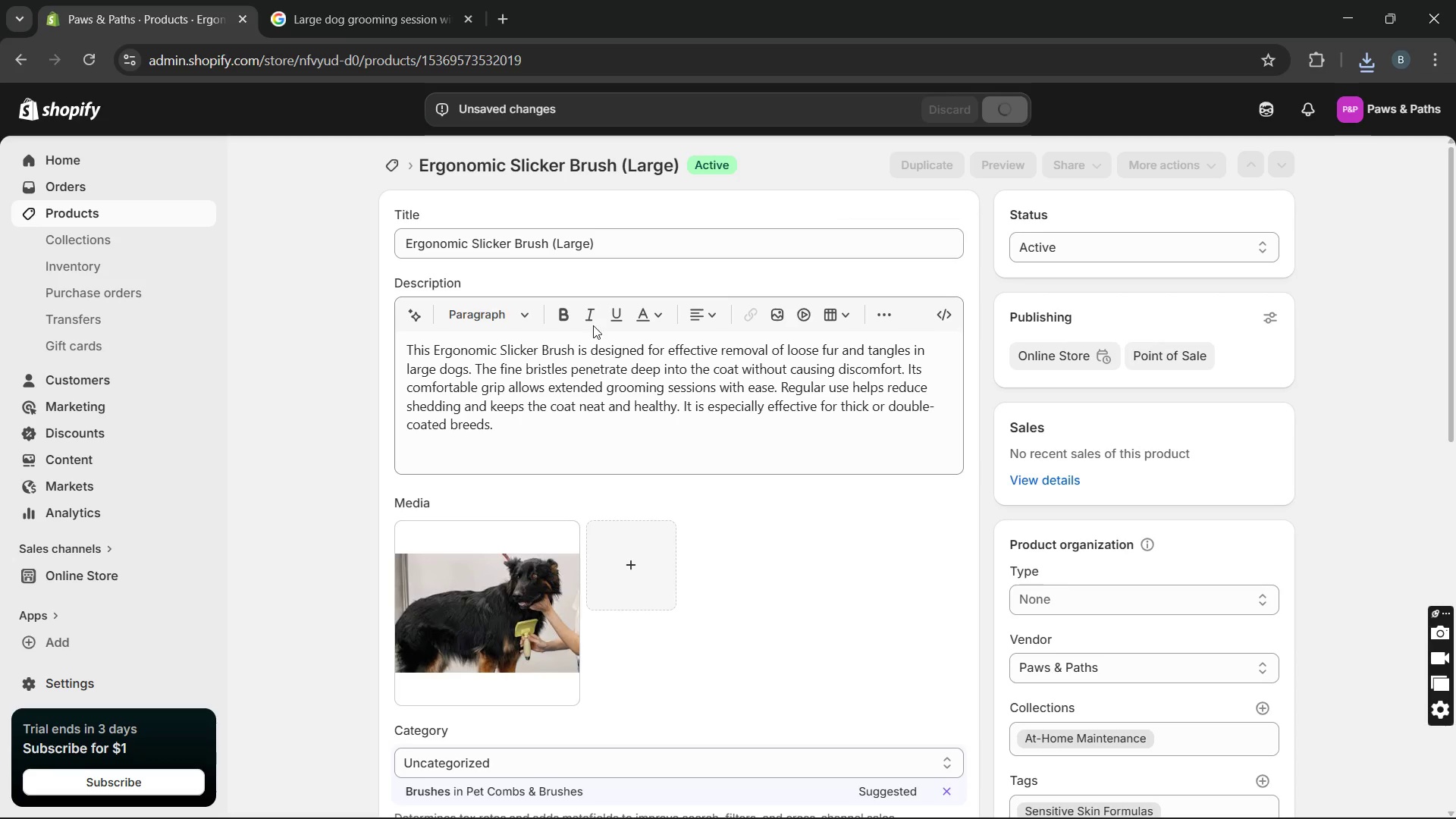 
left_click([160, 211])
 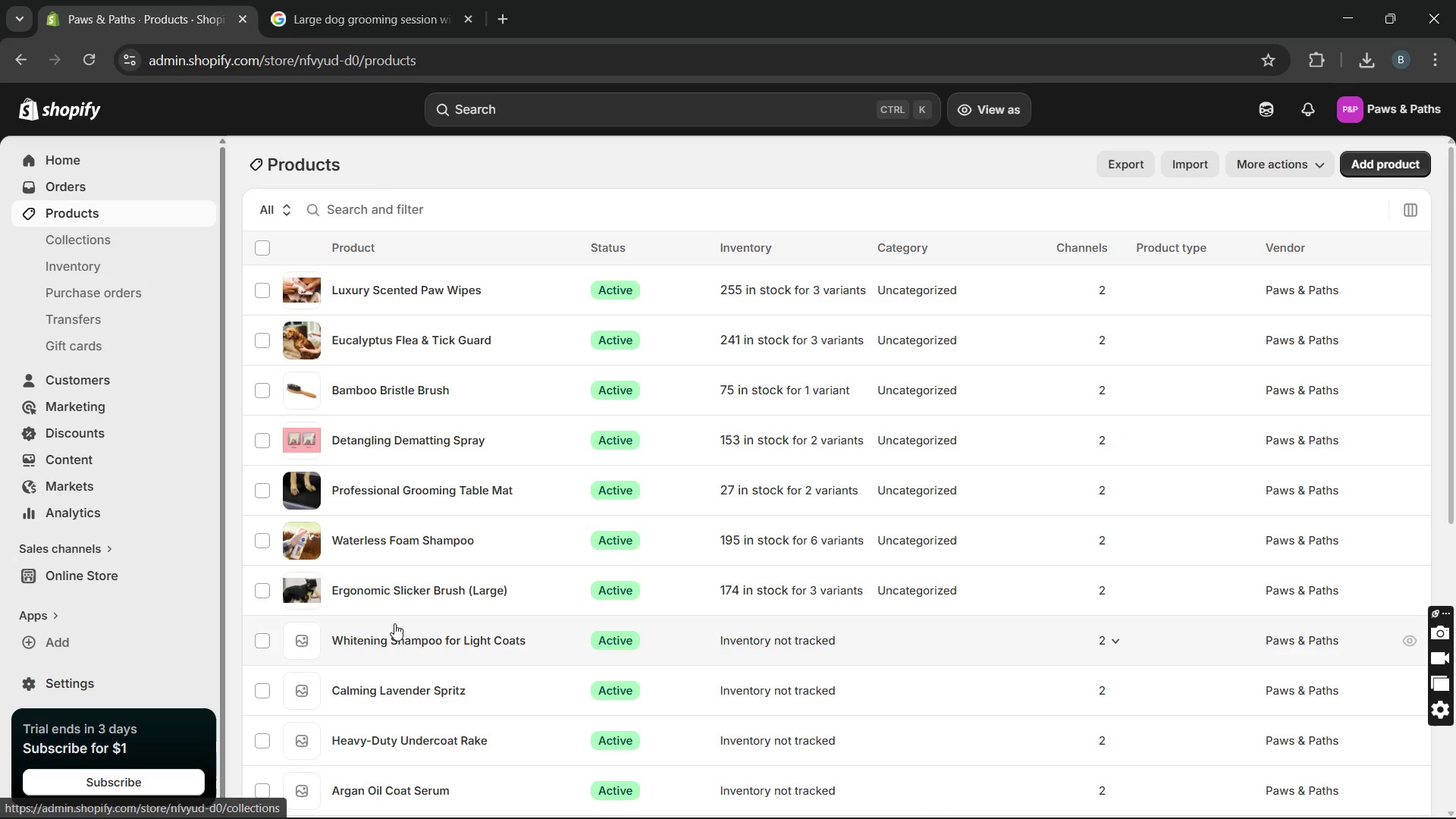 
left_click([378, 639])
 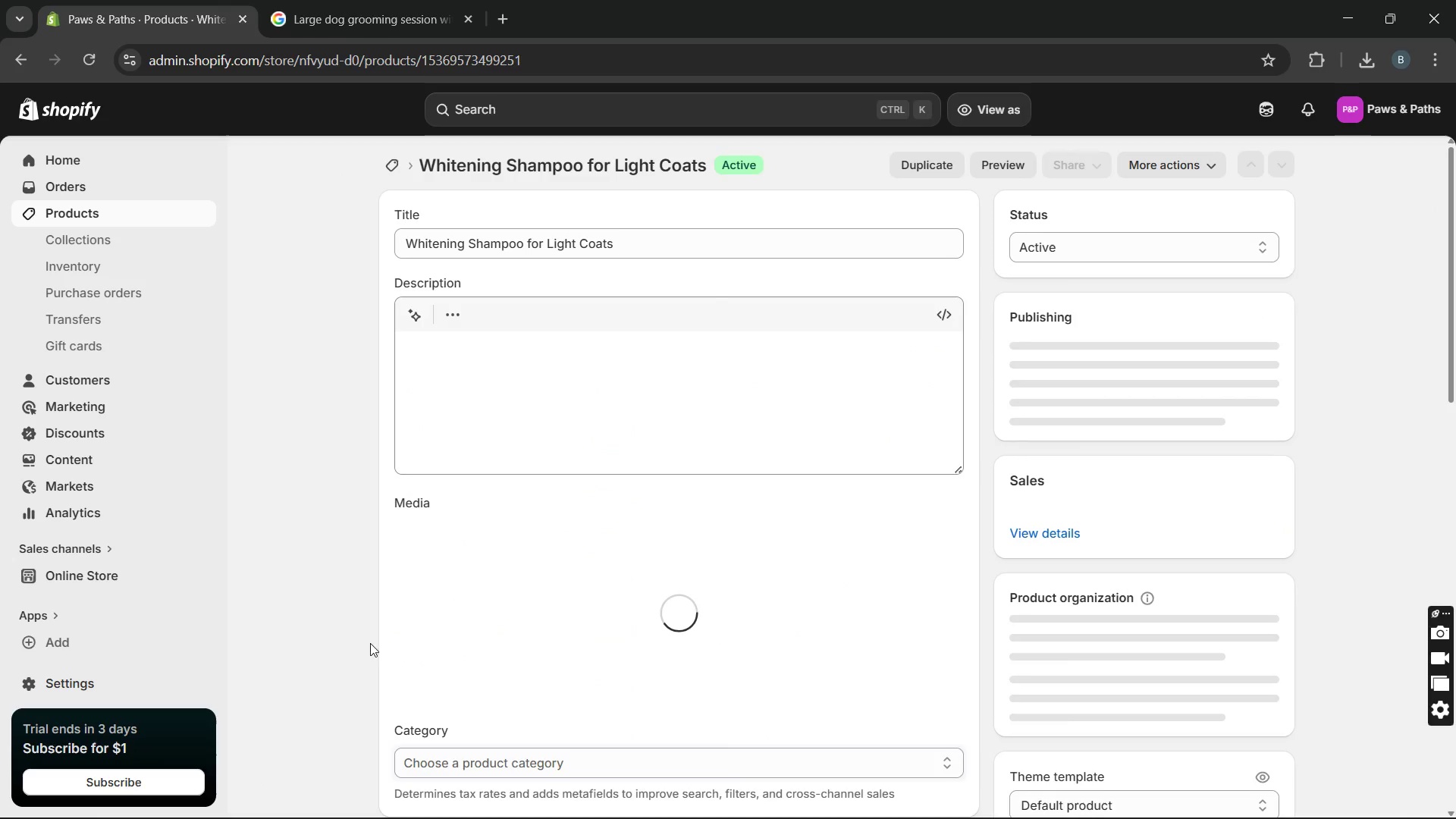 
mouse_move([635, 550])
 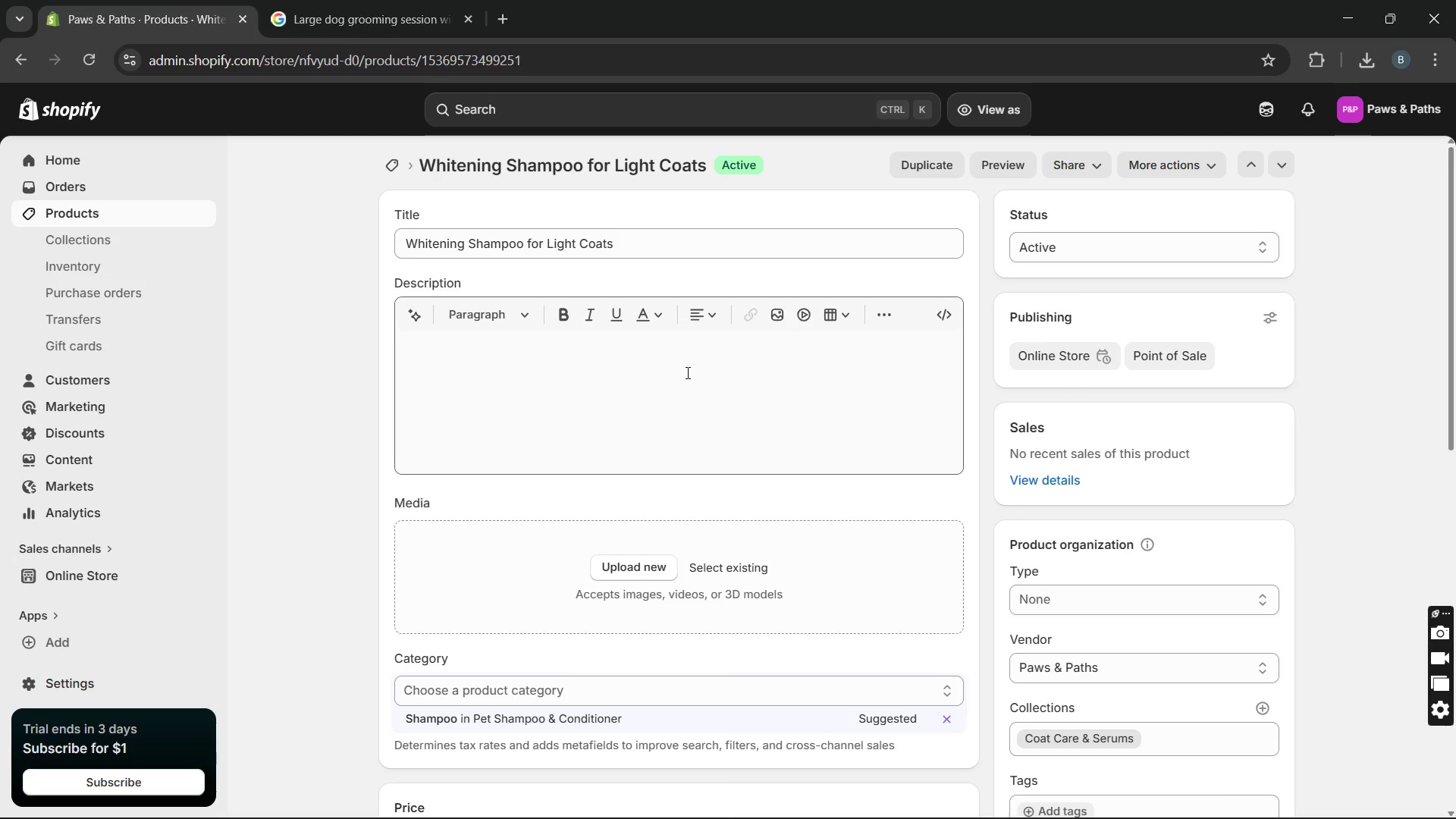 
left_click([670, 381])
 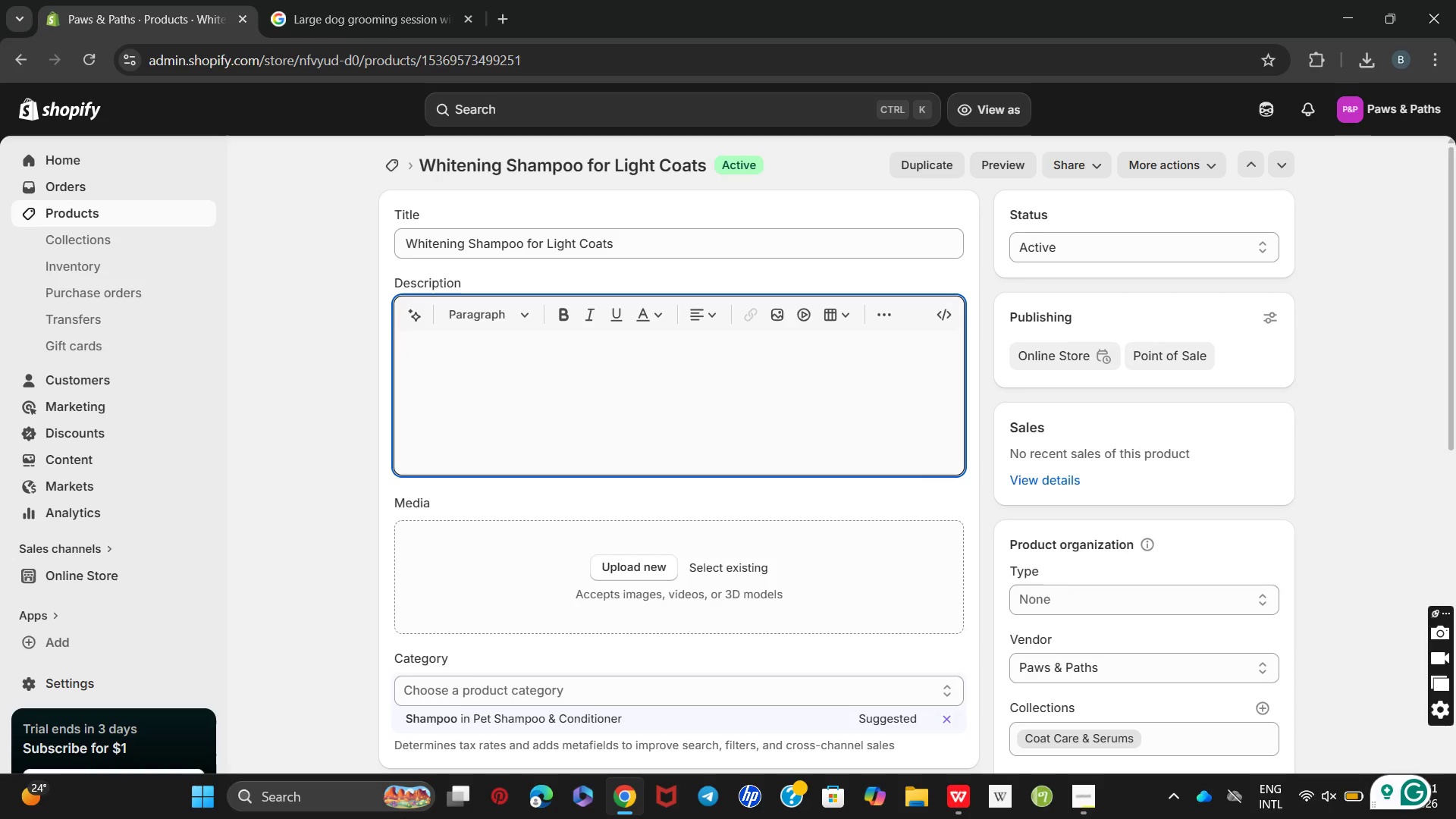 
type(This whitening shampoo enhances brightness and remove stains feom light coloured coats. THE )
key(Backspace)
key(Backspace)
key(Backspace)
type(he gentle formula cleans )
 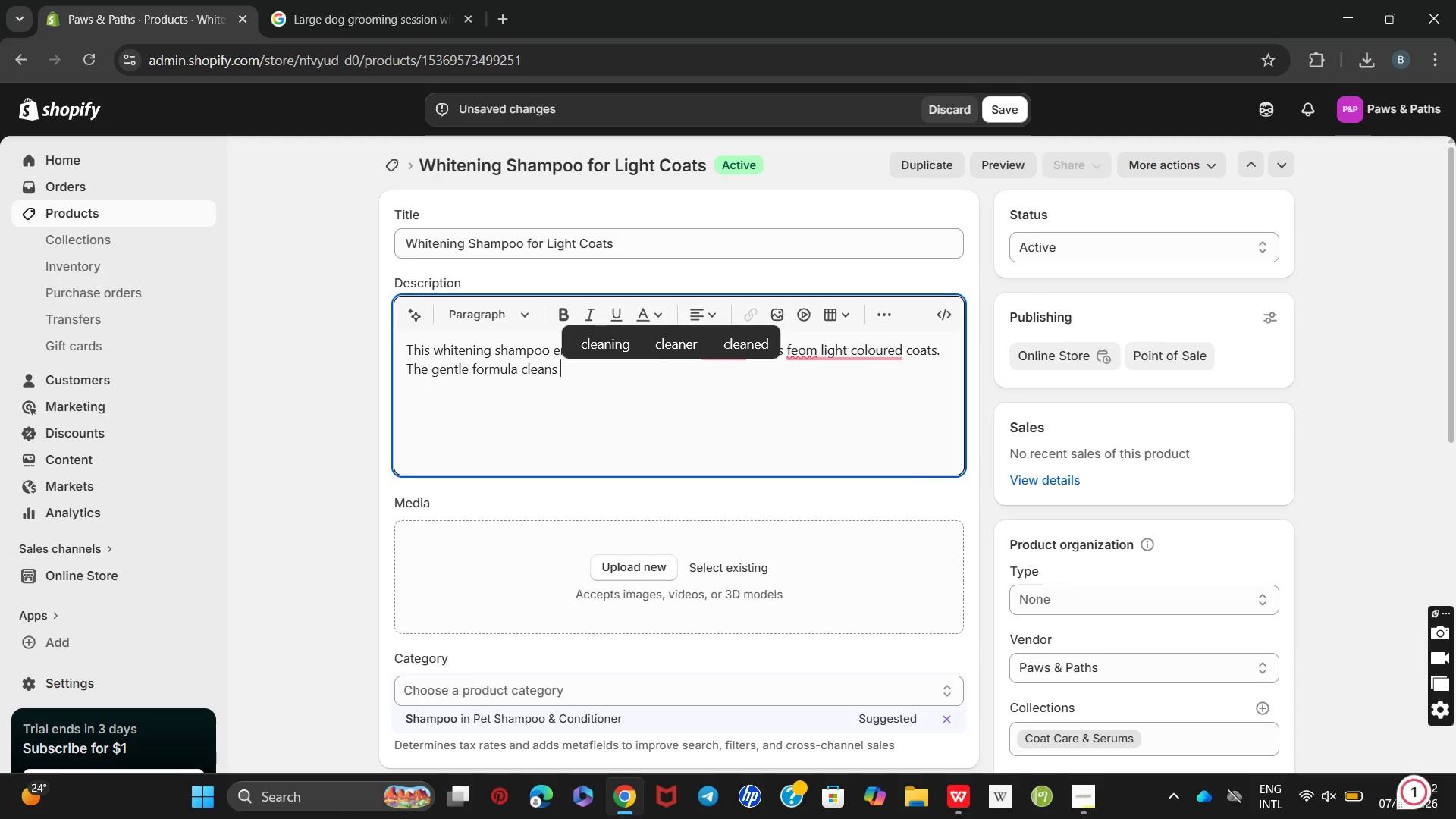 
type(deeply with ou)
key(Backspace)
key(Backspace)
type(hp)
key(Backspace)
type(out)
 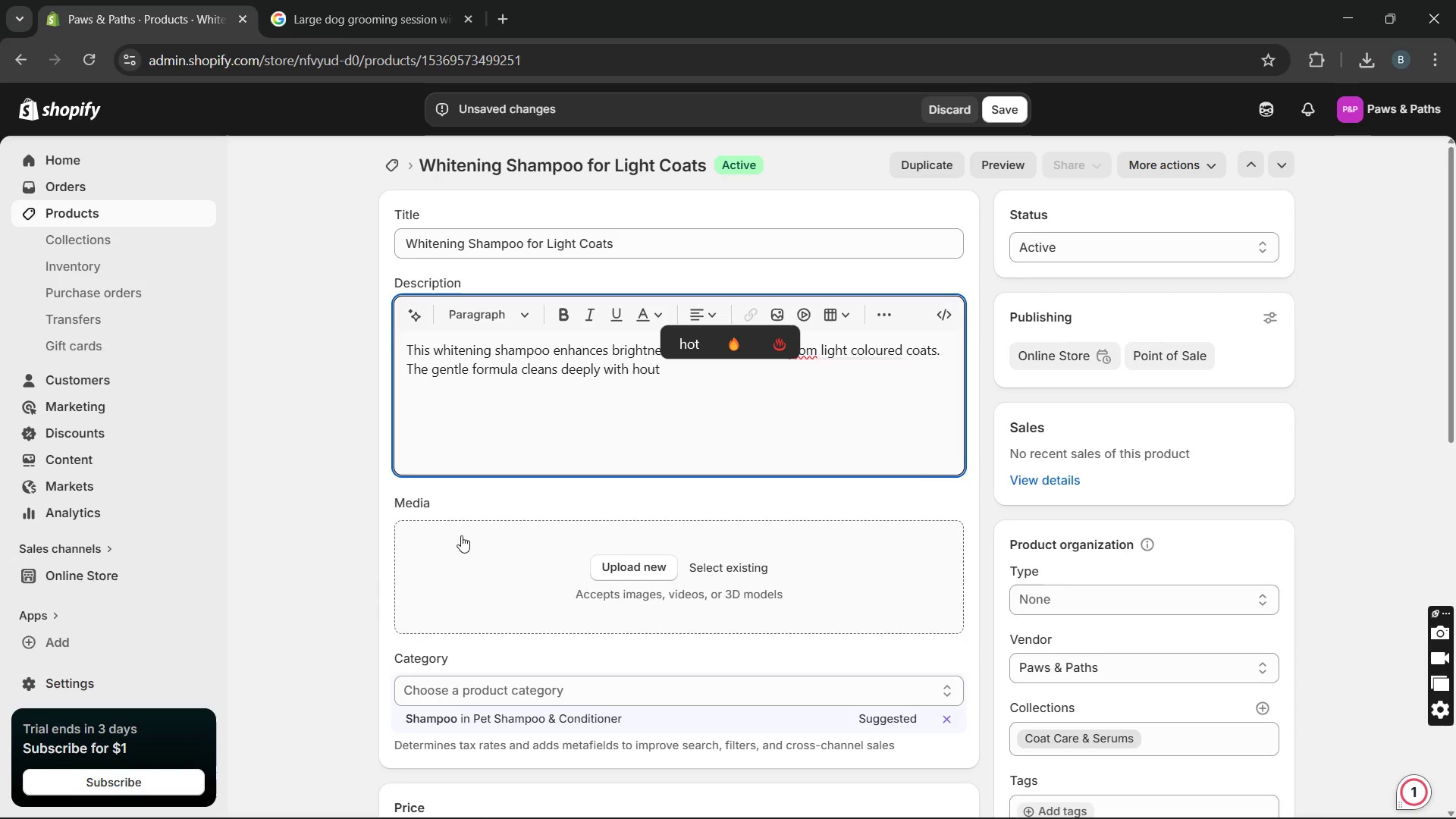 
wait(5.3)
 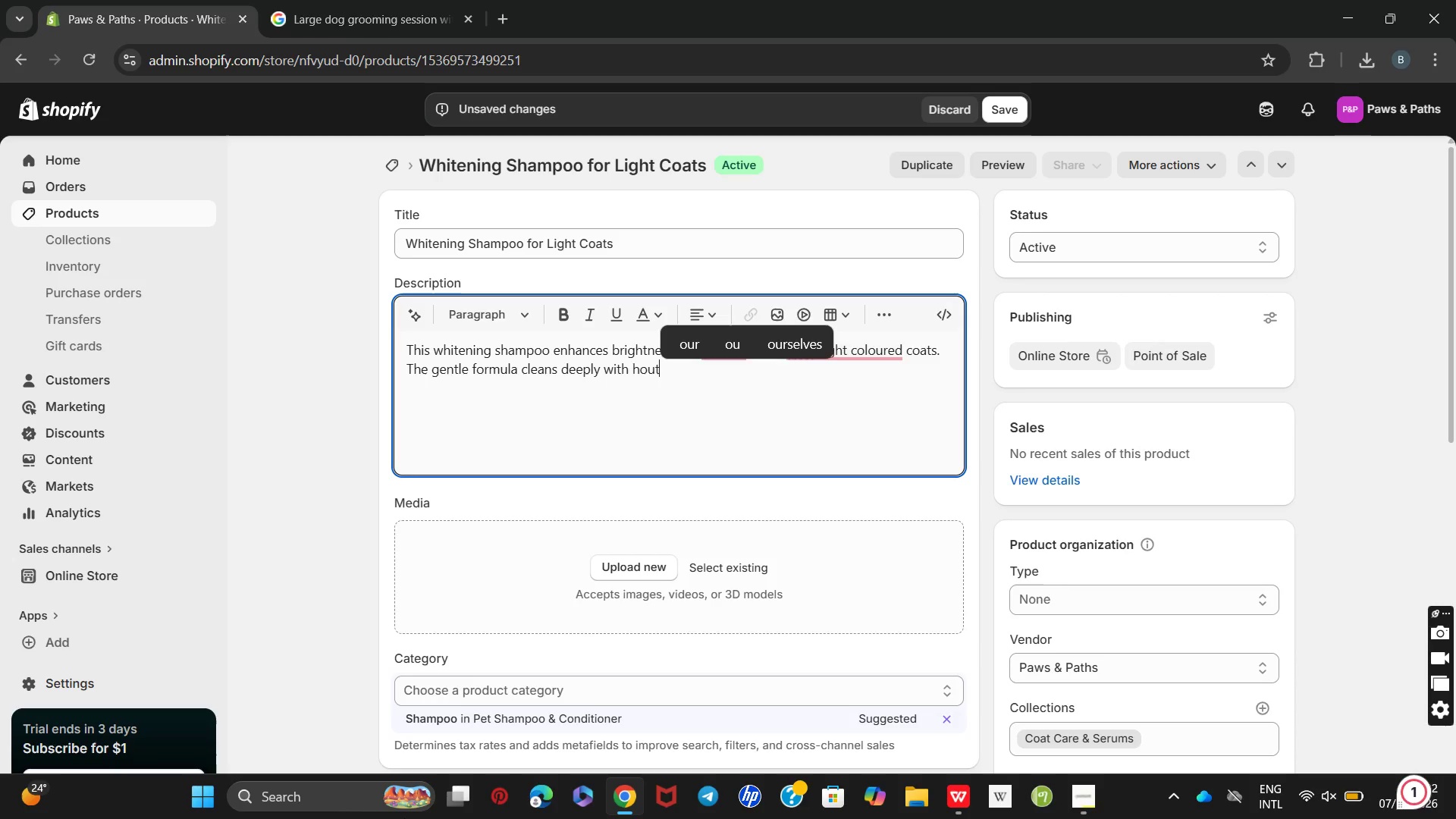 
left_click([639, 369])
 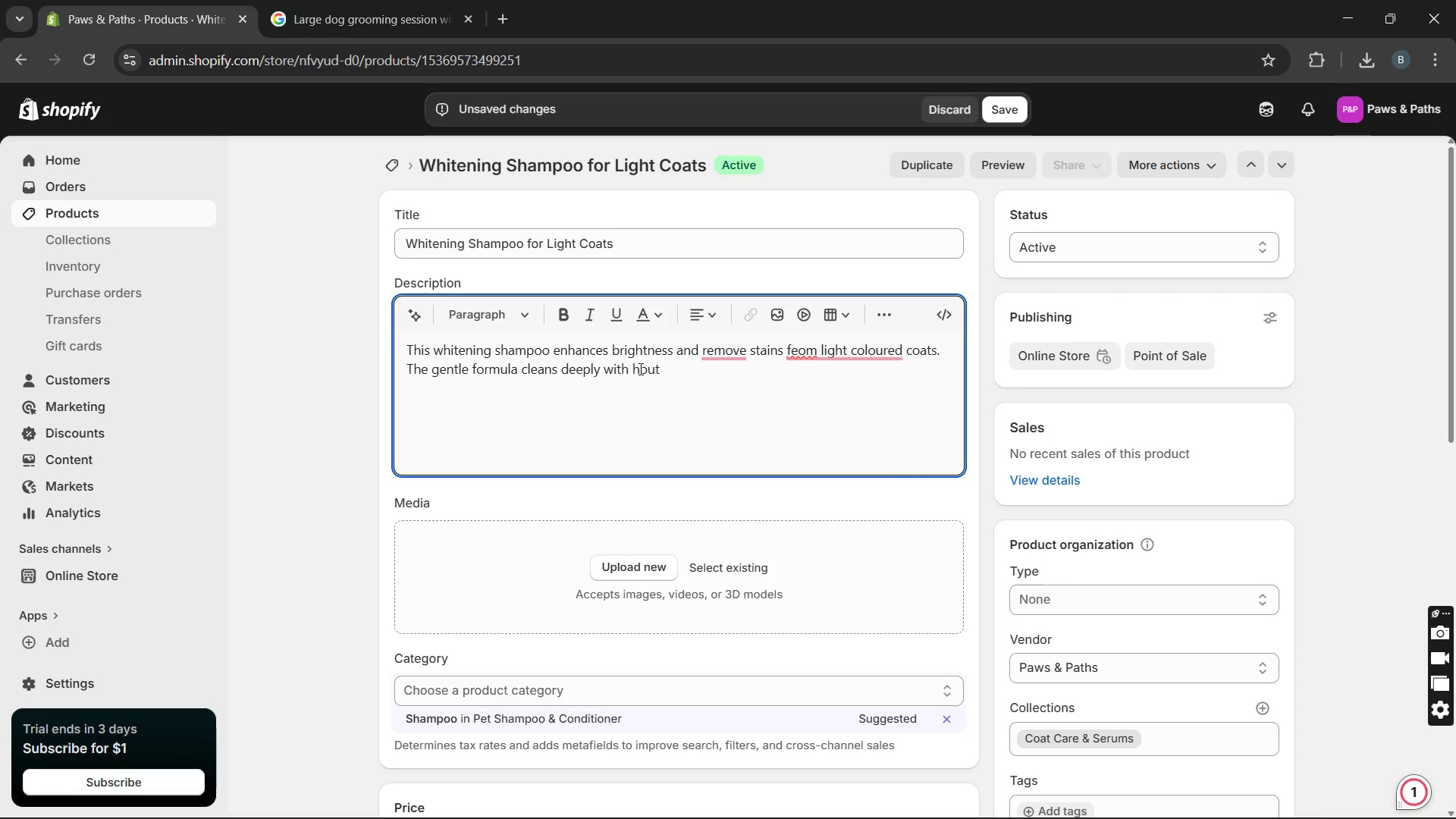 
key(Backspace)
 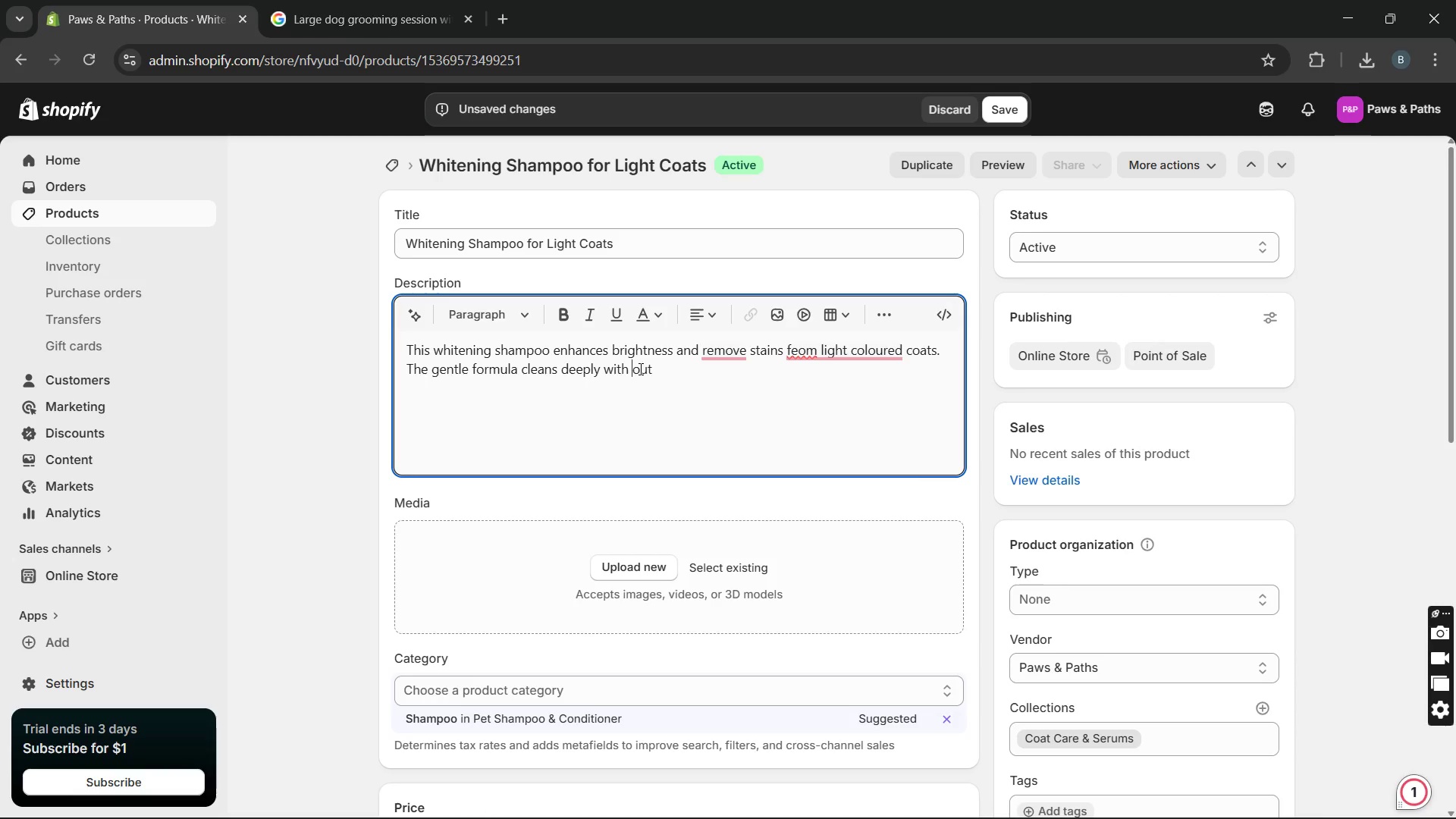 
key(Backspace)
 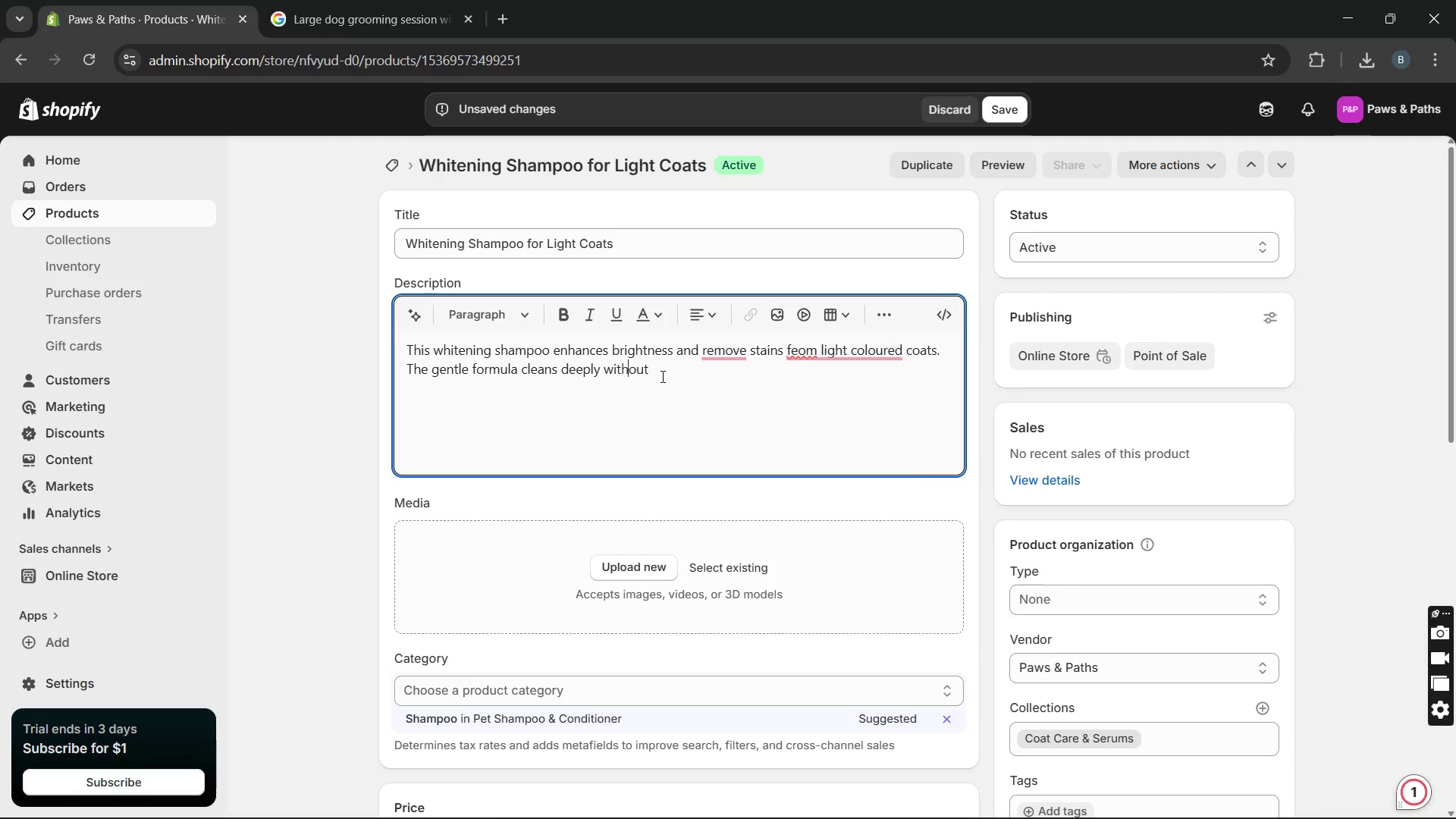 
left_click([661, 376])
 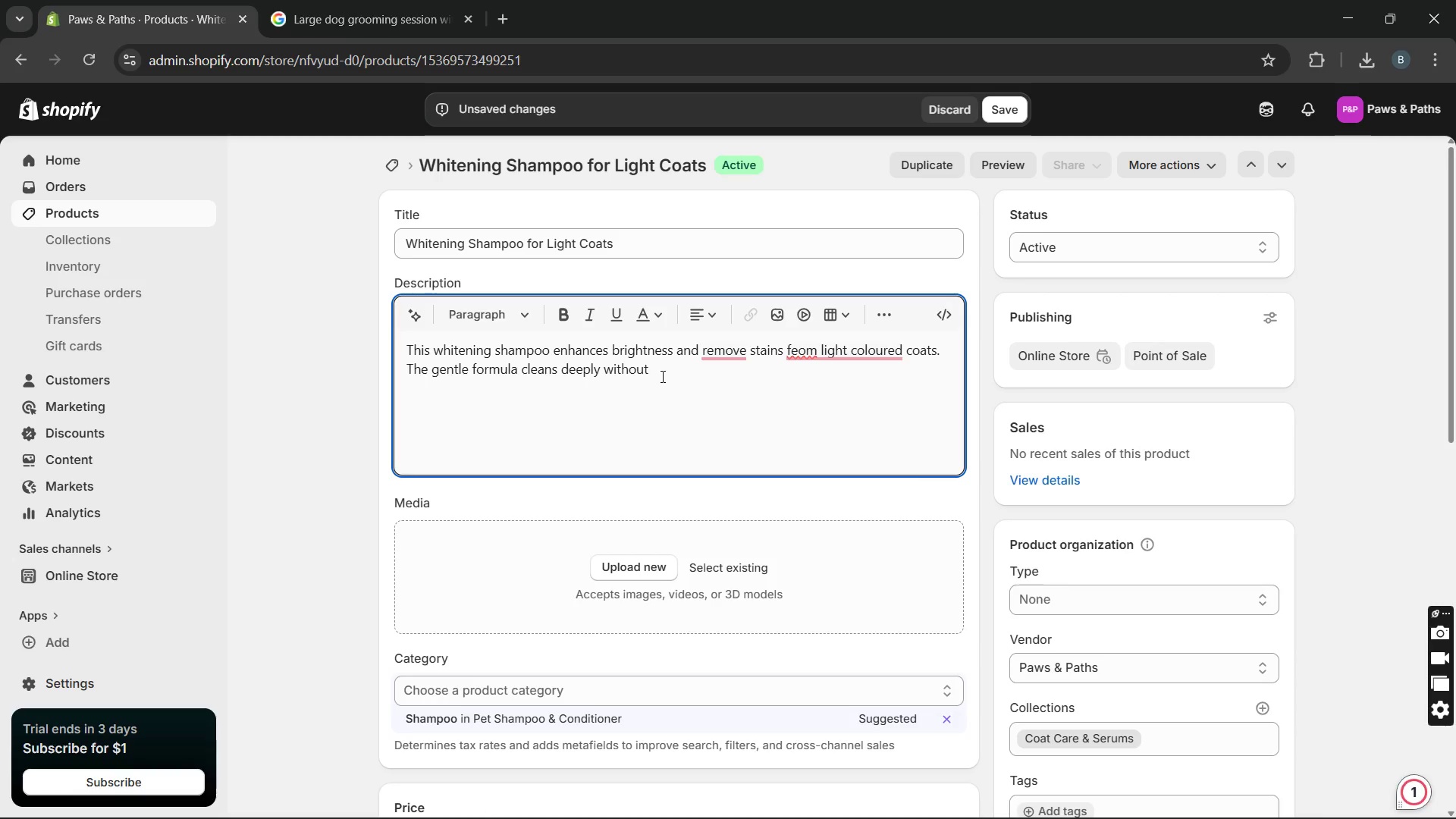 
type( drying the skin )
key(Backspace)
type(. It )
 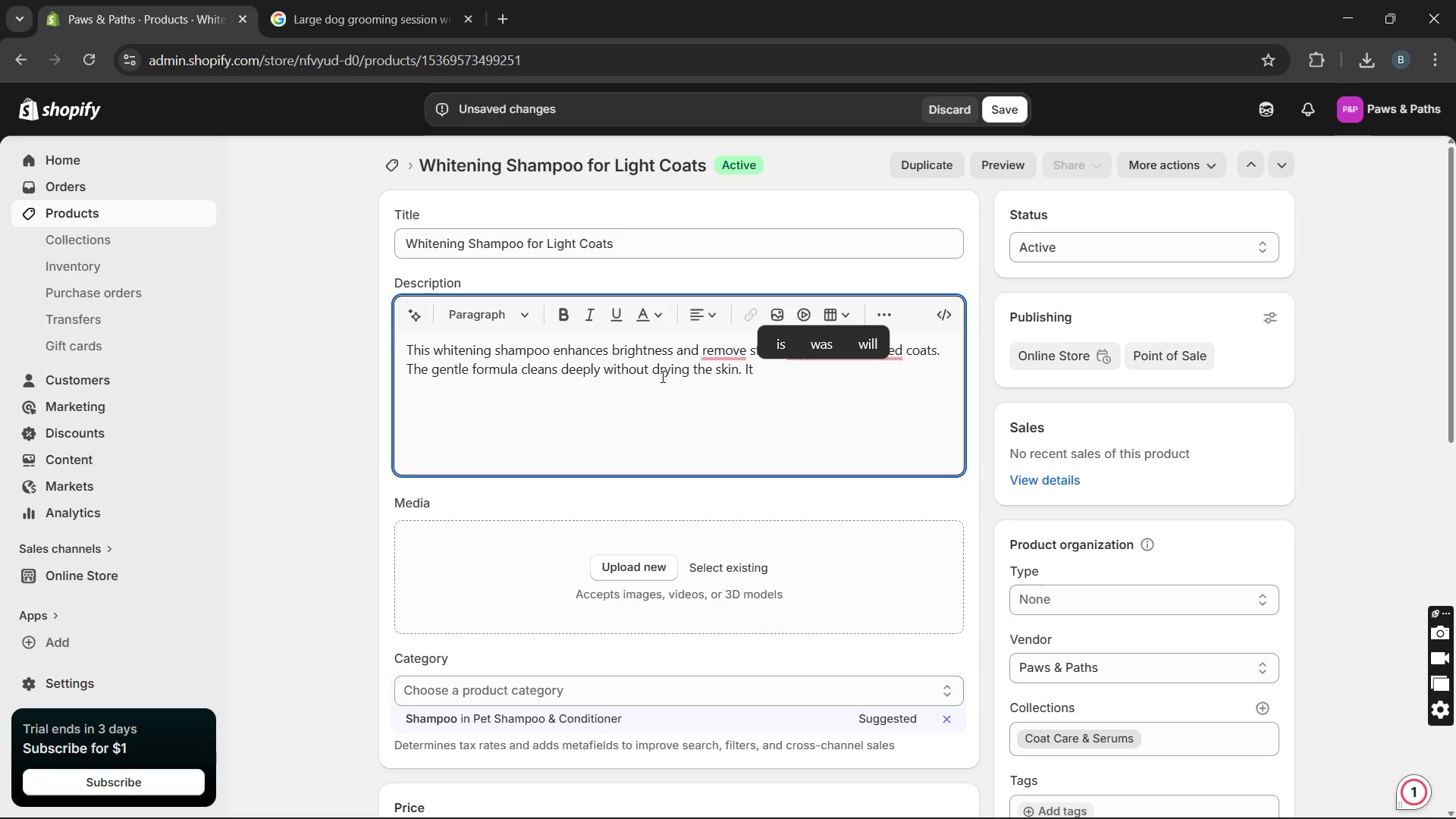 
type(restores natural shine while maintaning coat health.  With natural shine while maintaning )
 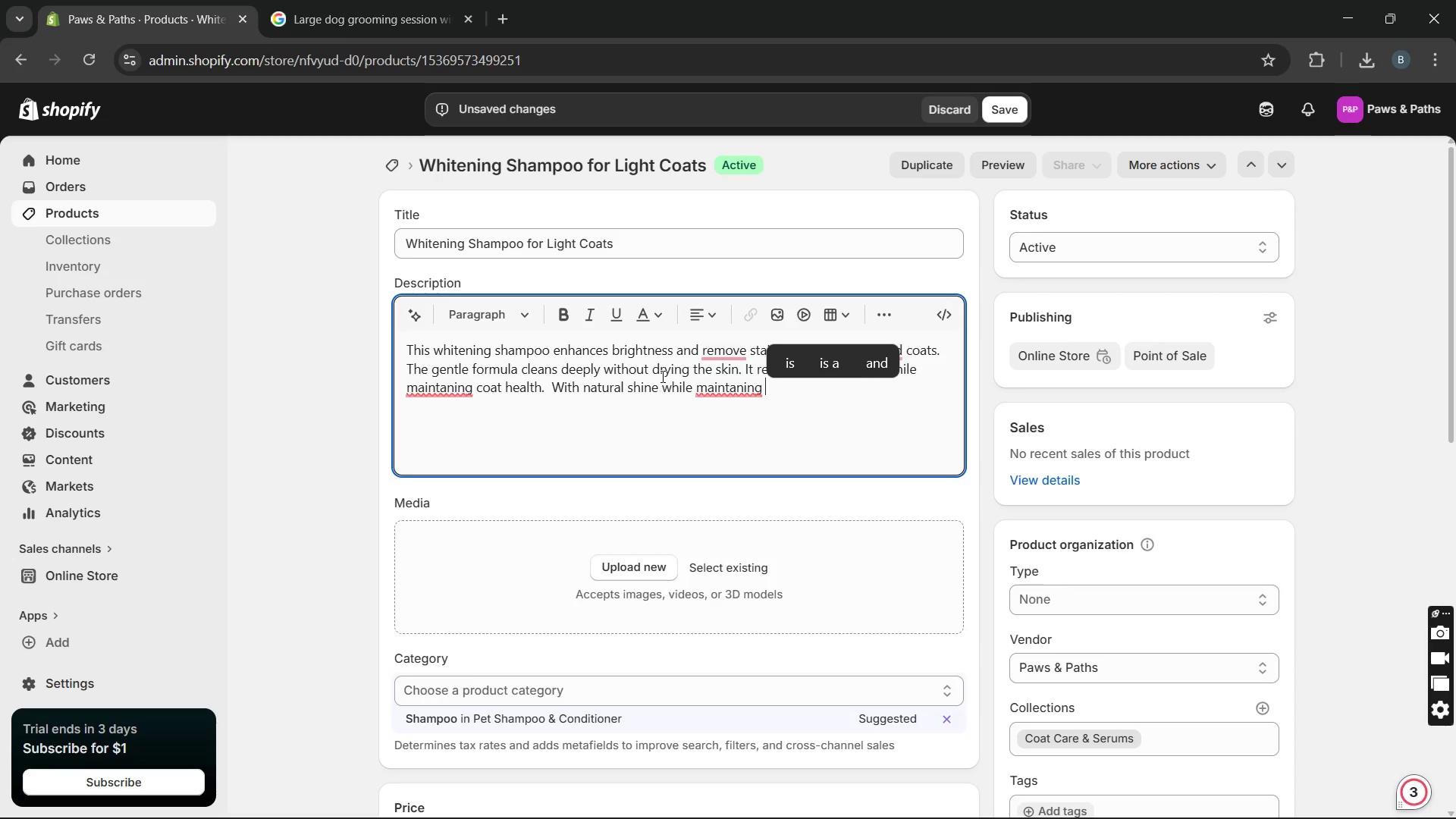 
type(coat health )
 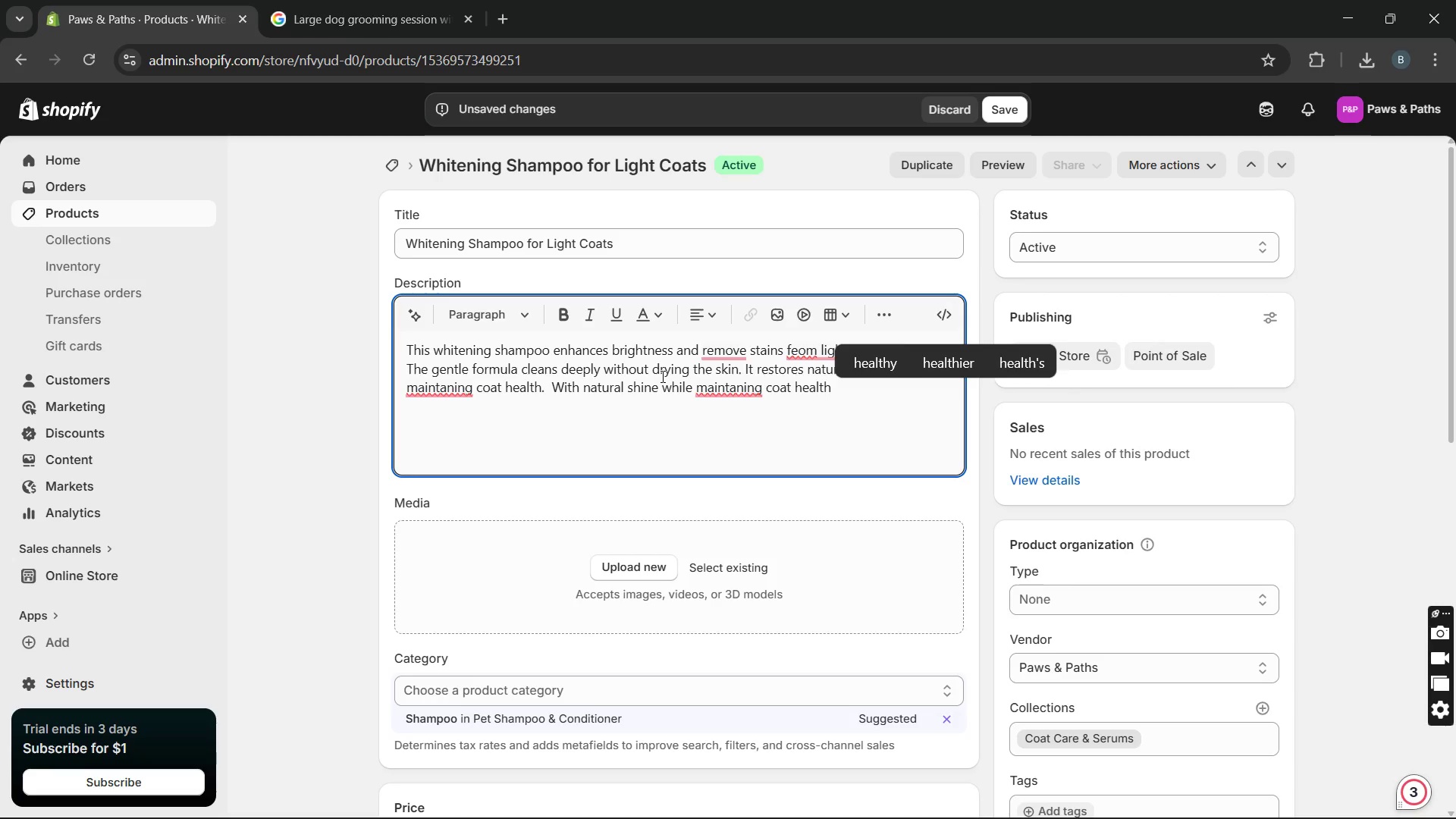 
key(Backspace)
 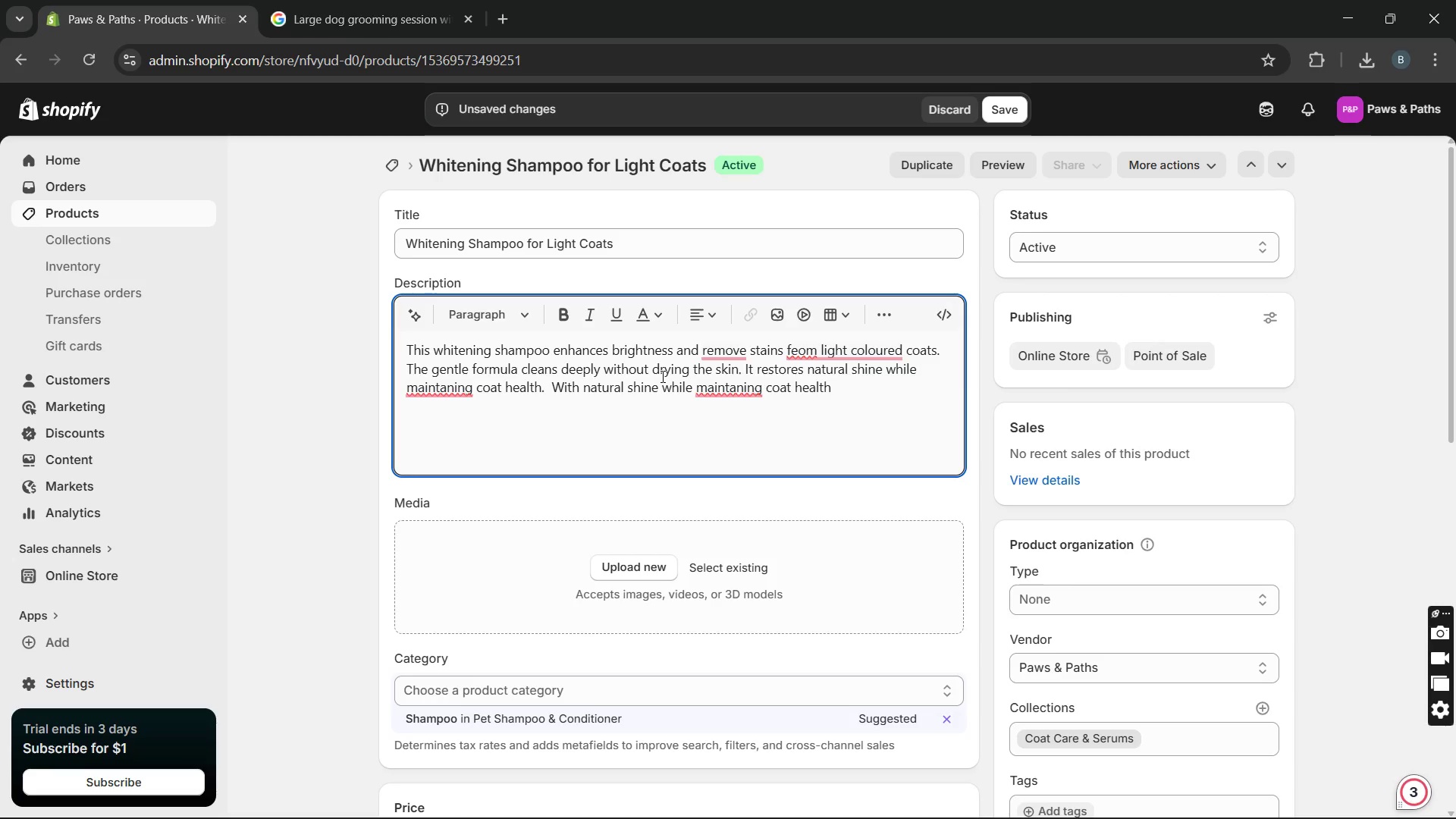 
key(Period)
 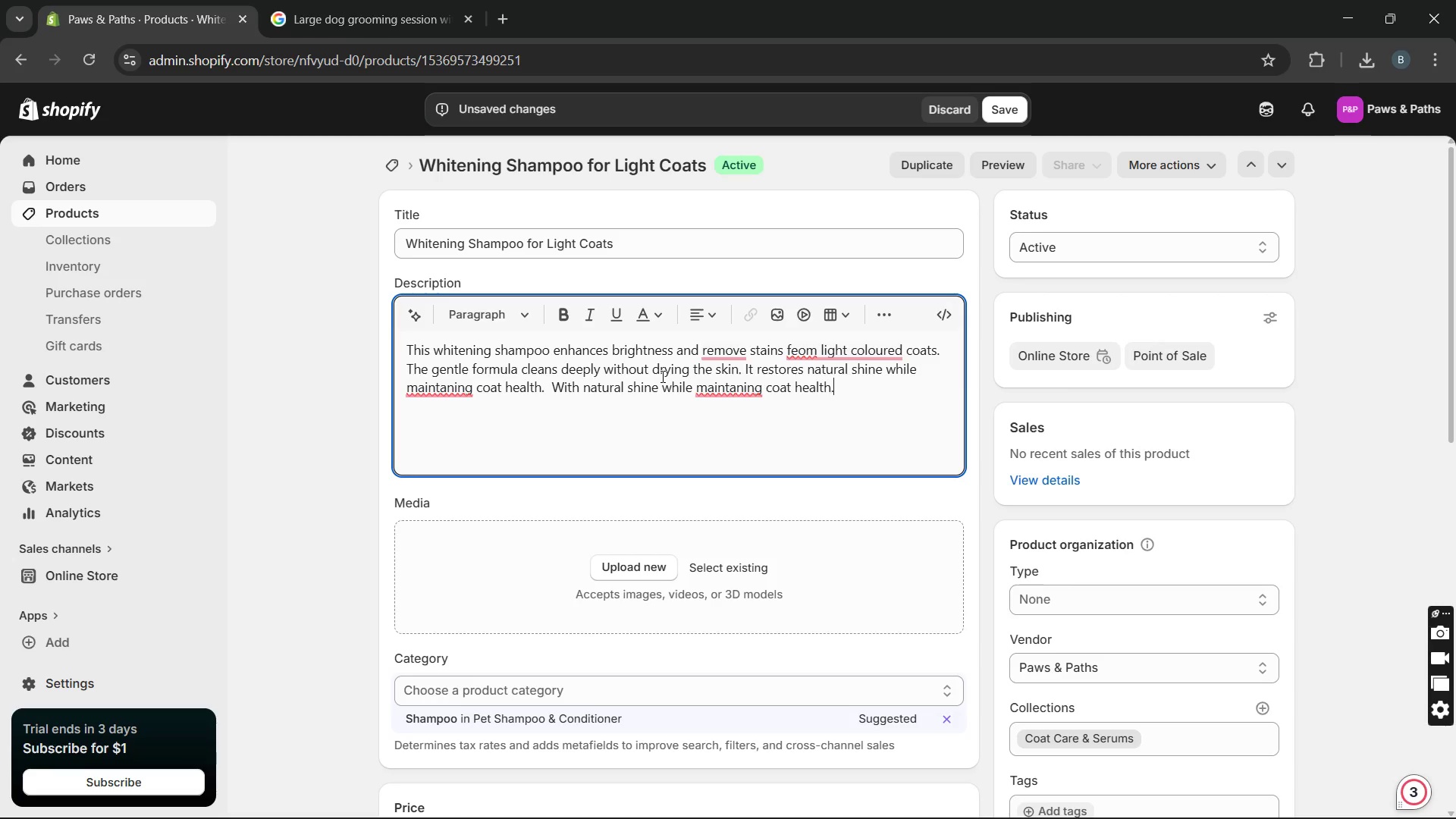 
key(Space)
 